 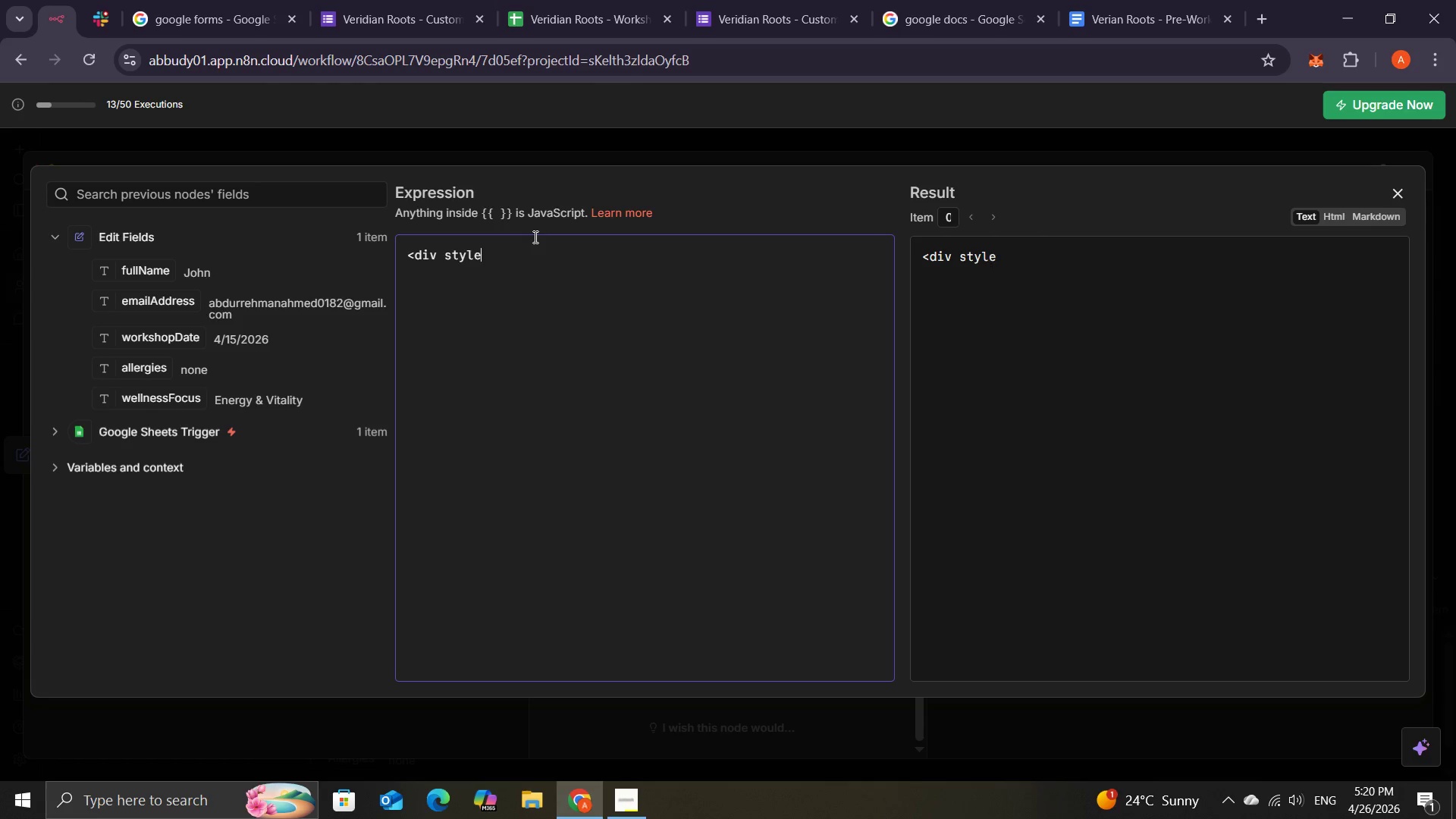 
key(Equal)
 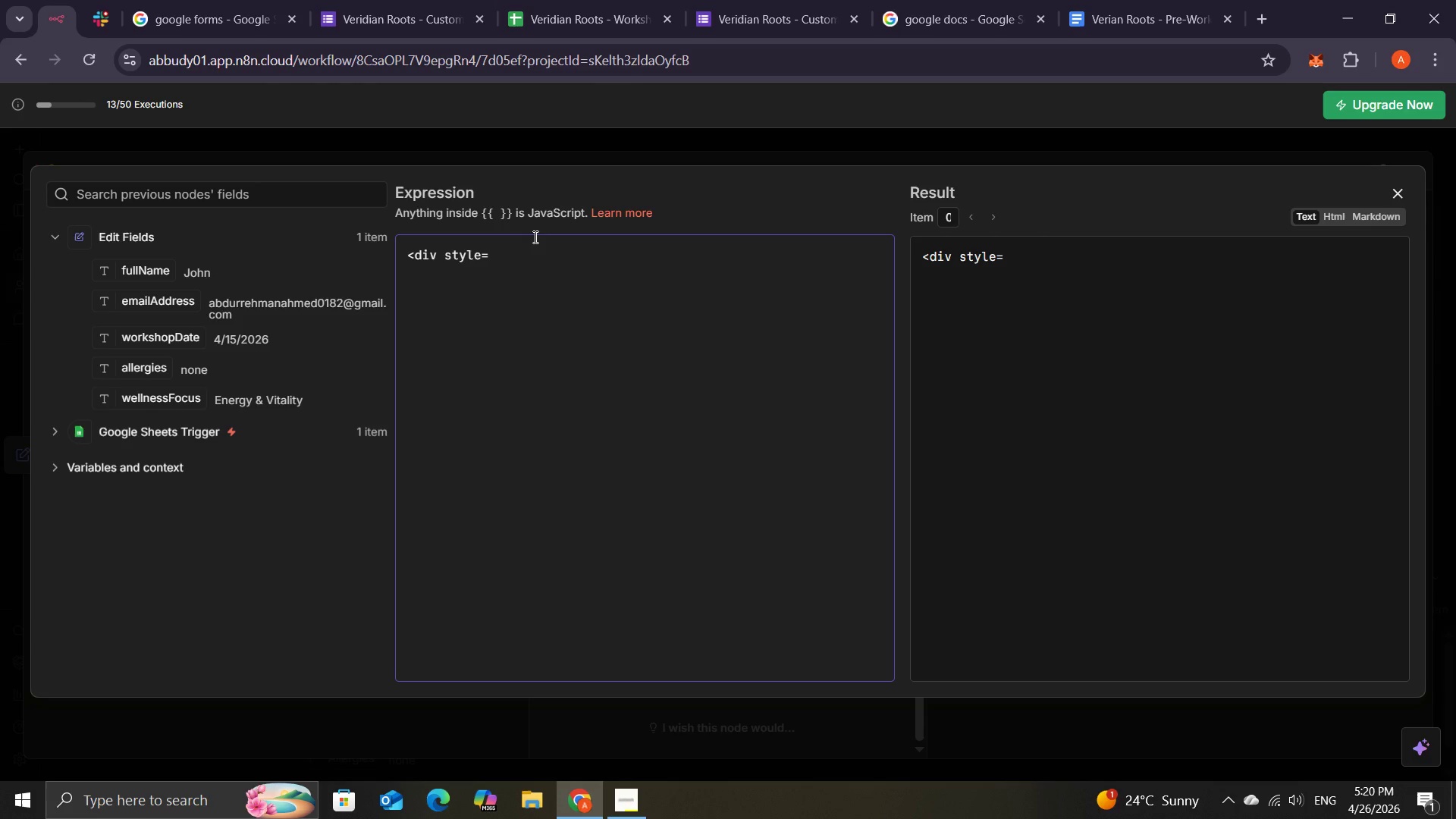 
wait(5.33)
 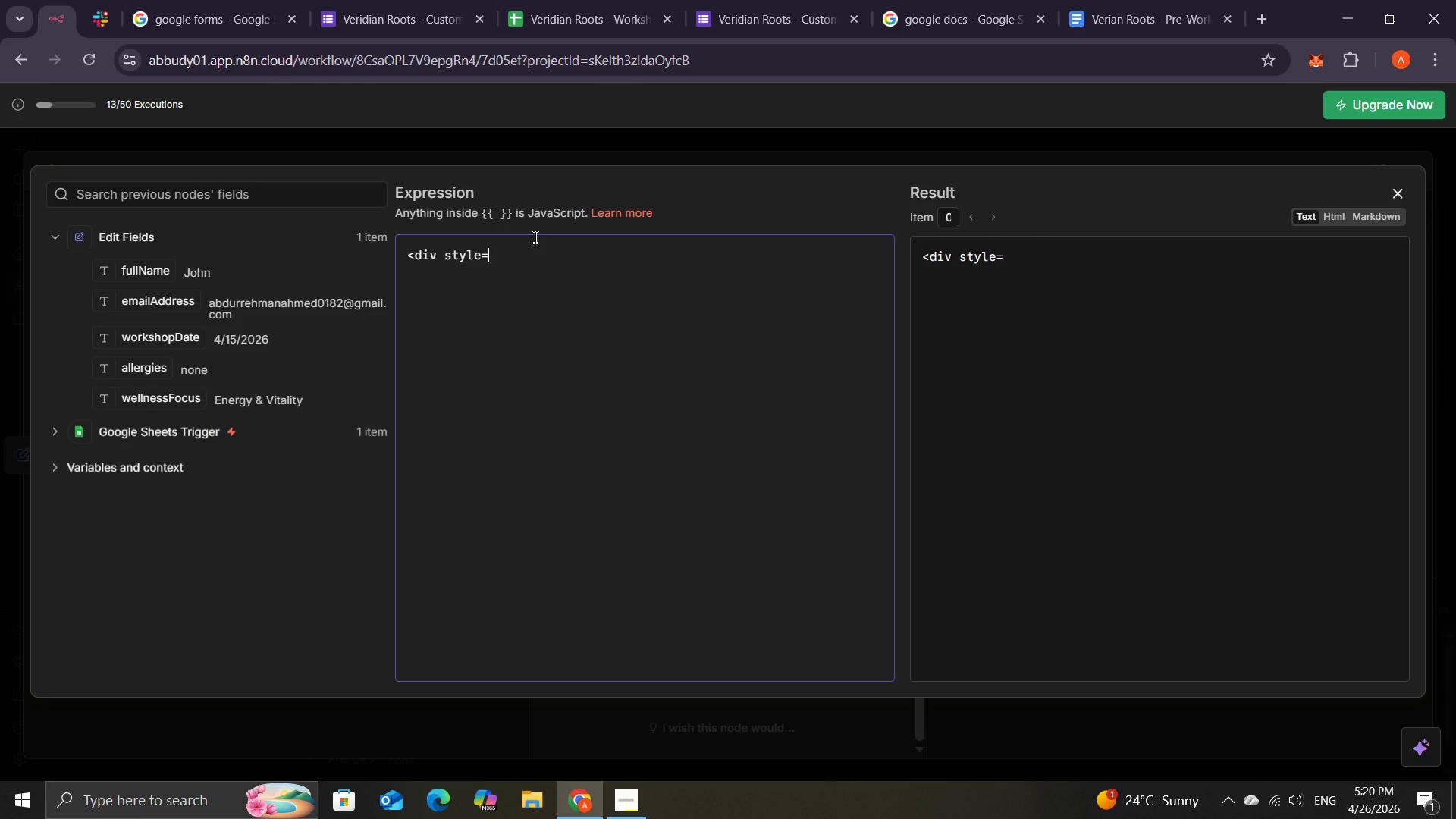 
key(Shift+Quote)
 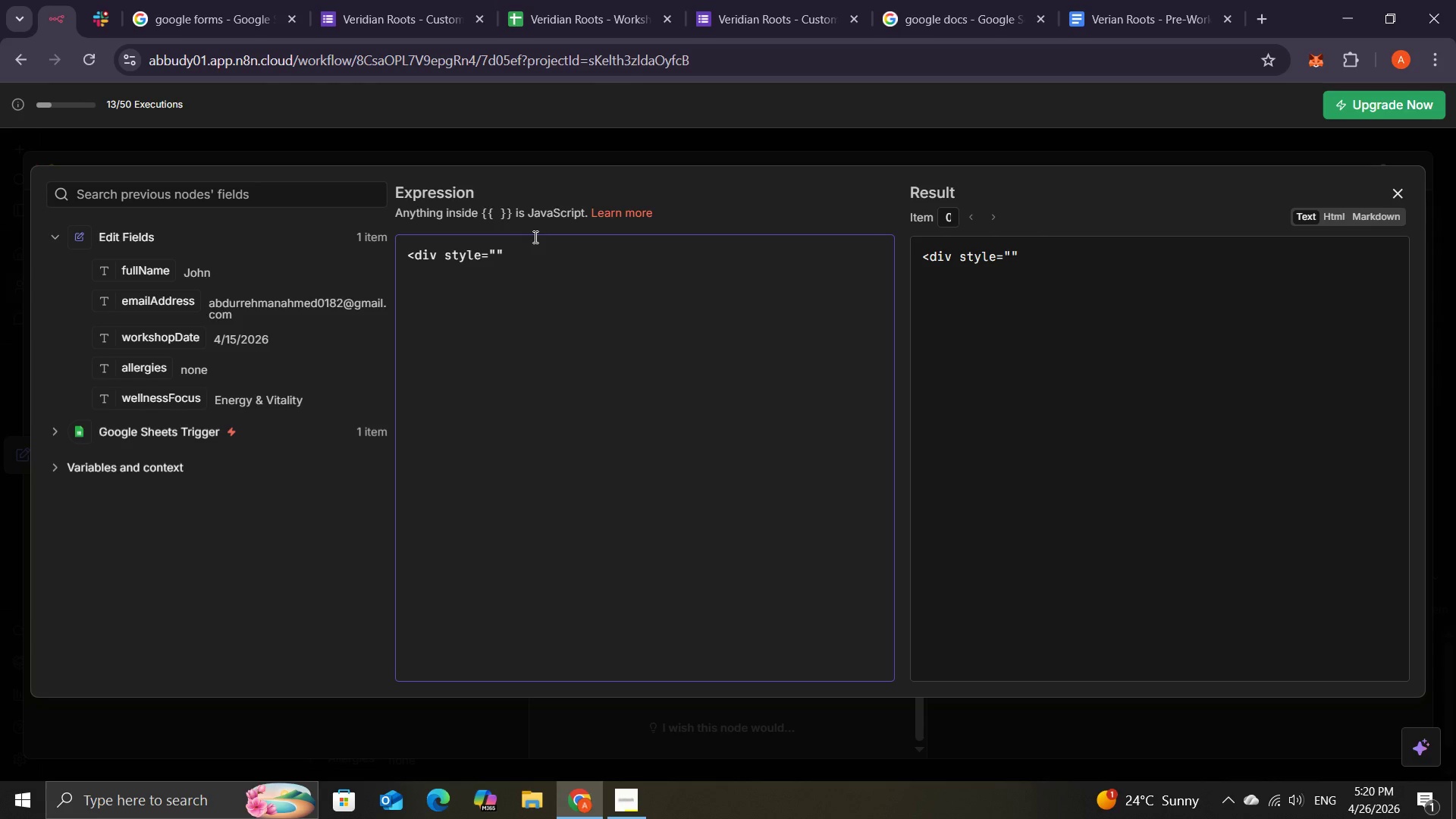 
type(font-)
 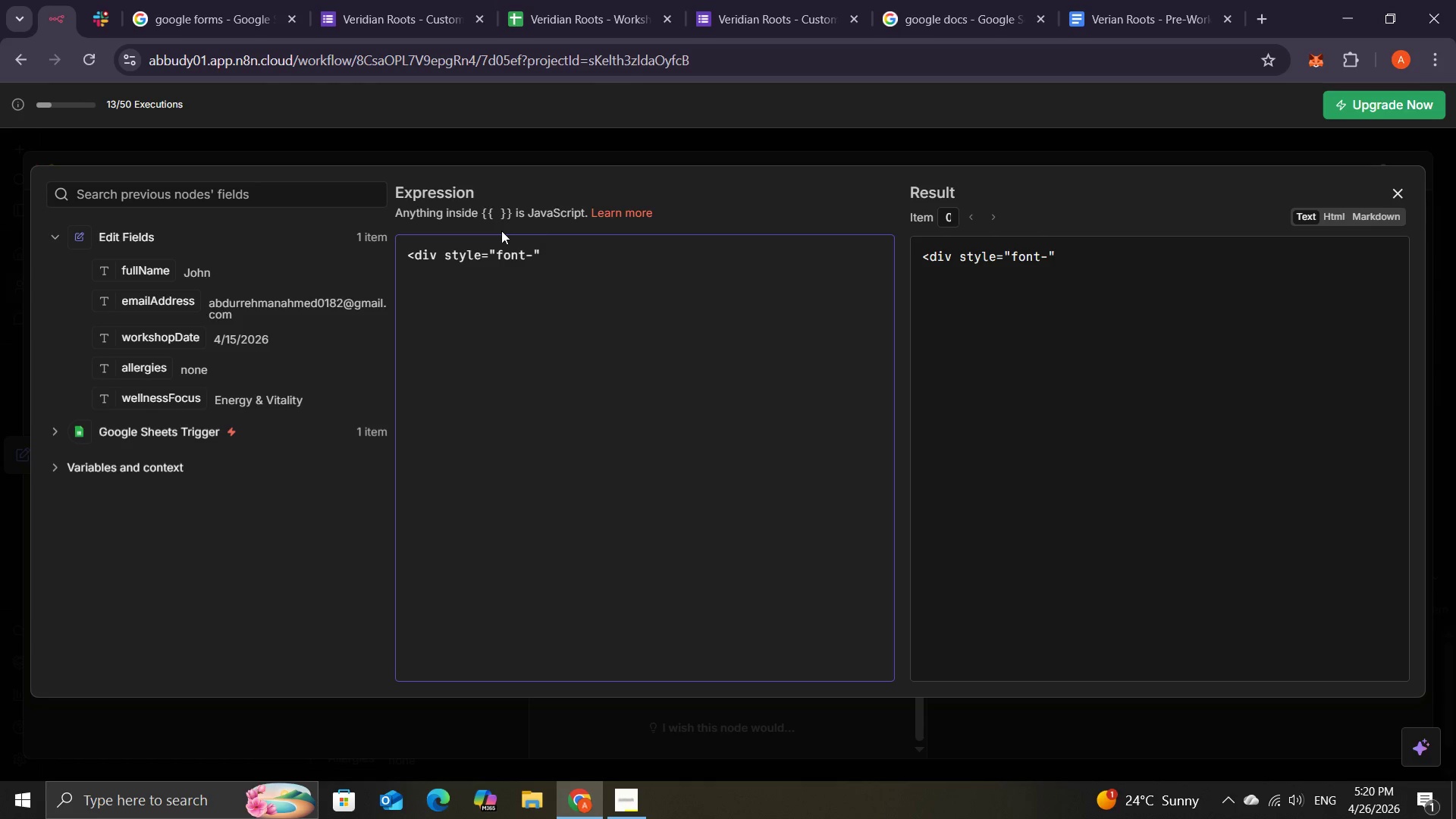 
type(family)
 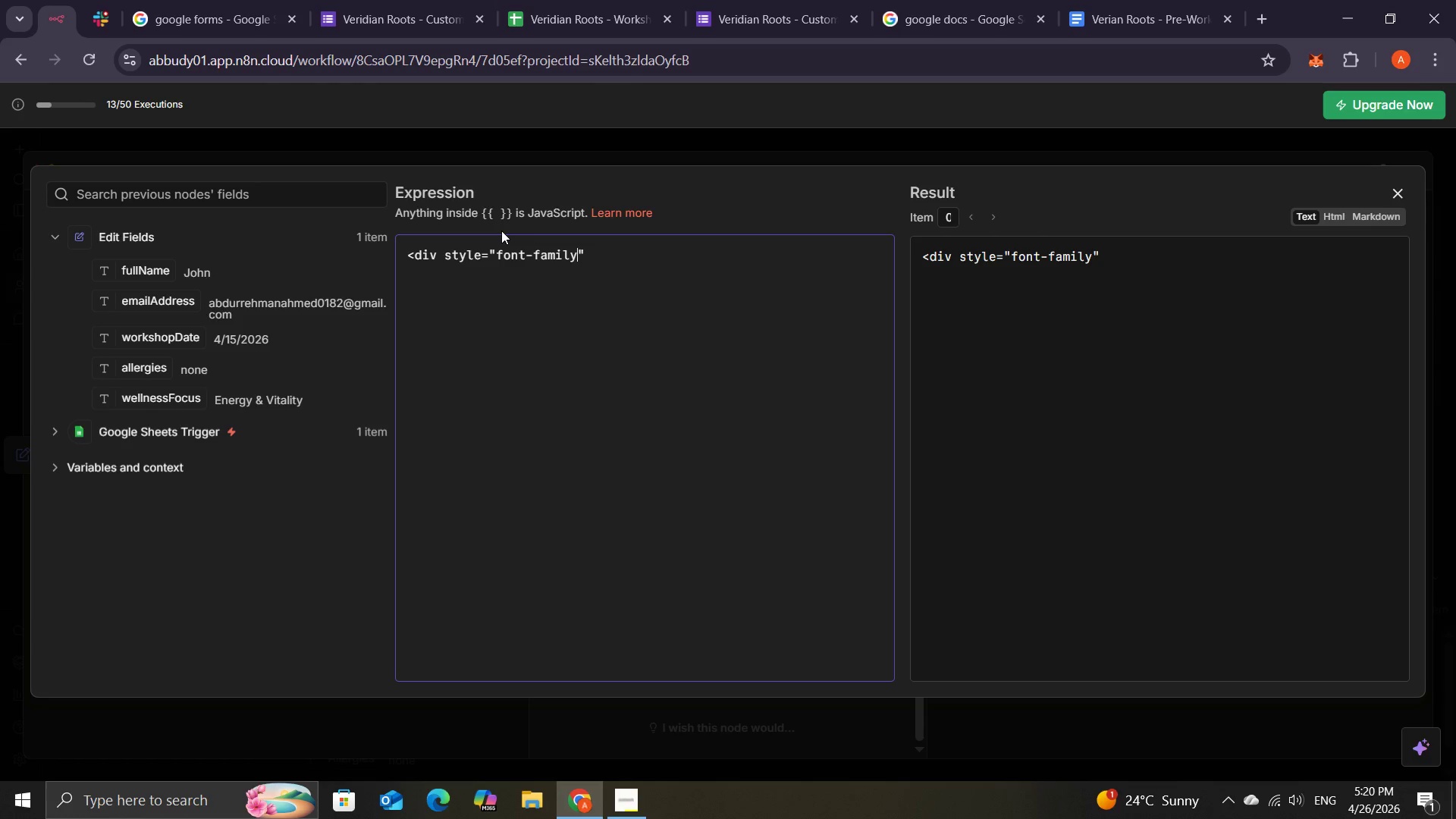 
wait(6.8)
 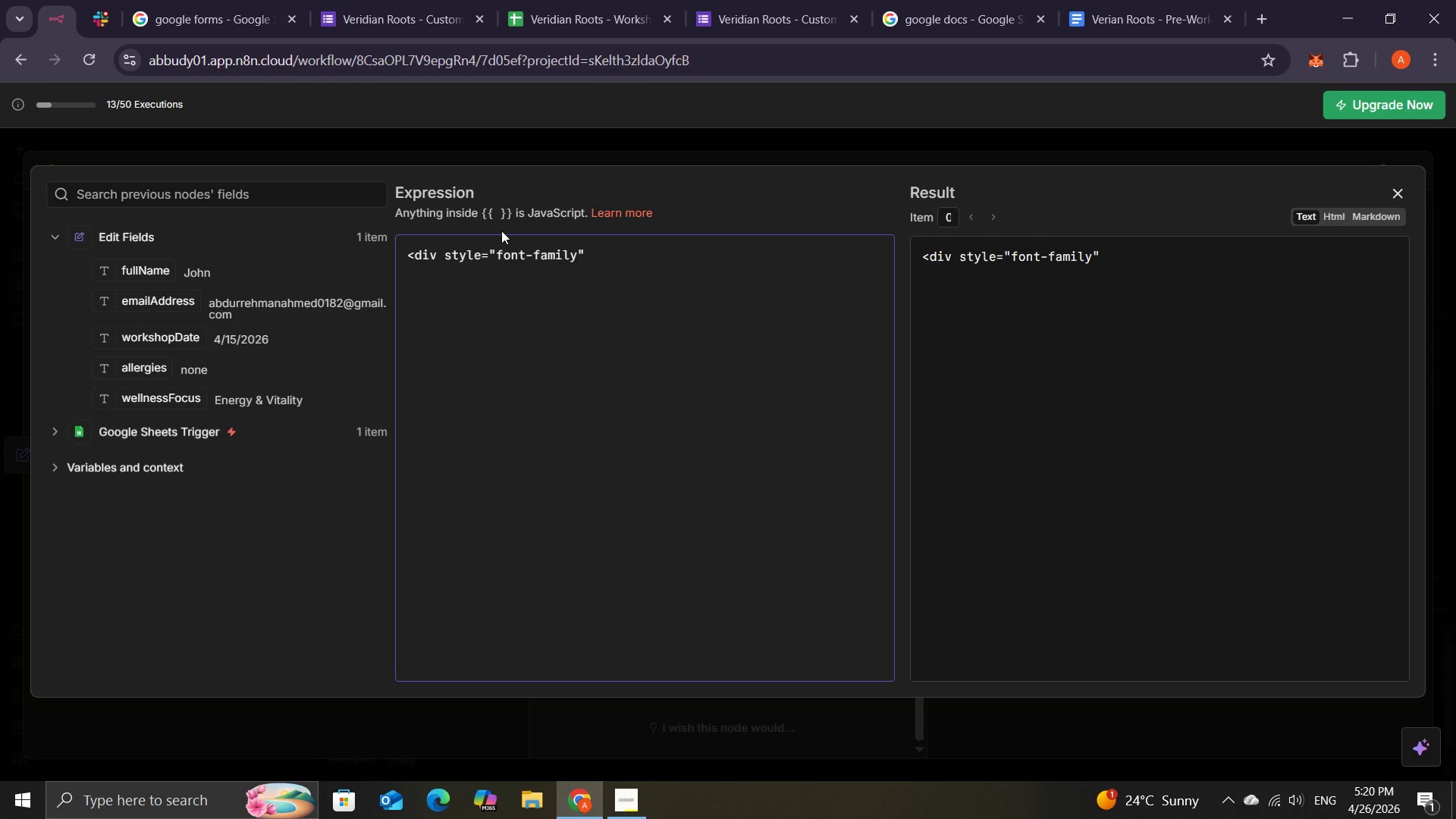 
key(Shift+Semicolon)
 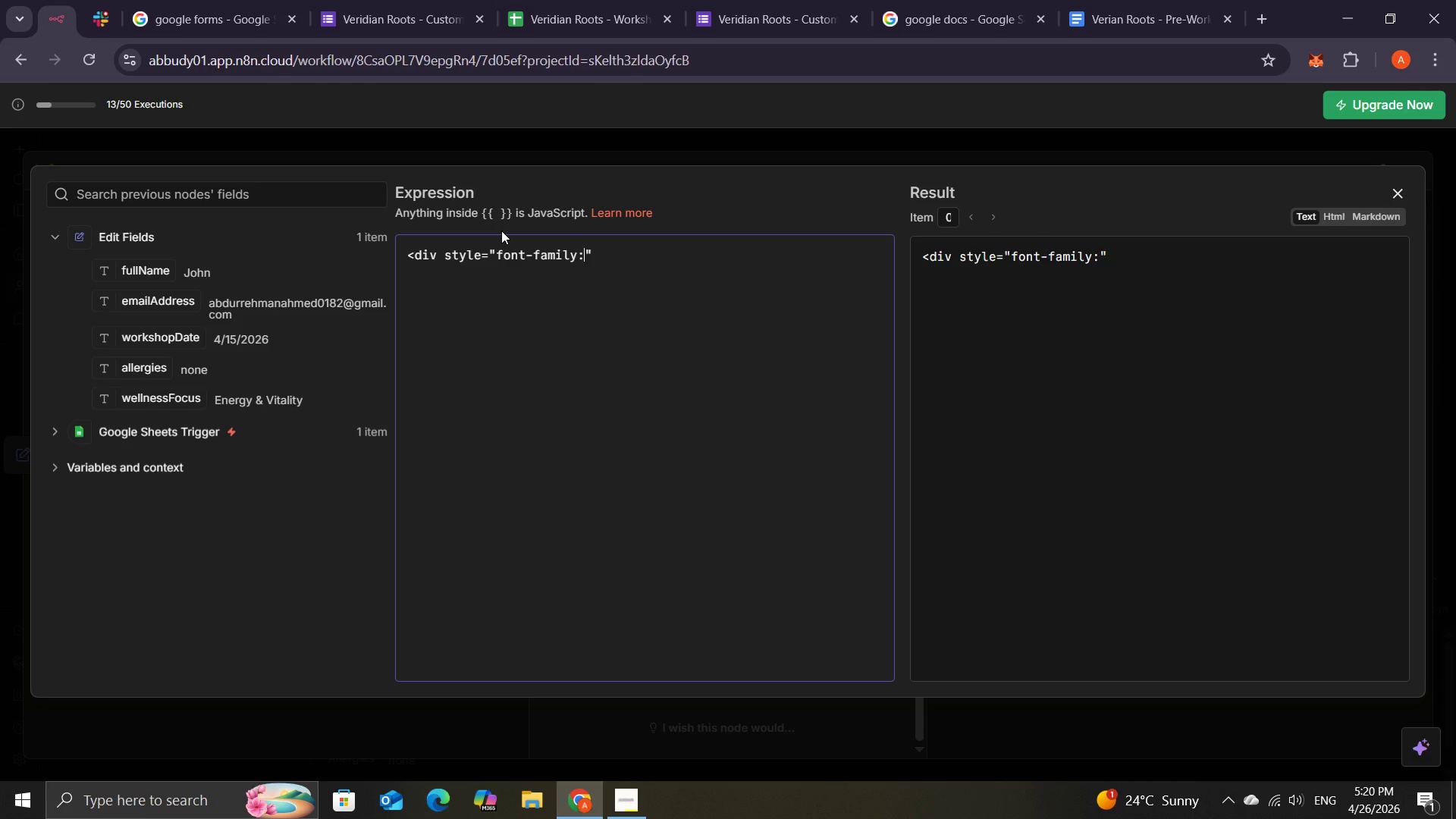 
wait(5.28)
 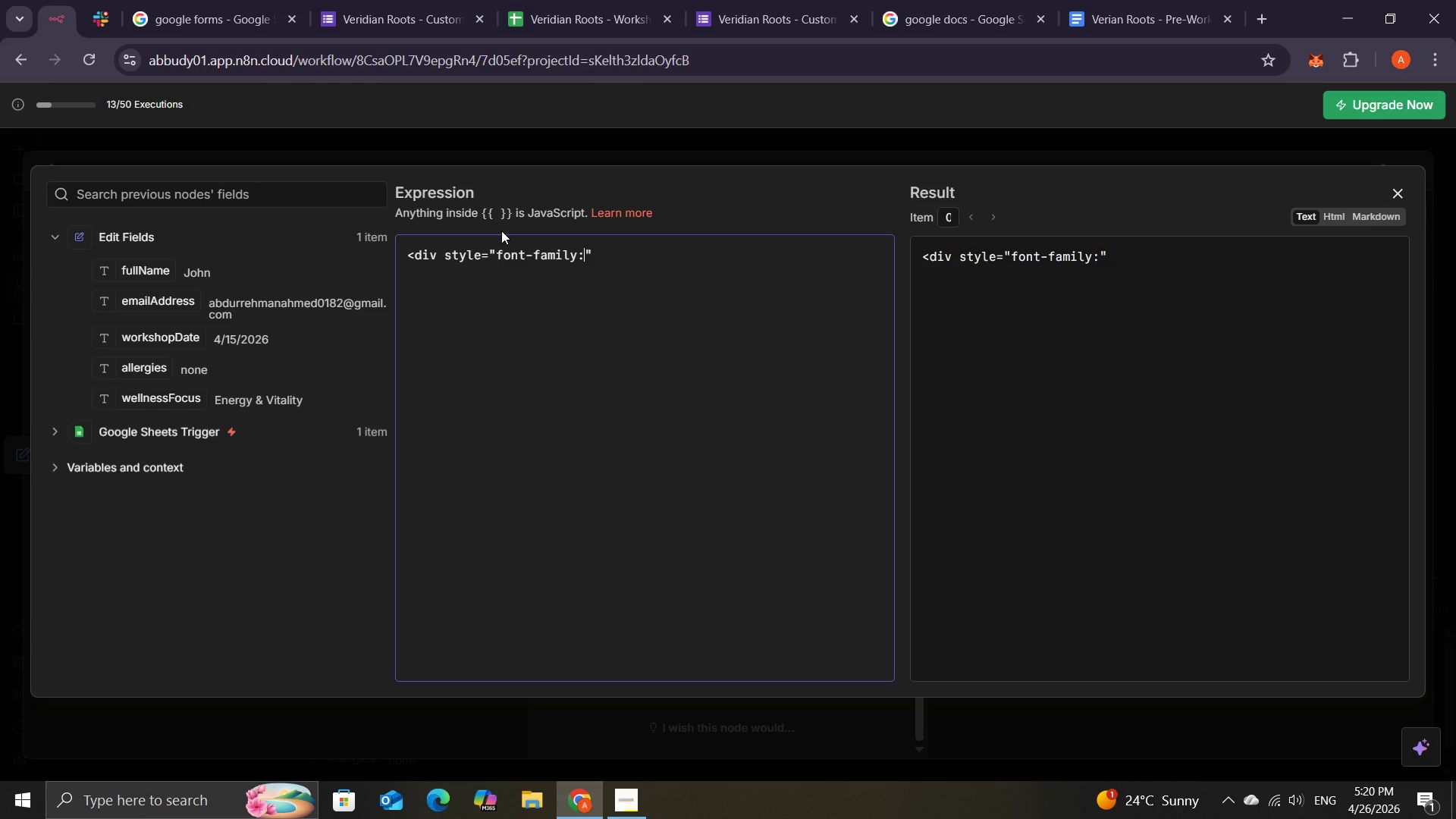 
type(Georgia)
 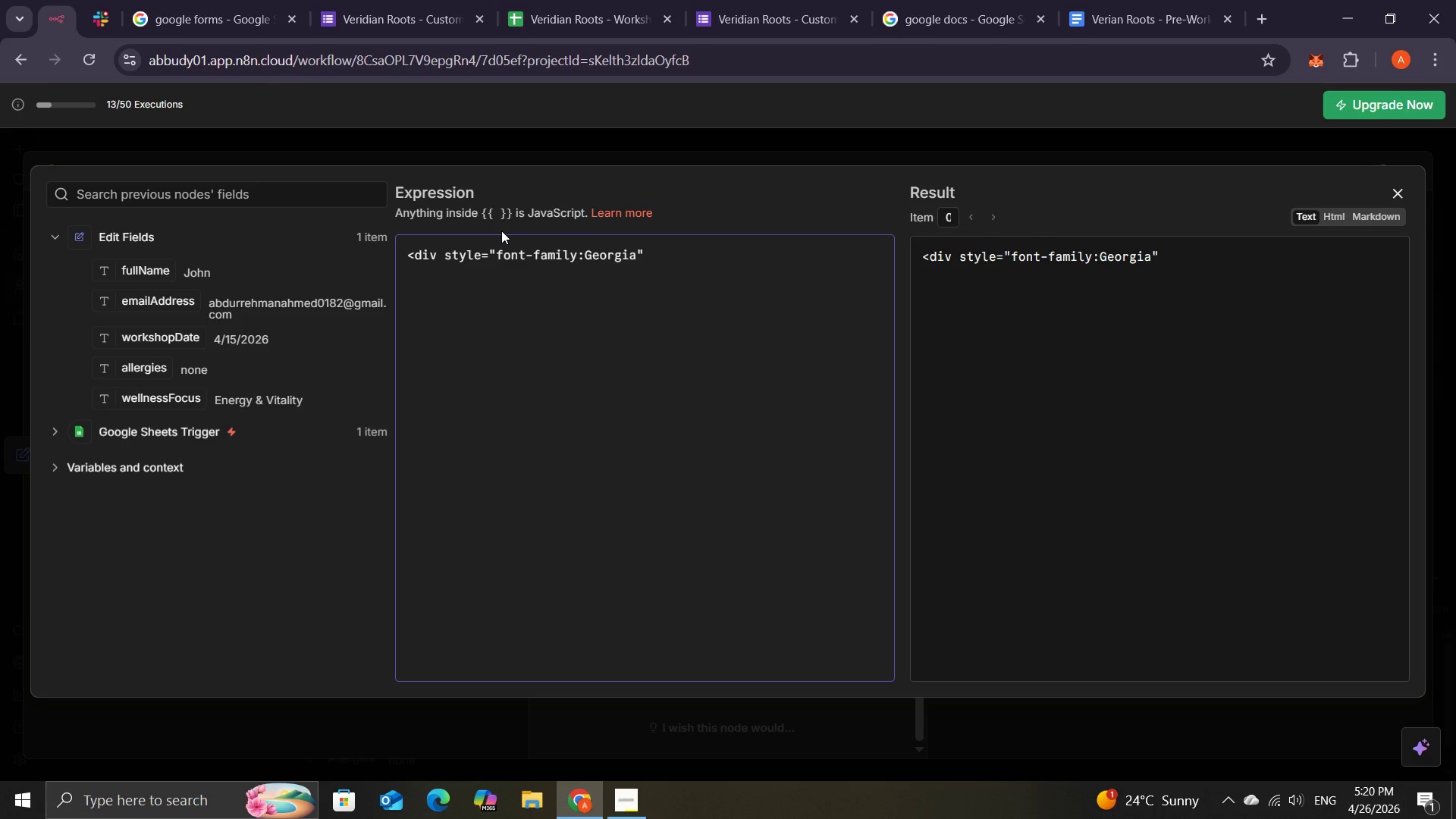 
wait(6.58)
 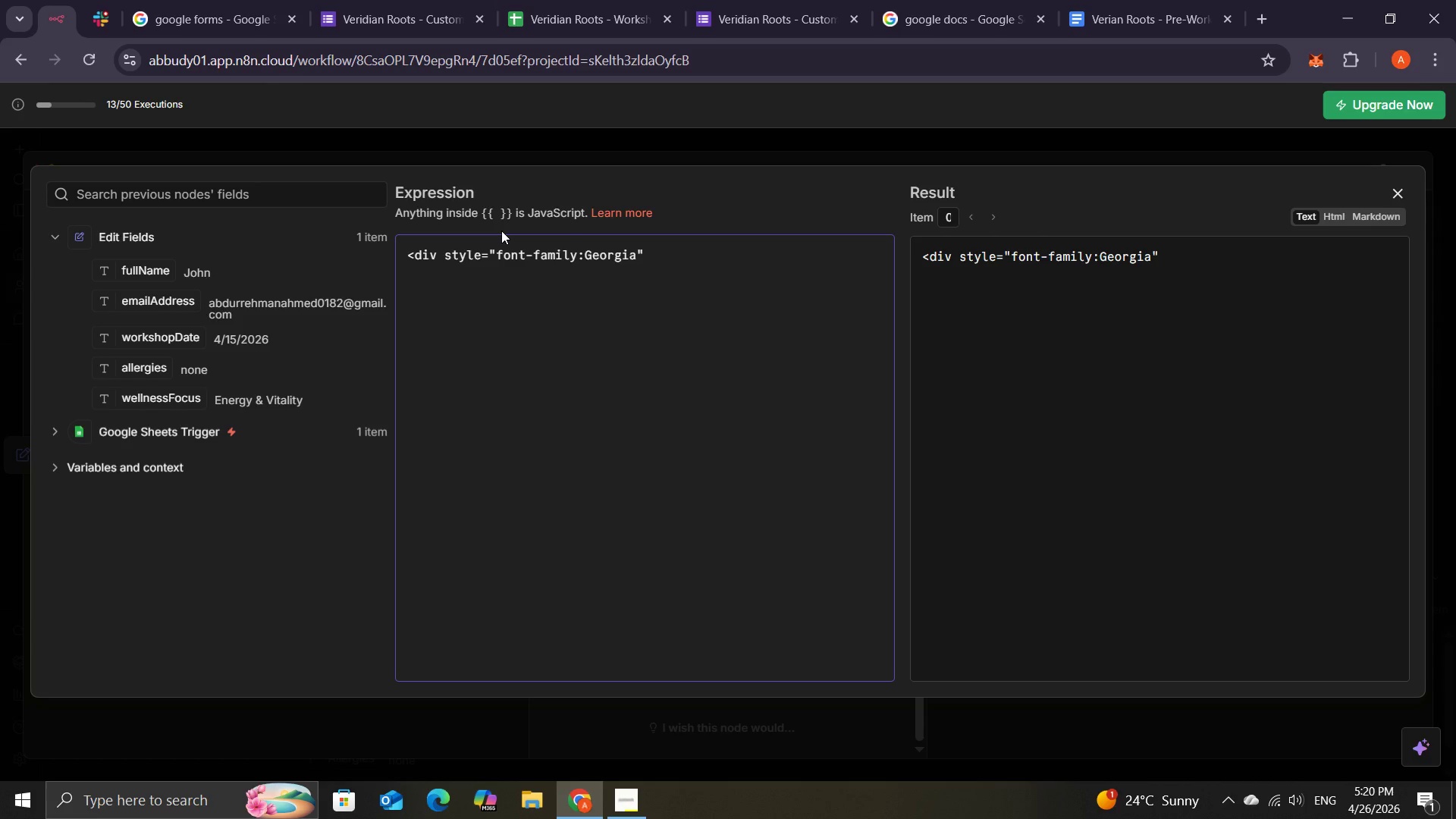 
type(,serif:)
 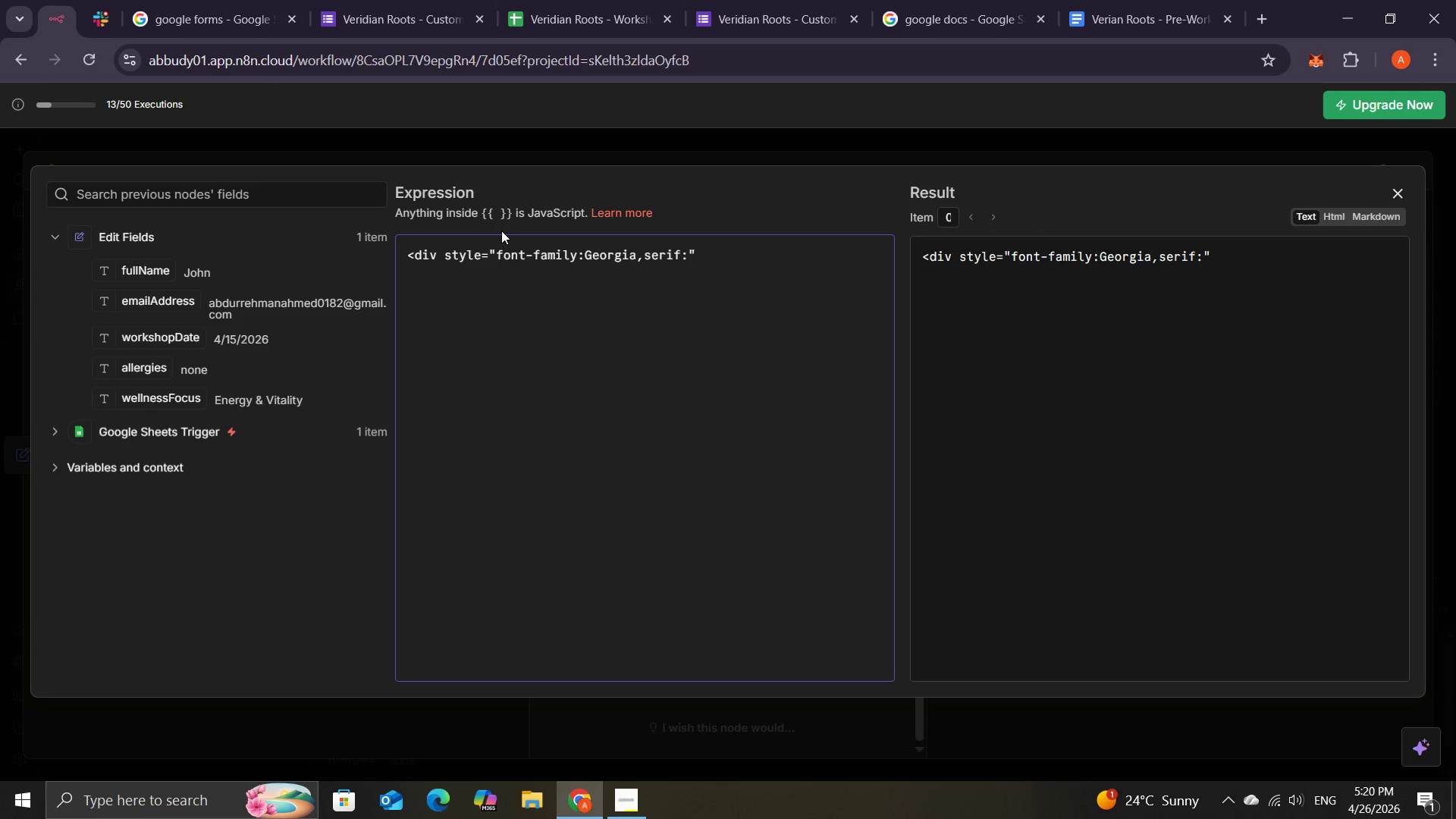 
wait(11.22)
 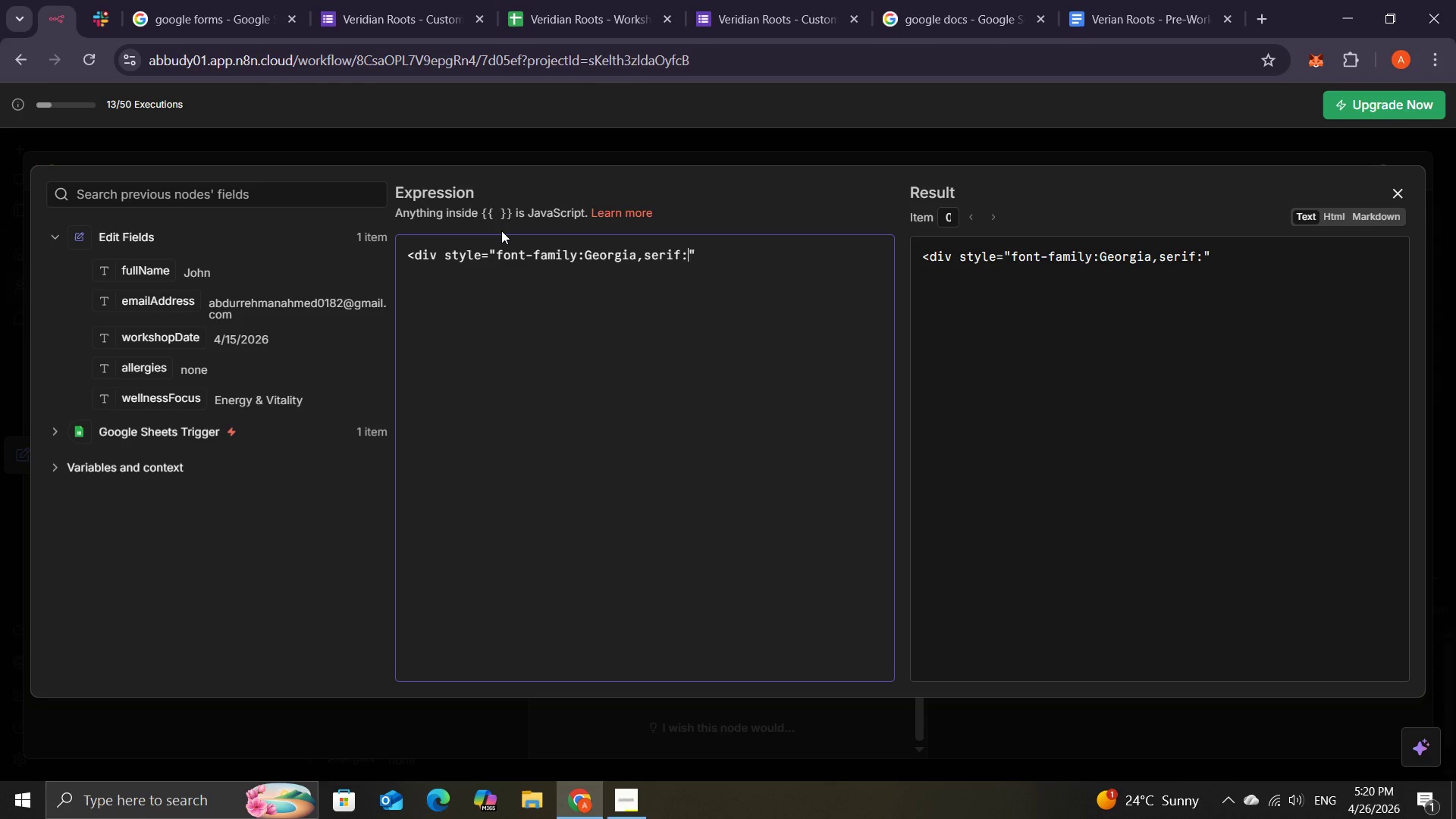 
type(ma)
key(Backspace)
key(Backspace)
type( max)
 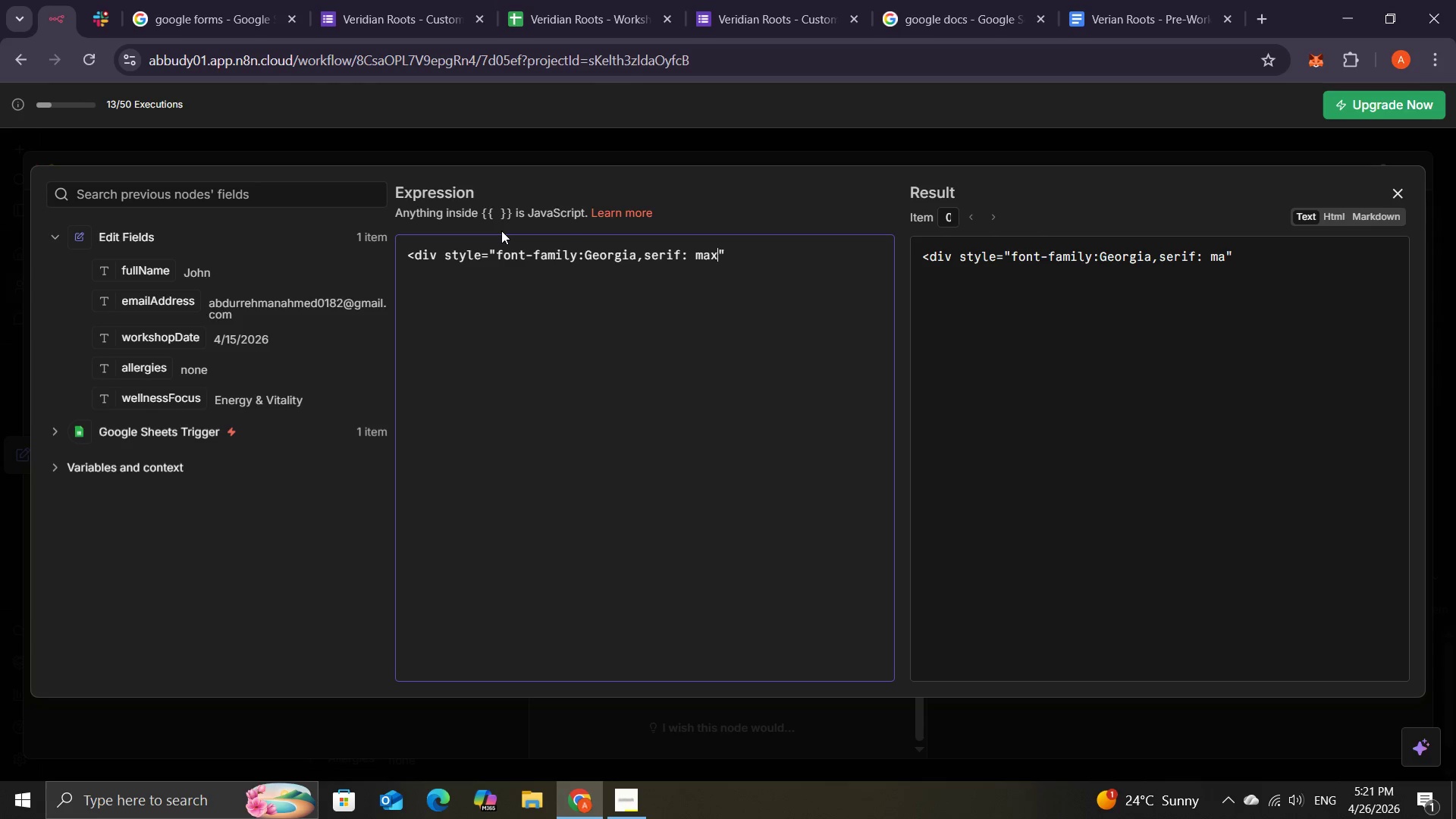 
hold_key(key=ShiftLeft, duration=0.84)
 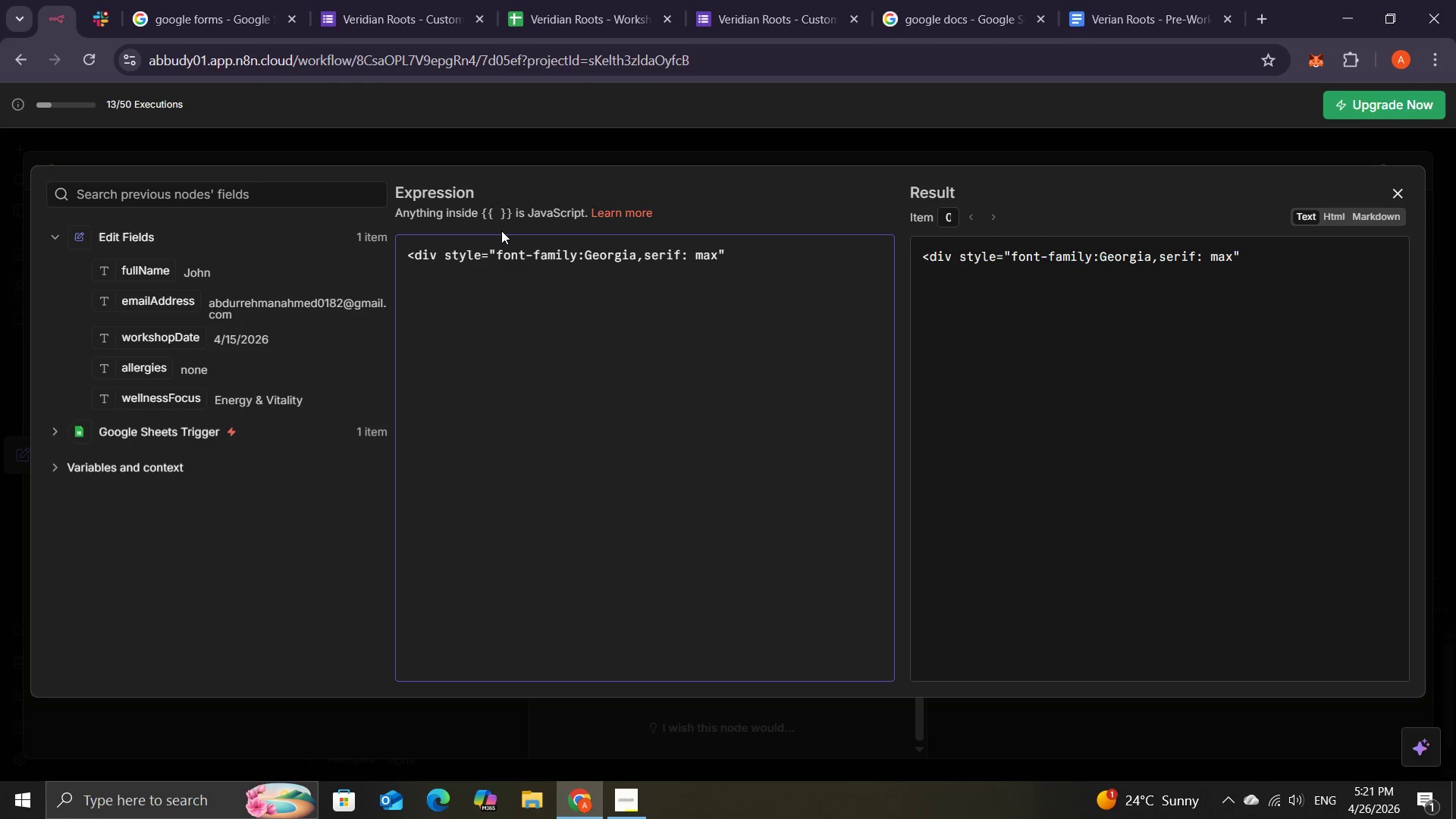 
wait(5.41)
 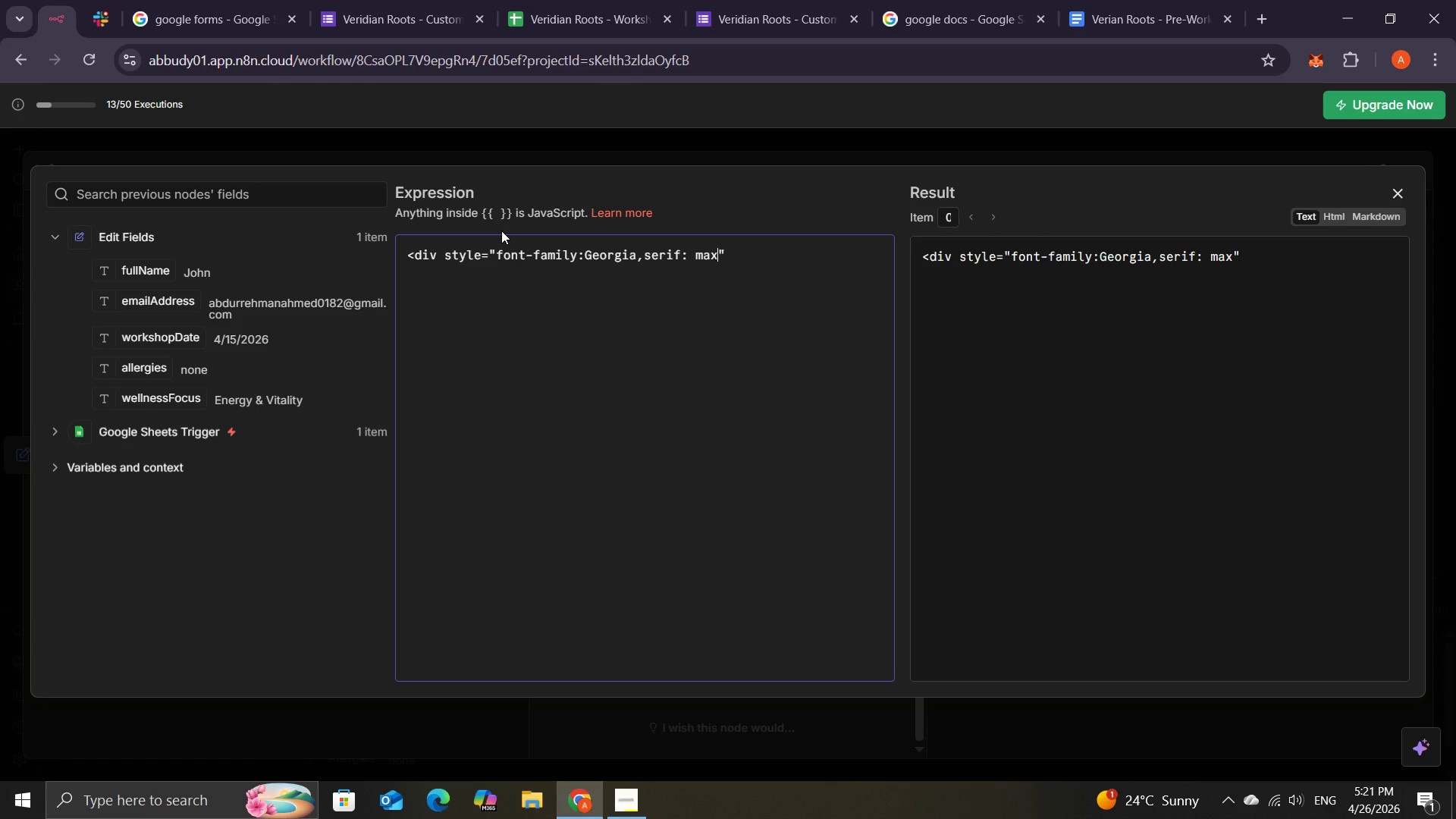 
type(-width:600)
 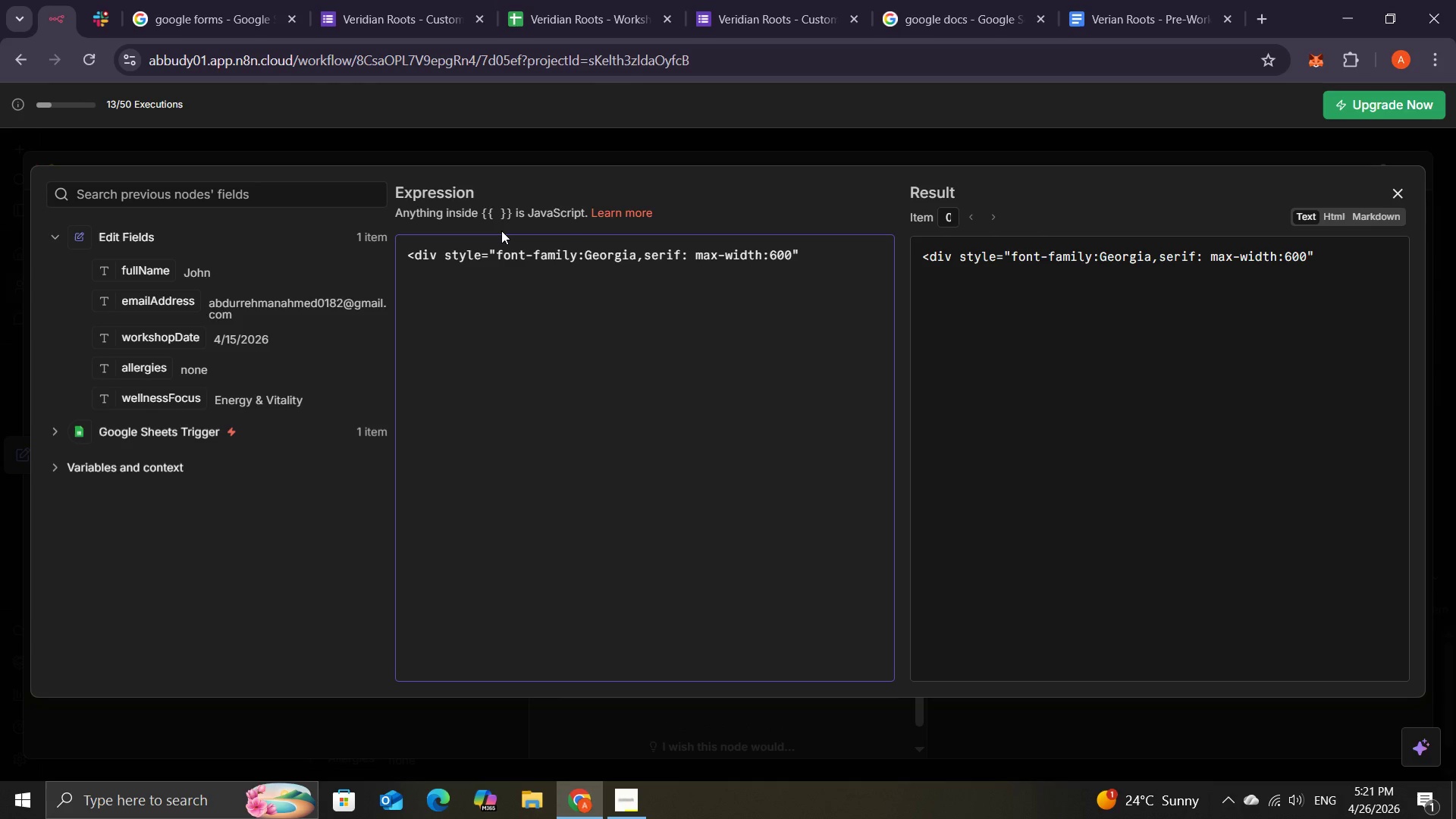 
type(px)
 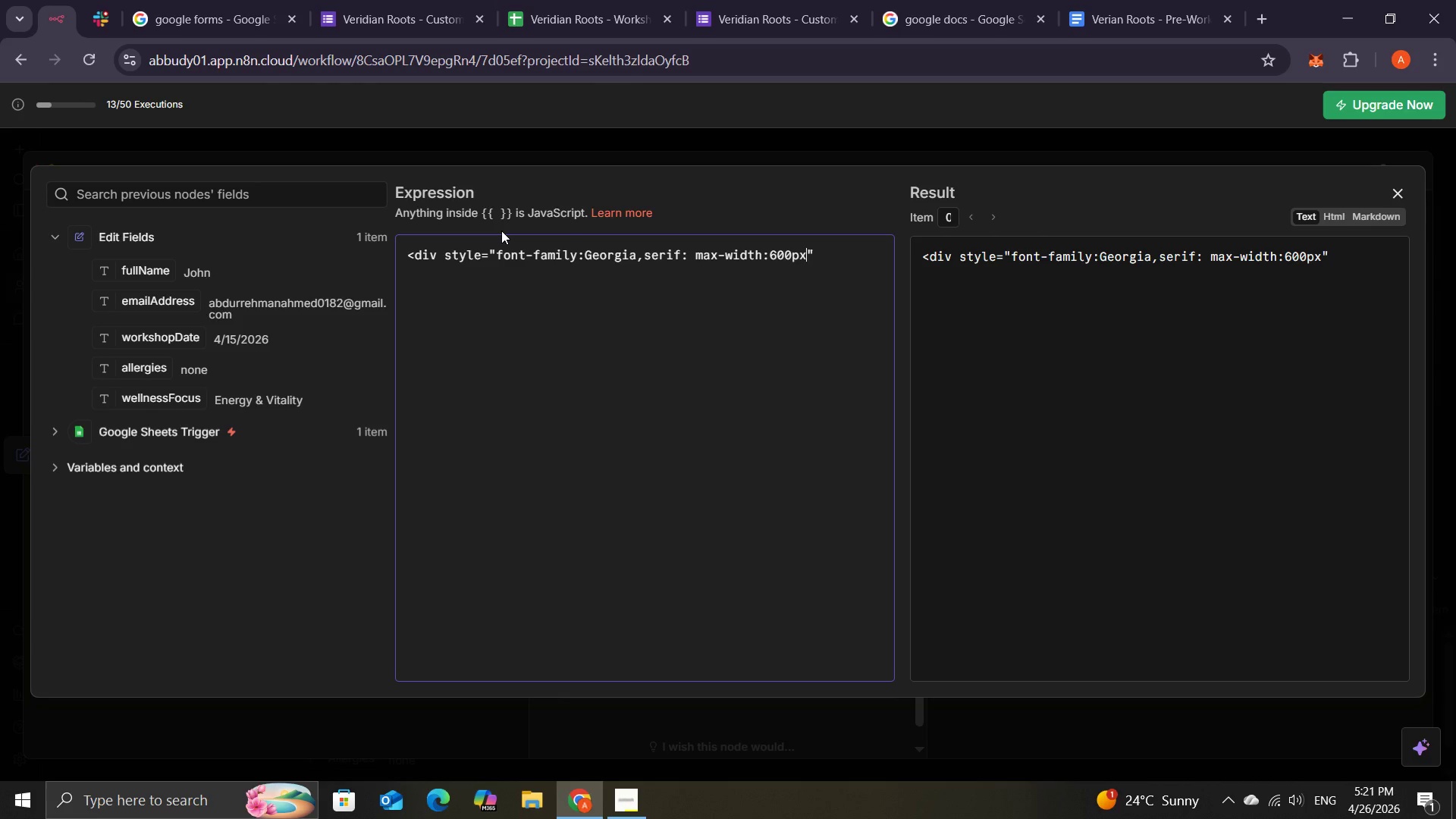 
key(Semicolon)
 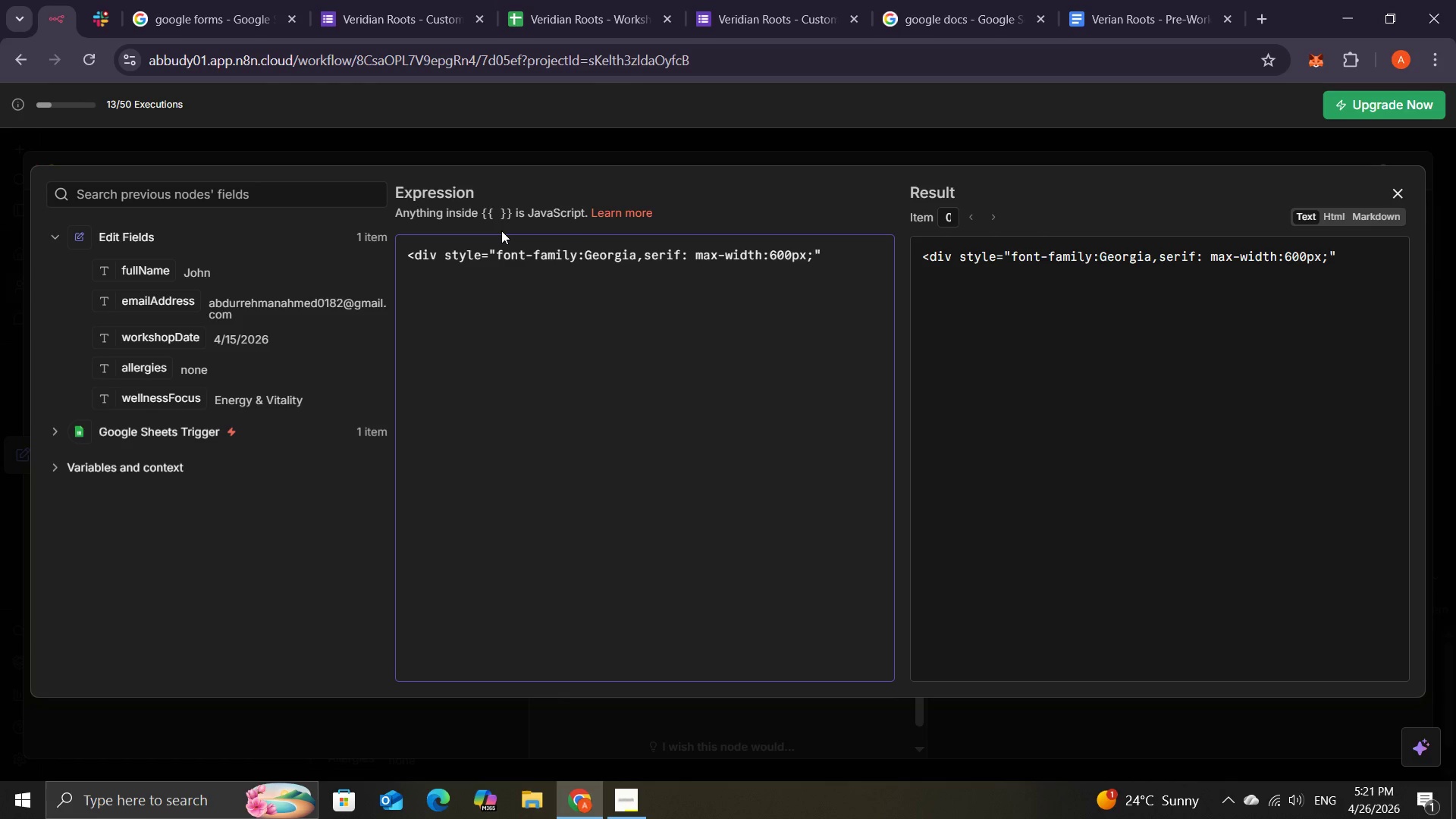 
wait(10.73)
 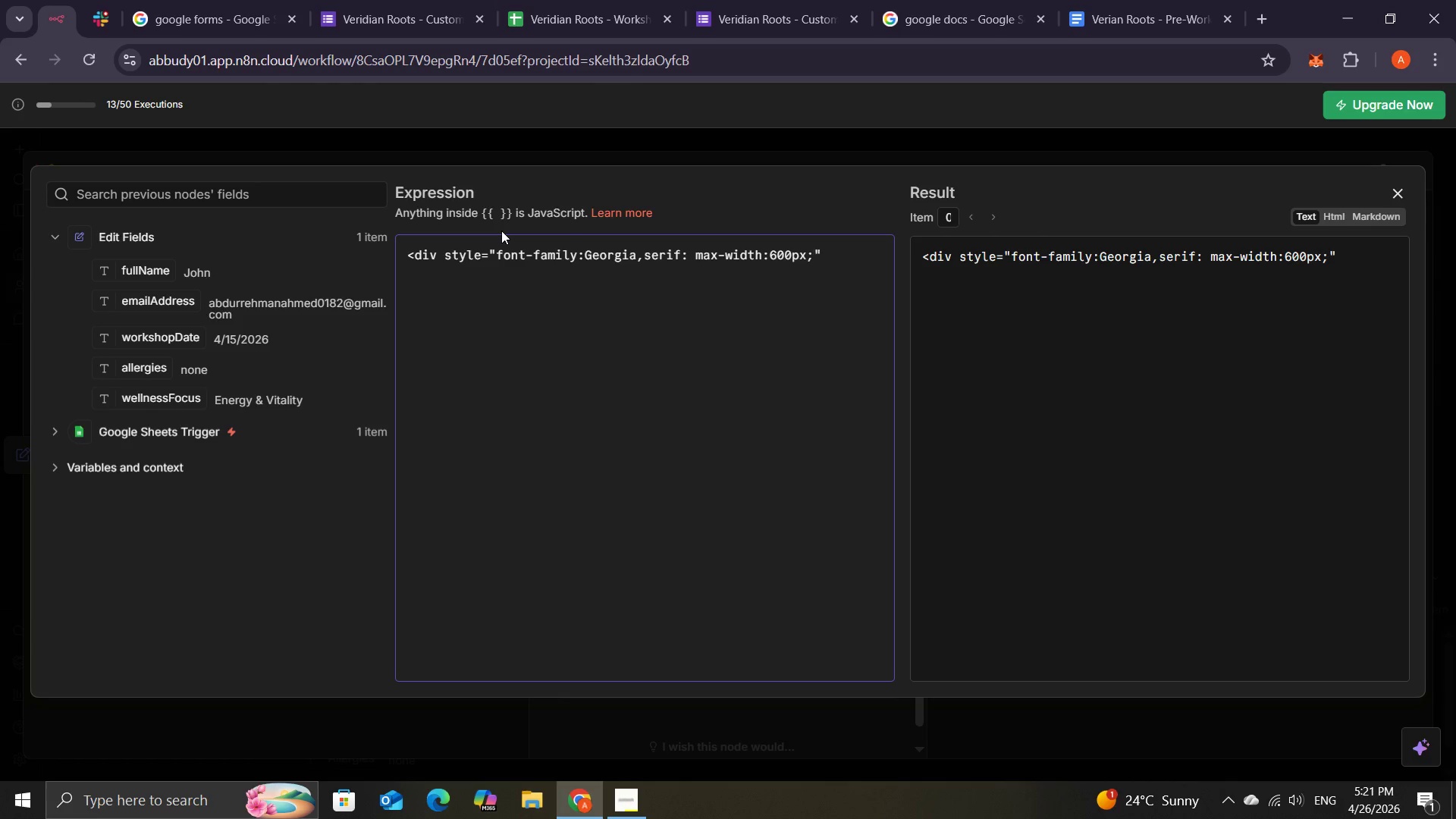 
type(margin:0)
 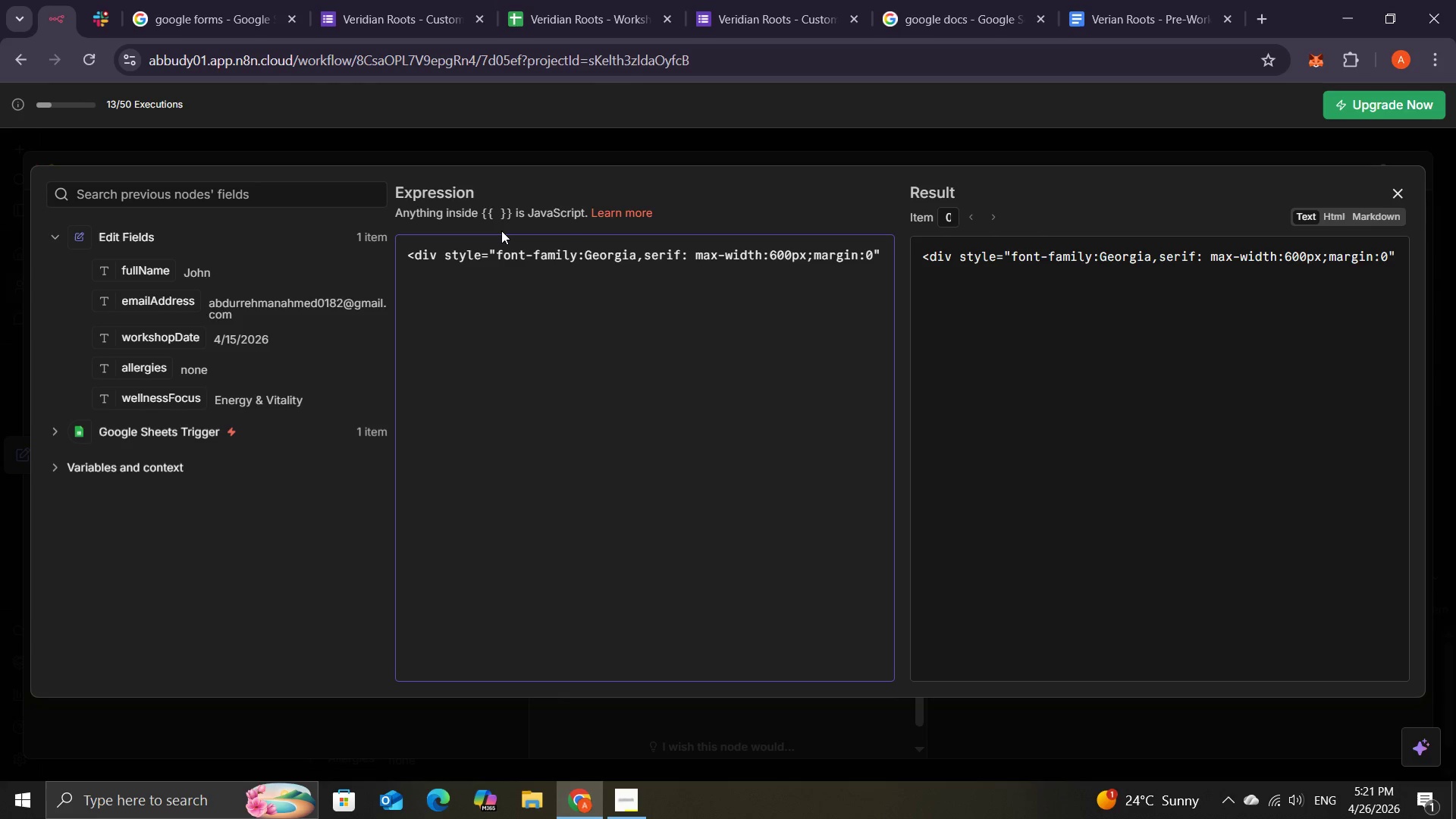 
wait(7.09)
 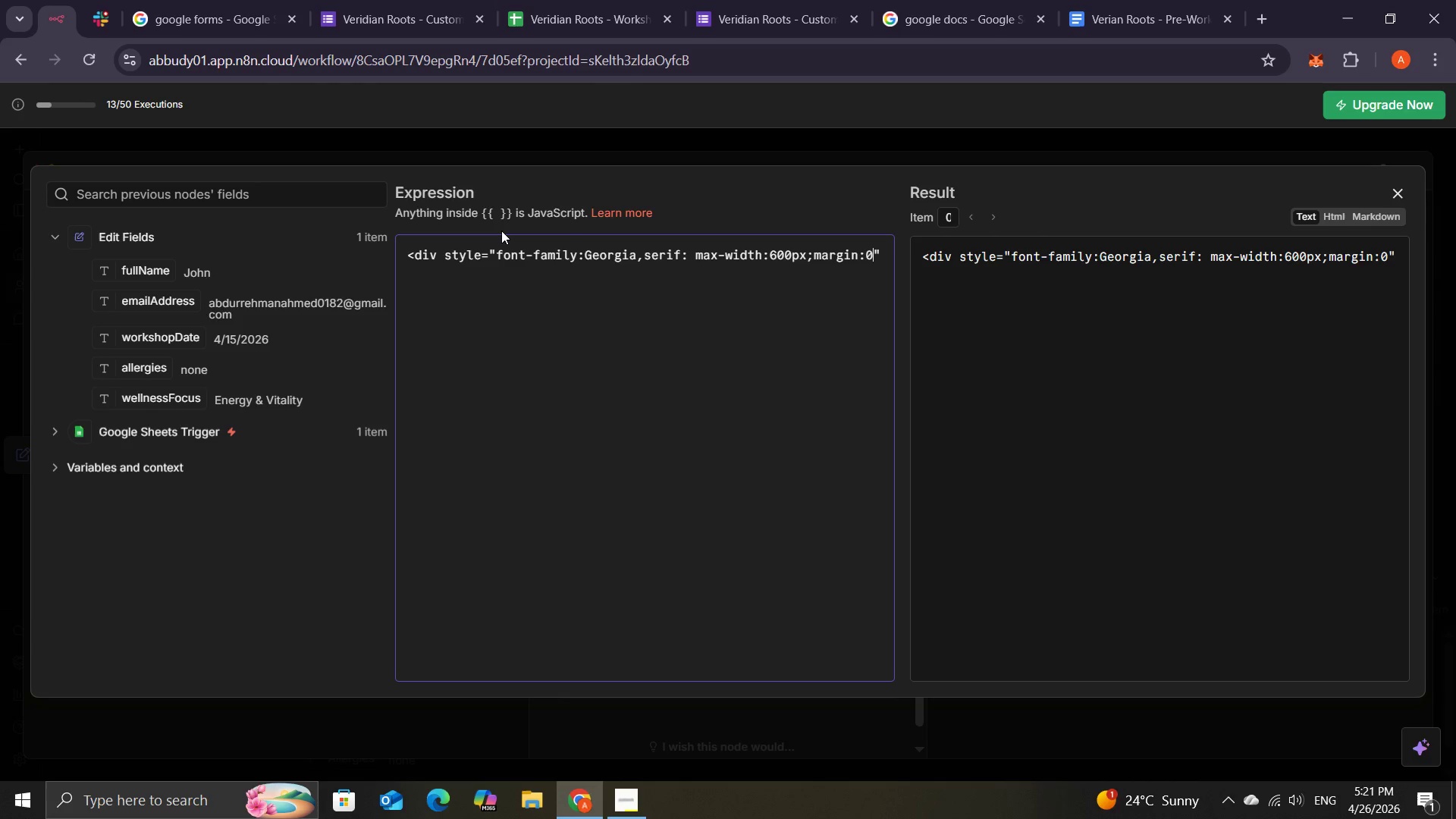 
type( auto)
 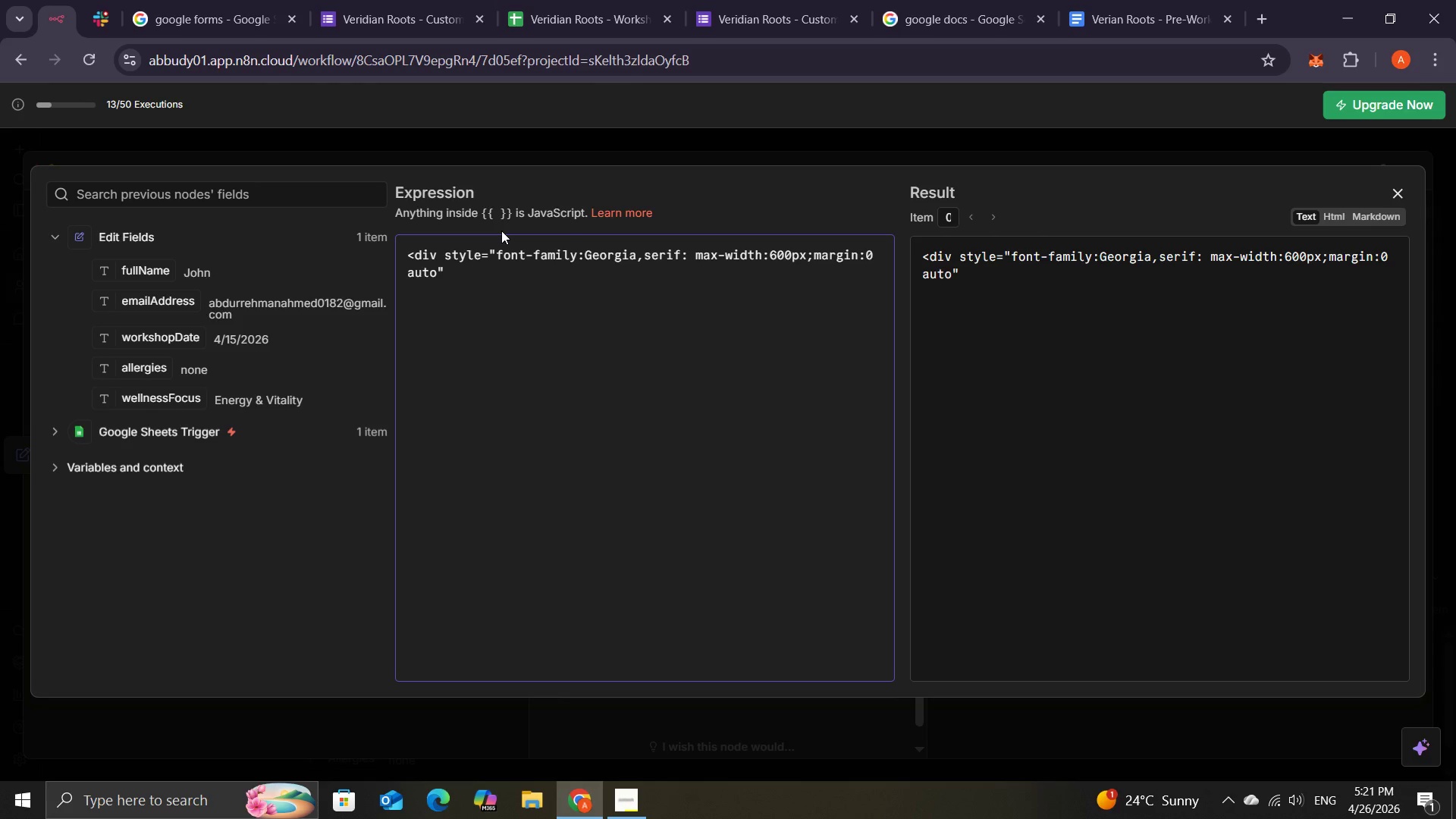 
type(;padding)
 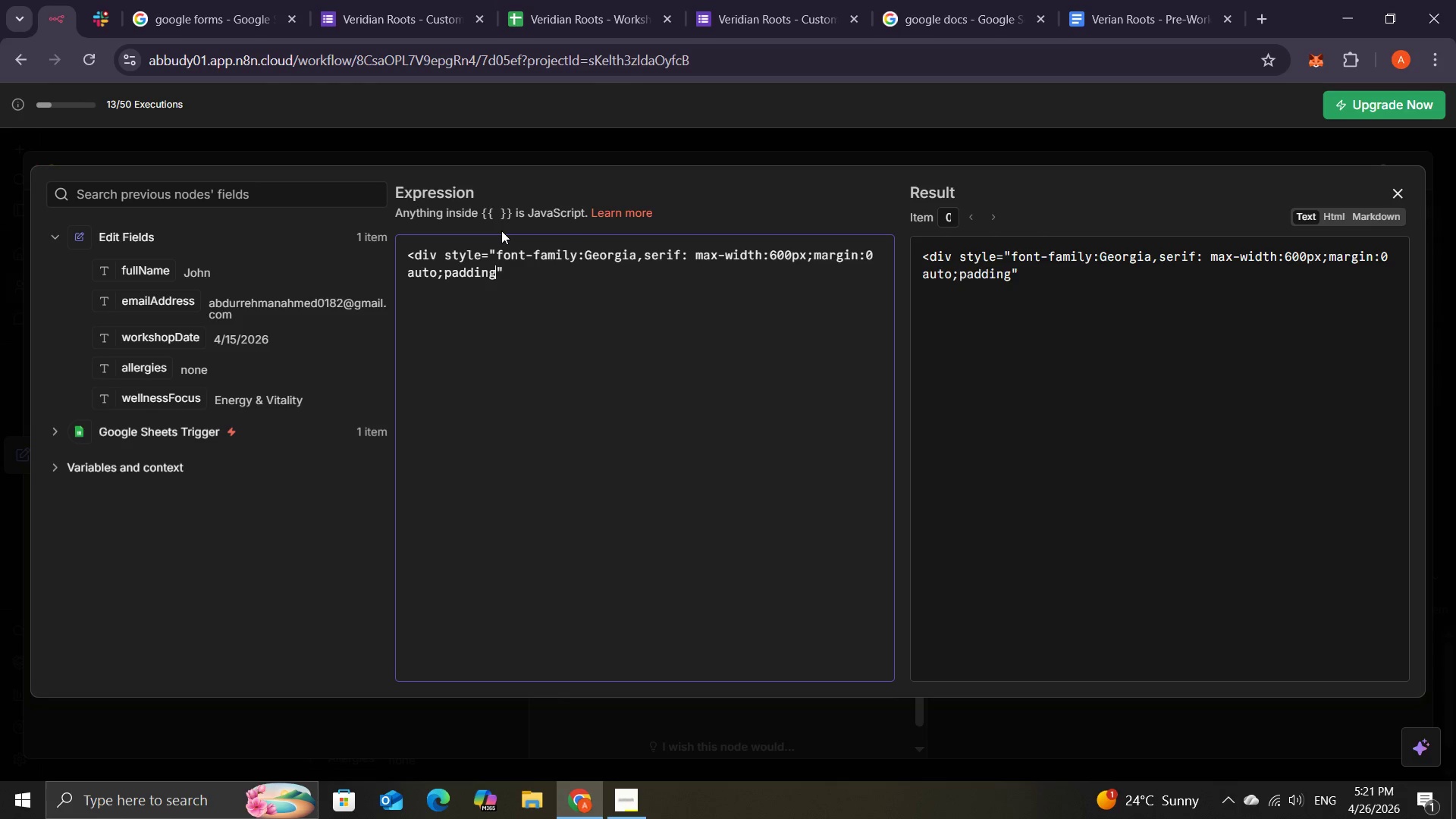 
type(:250px)
 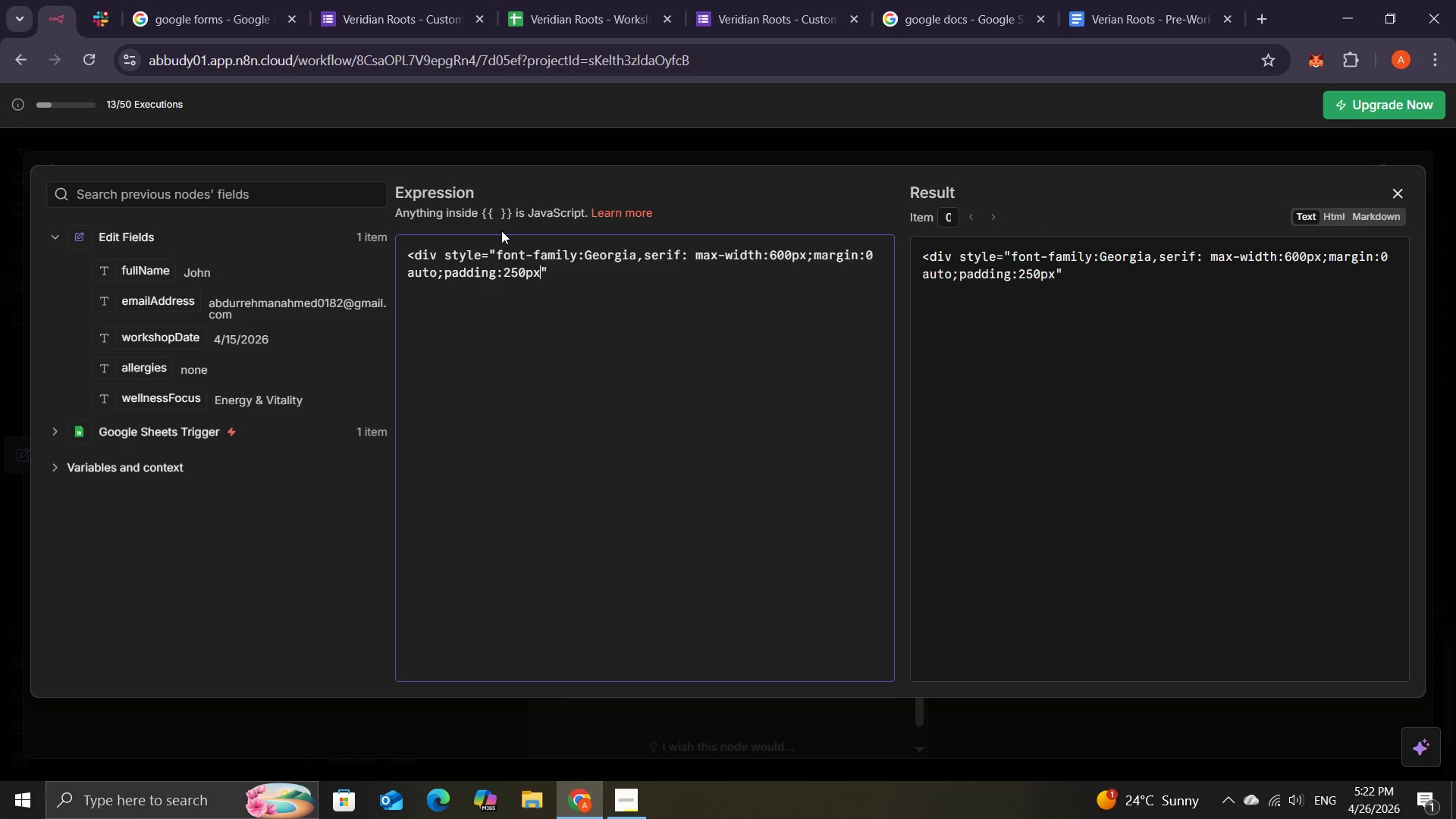 
wait(10.36)
 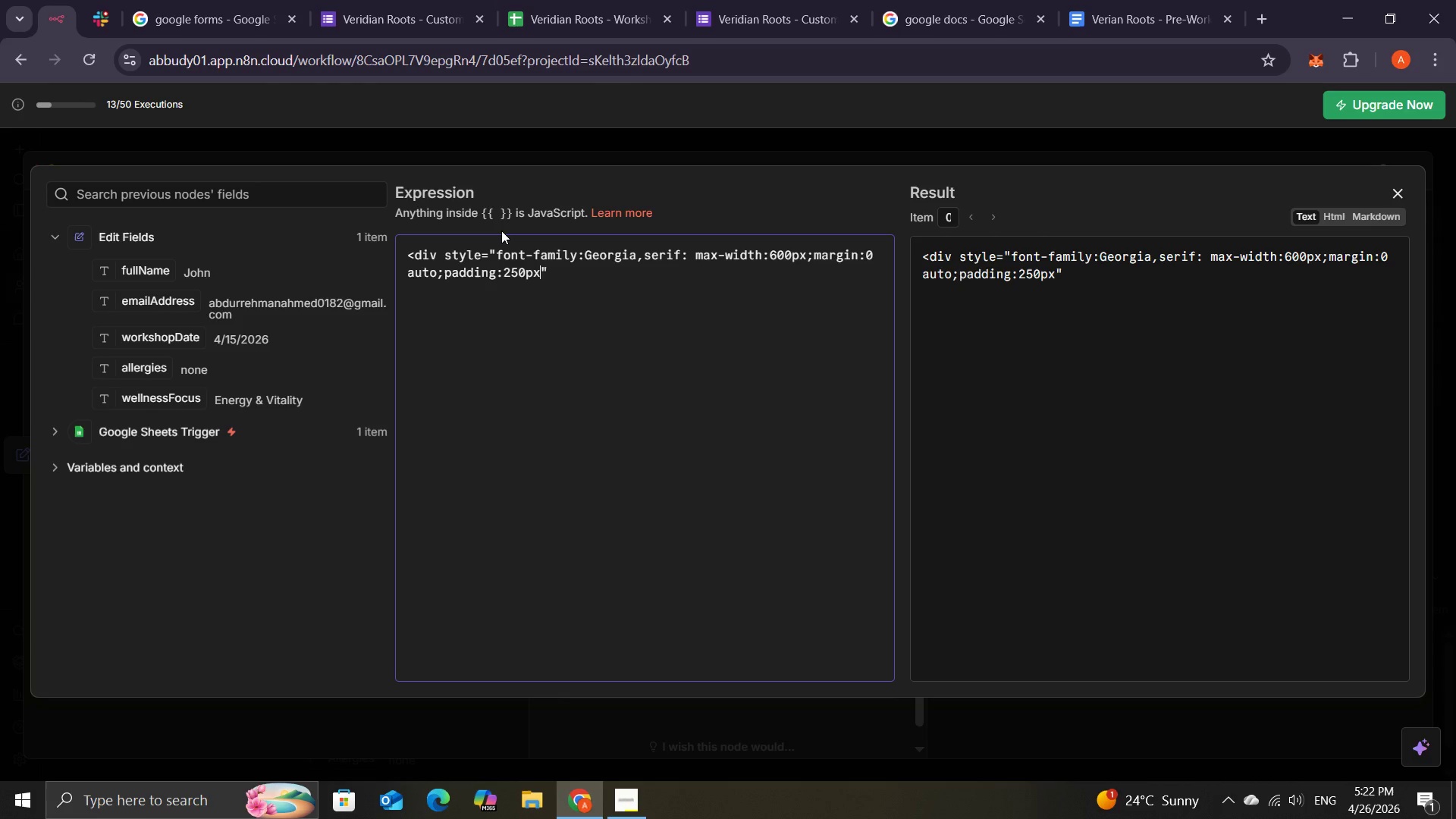 
key(ArrowLeft)
 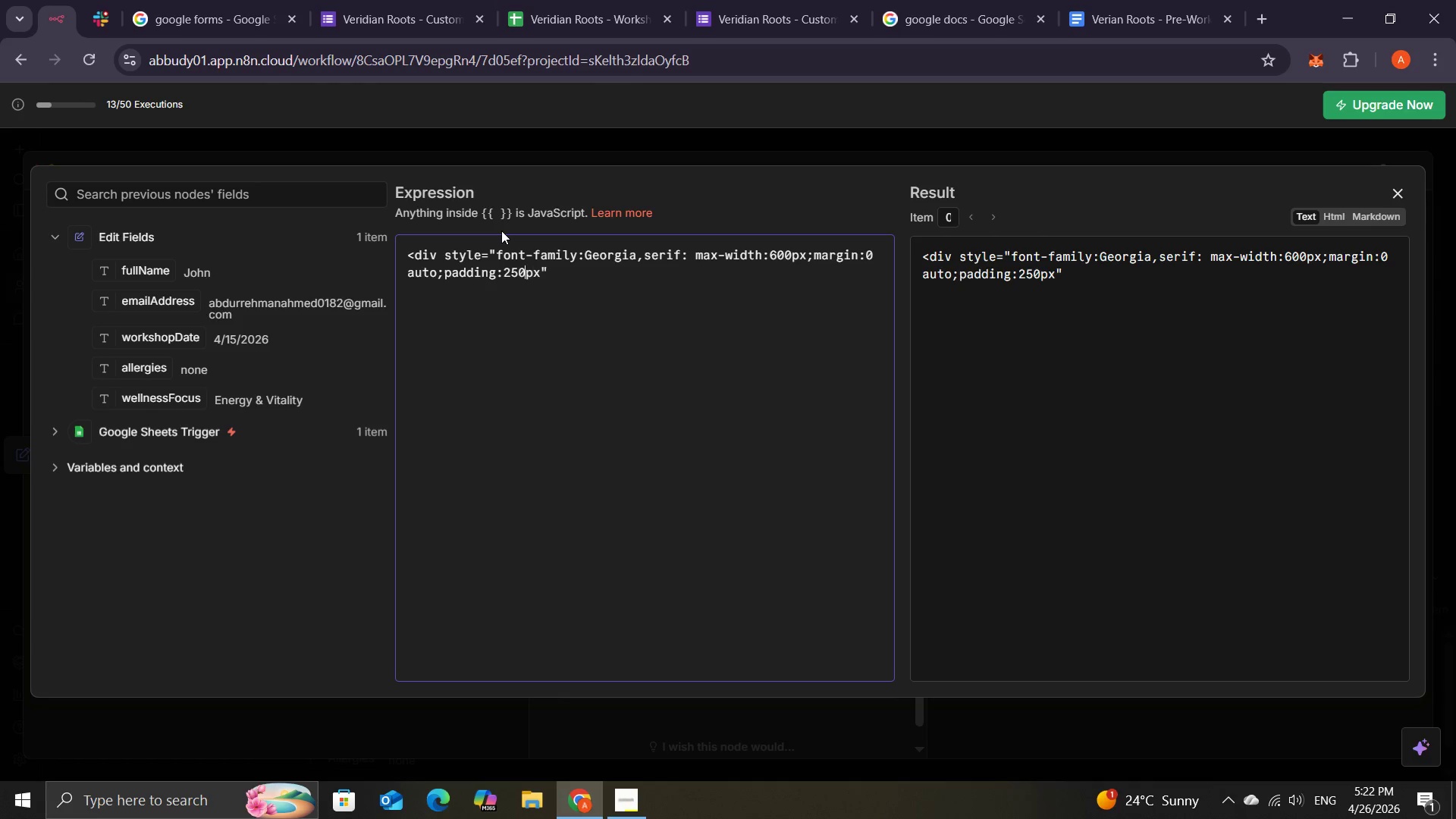 
key(ArrowLeft)
 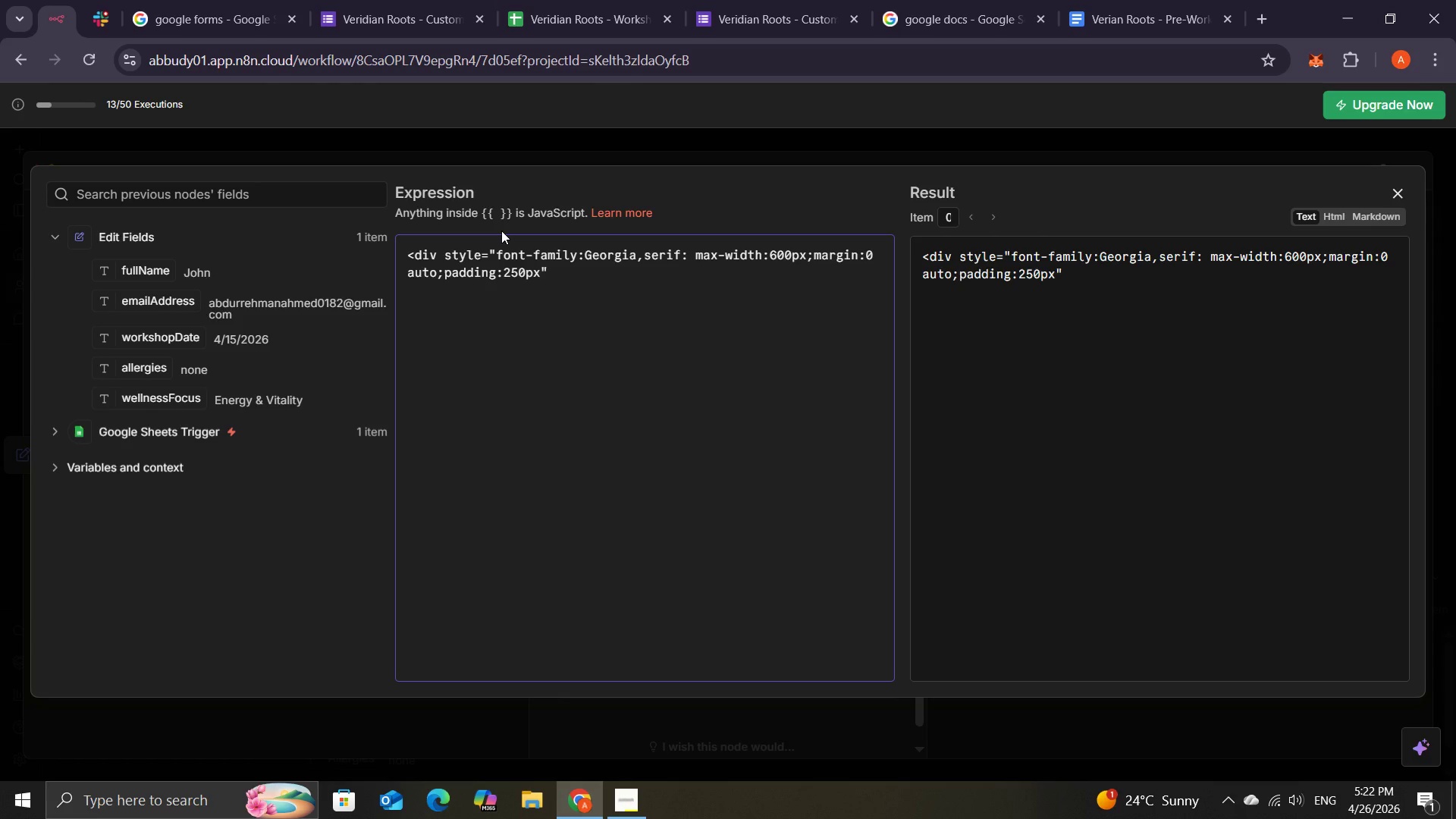 
key(Backspace)
 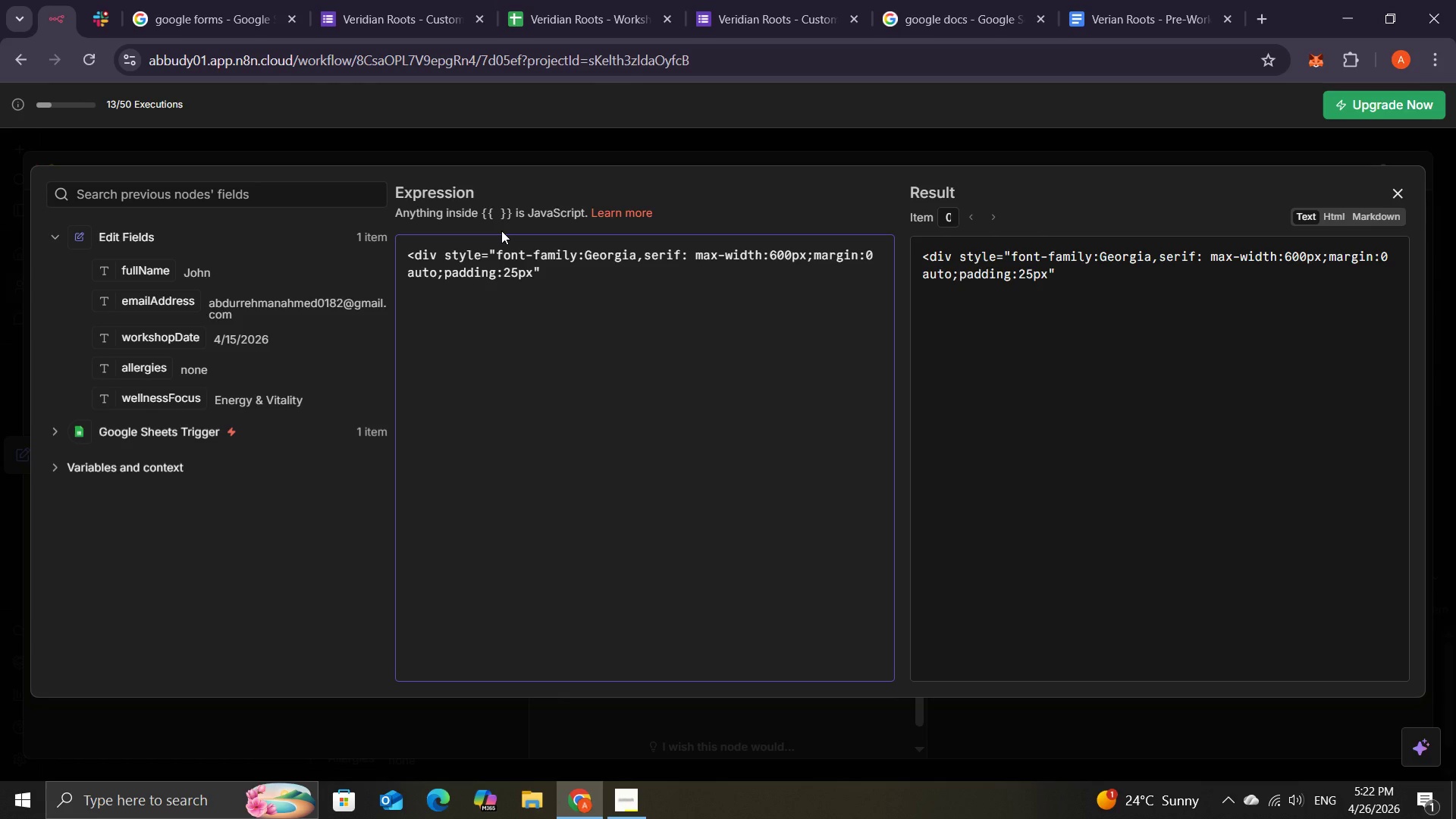 
key(ArrowRight)
 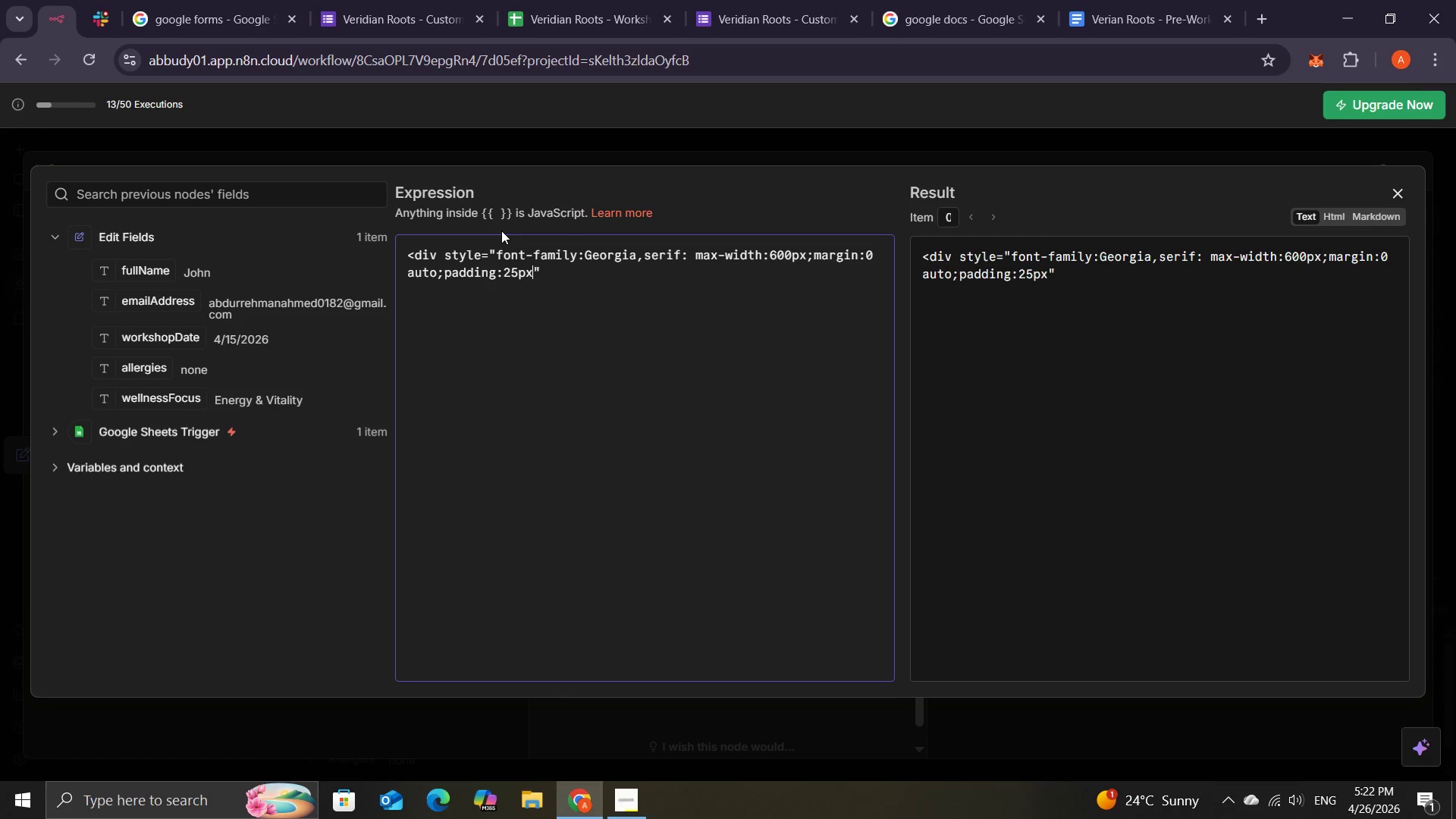 
key(ArrowRight)
 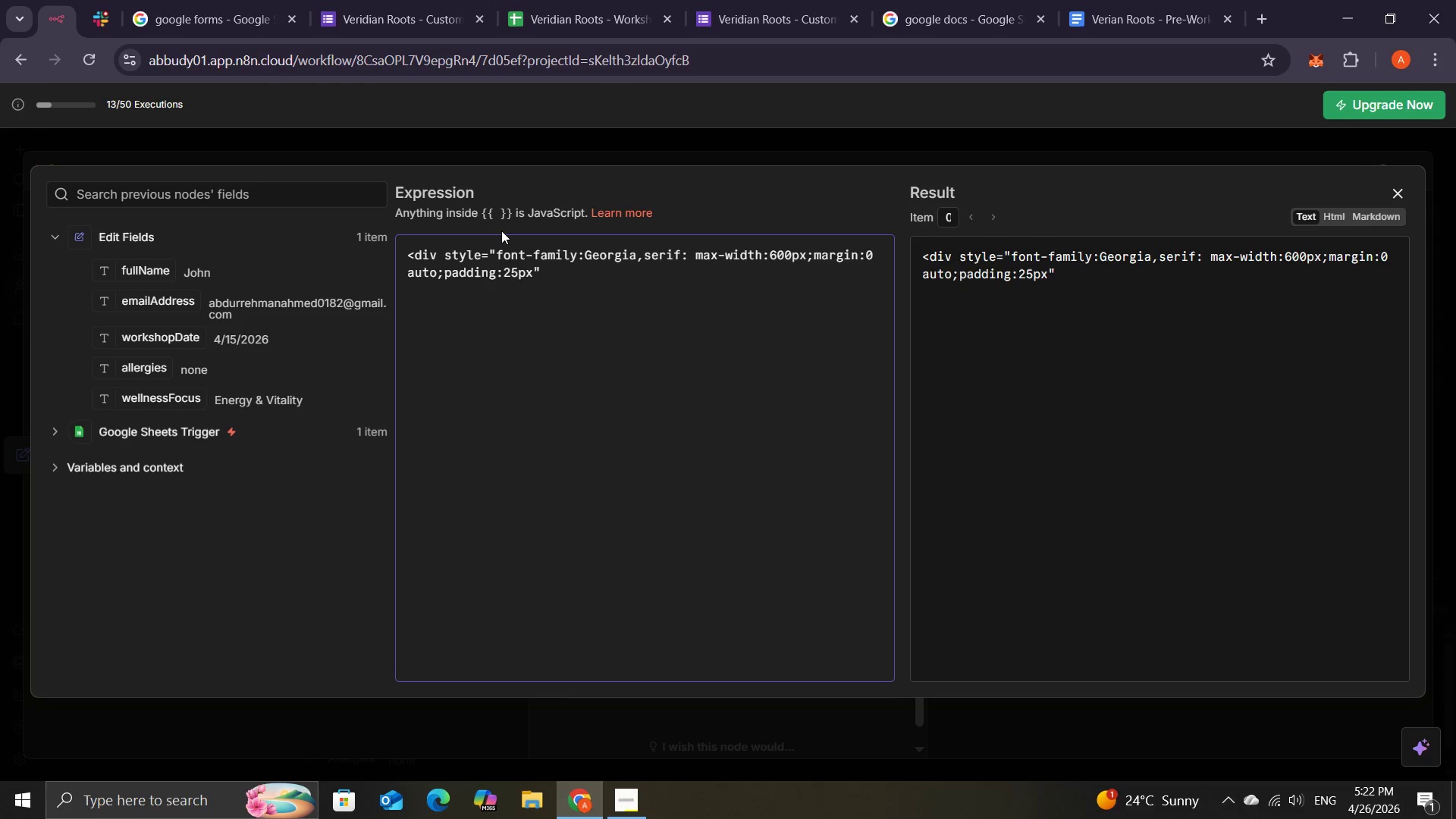 
type(;border:2px solid )
 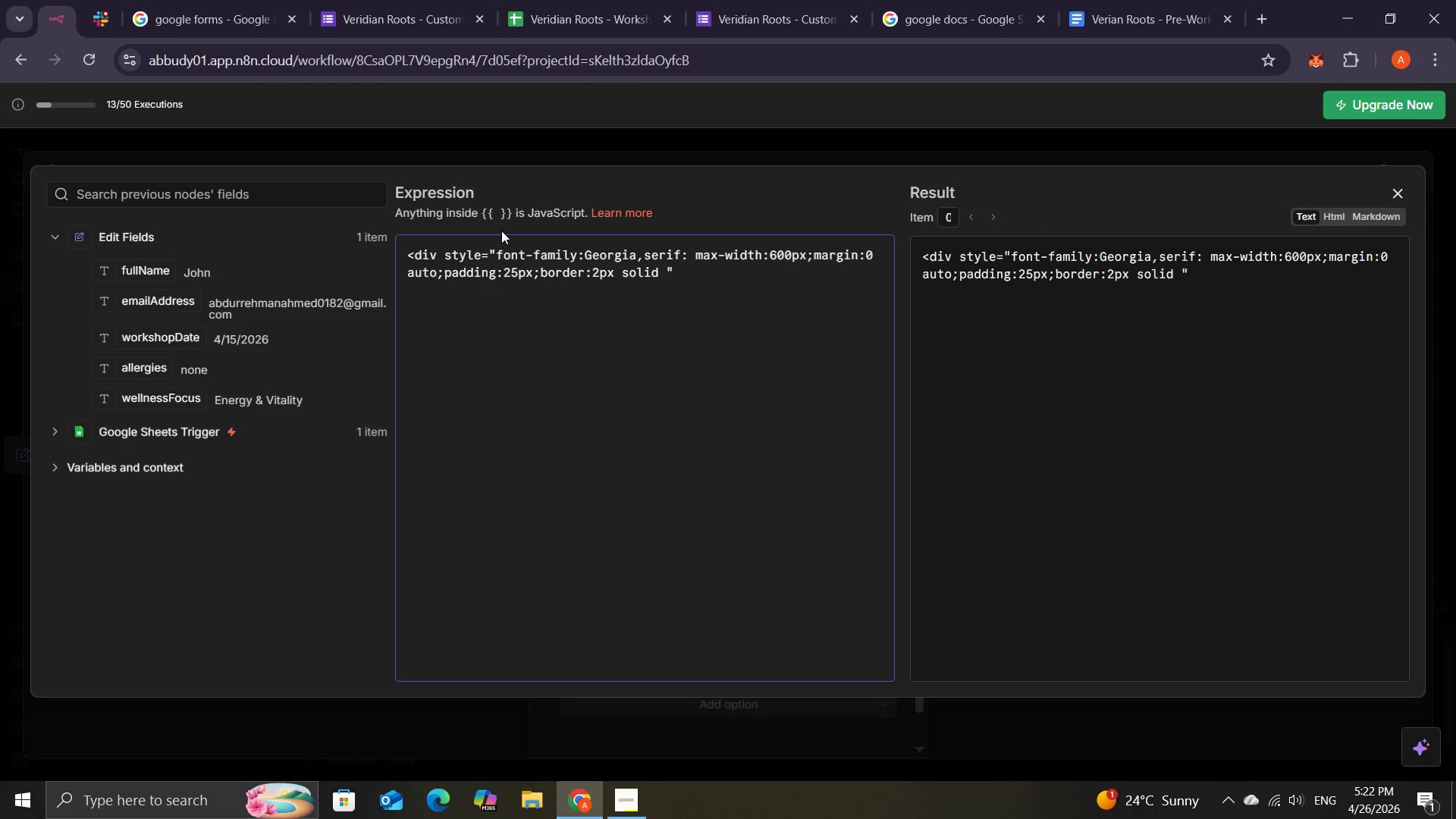 
wait(5.78)
 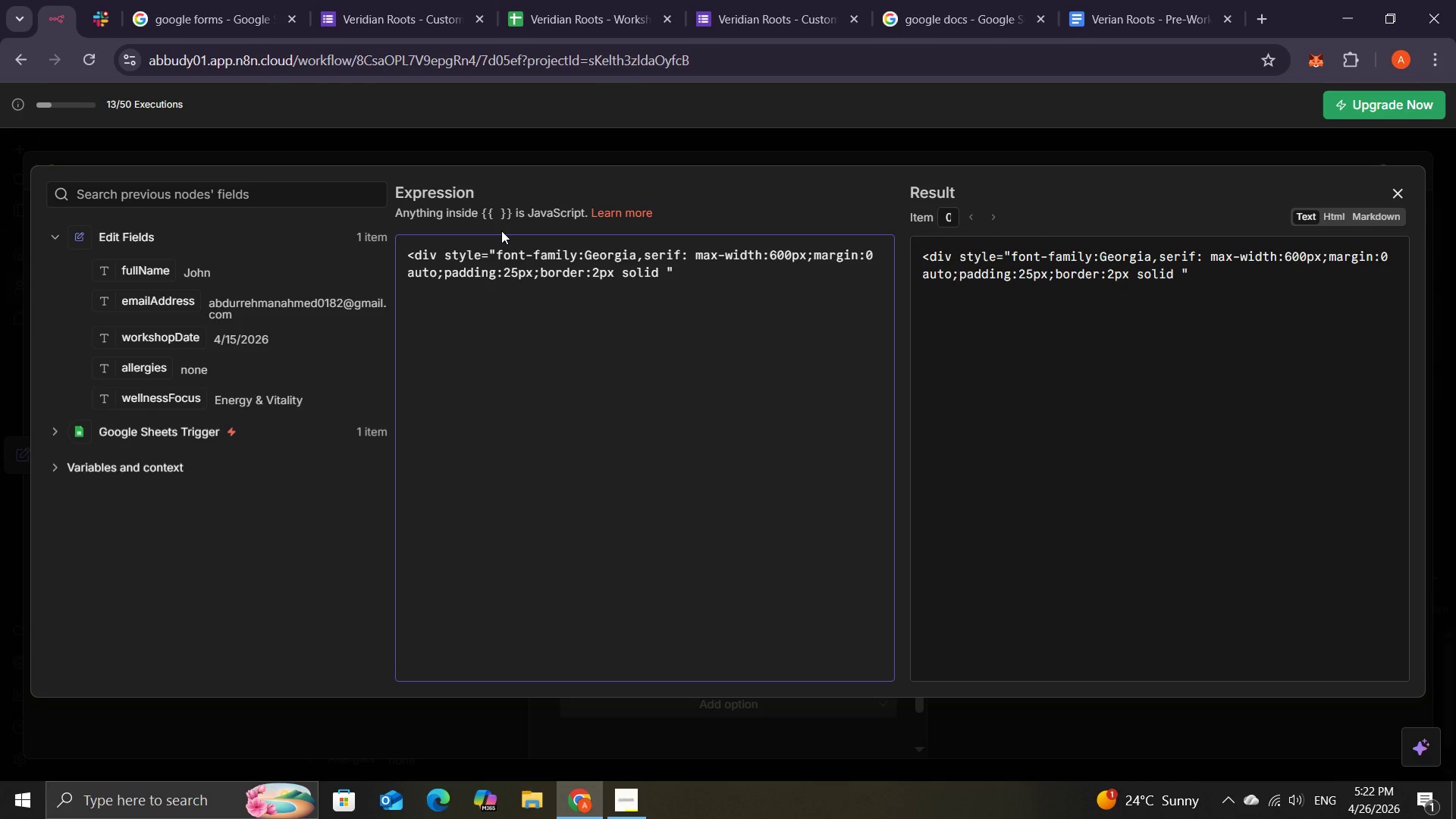 
key(Shift+3)
 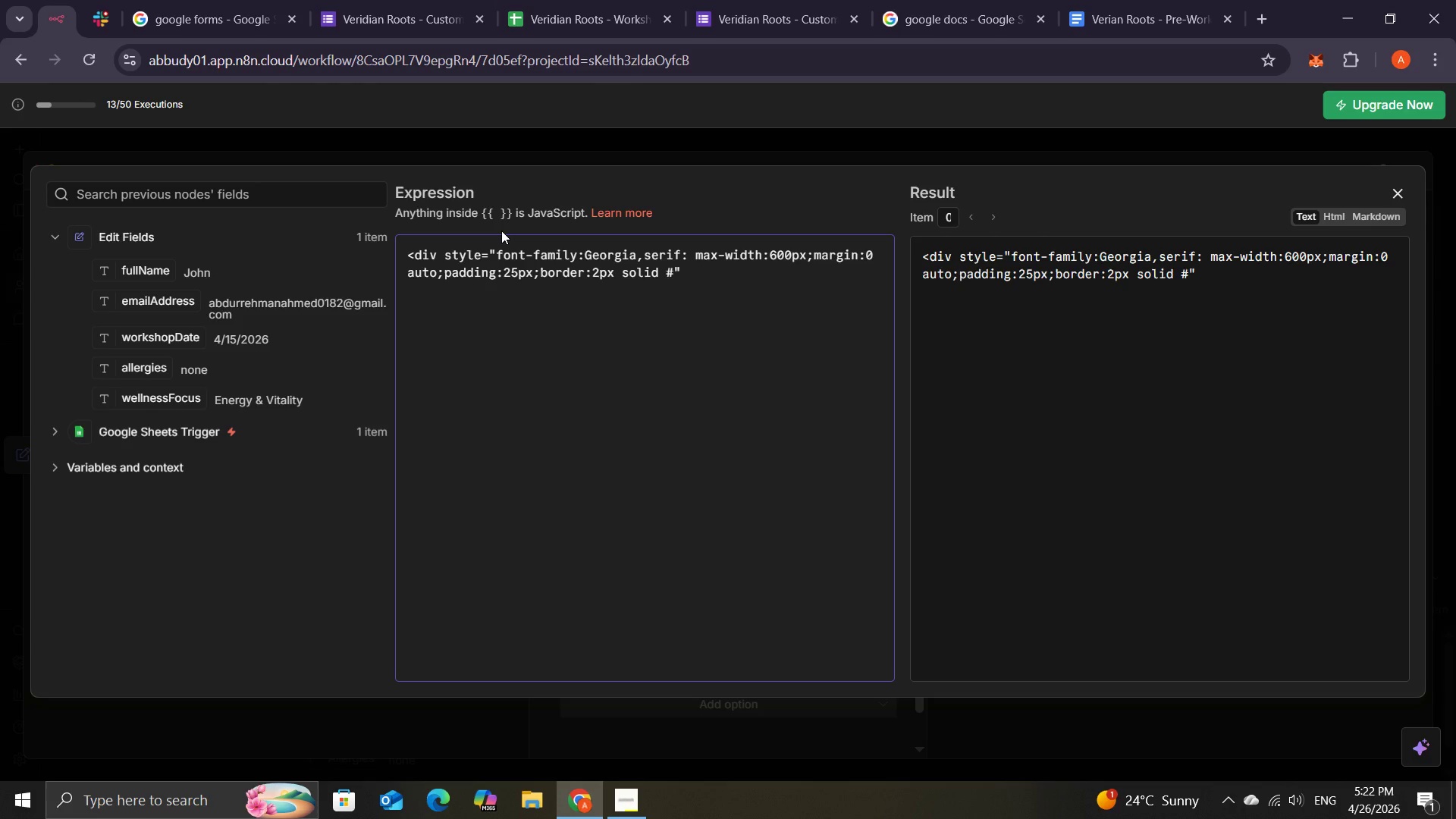 
type(a8)
 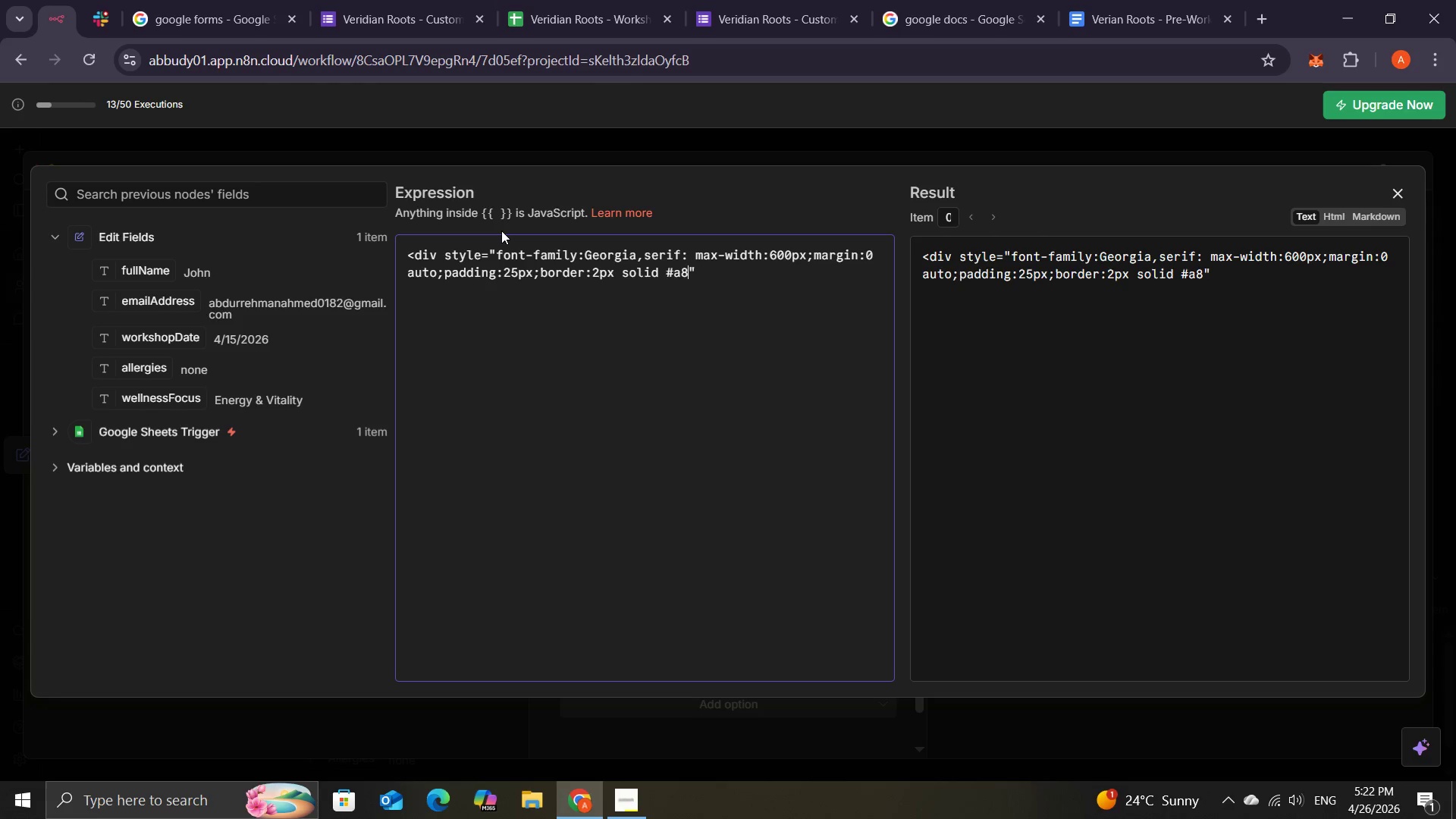 
type(c5)
 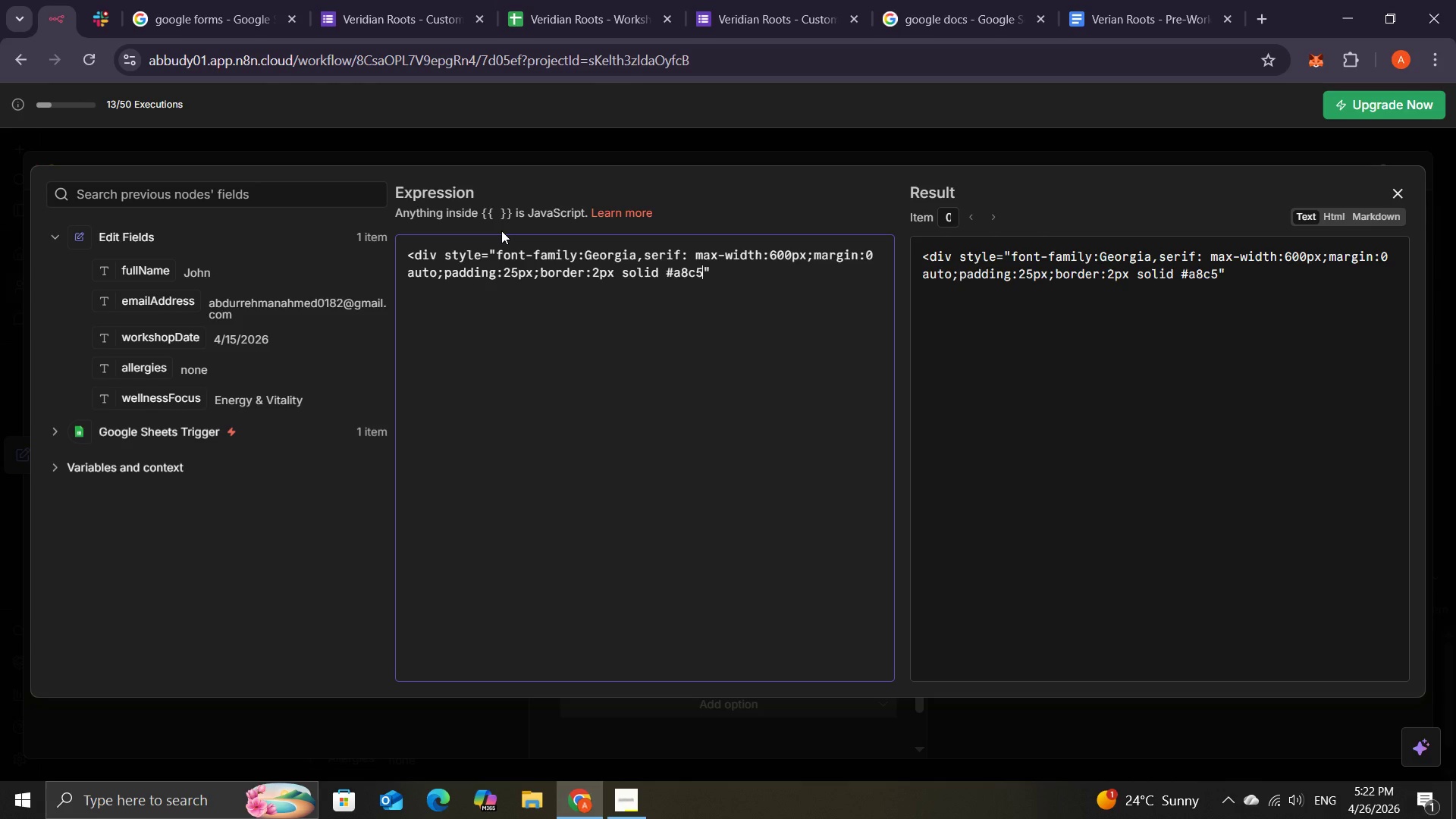 
type(a0)
 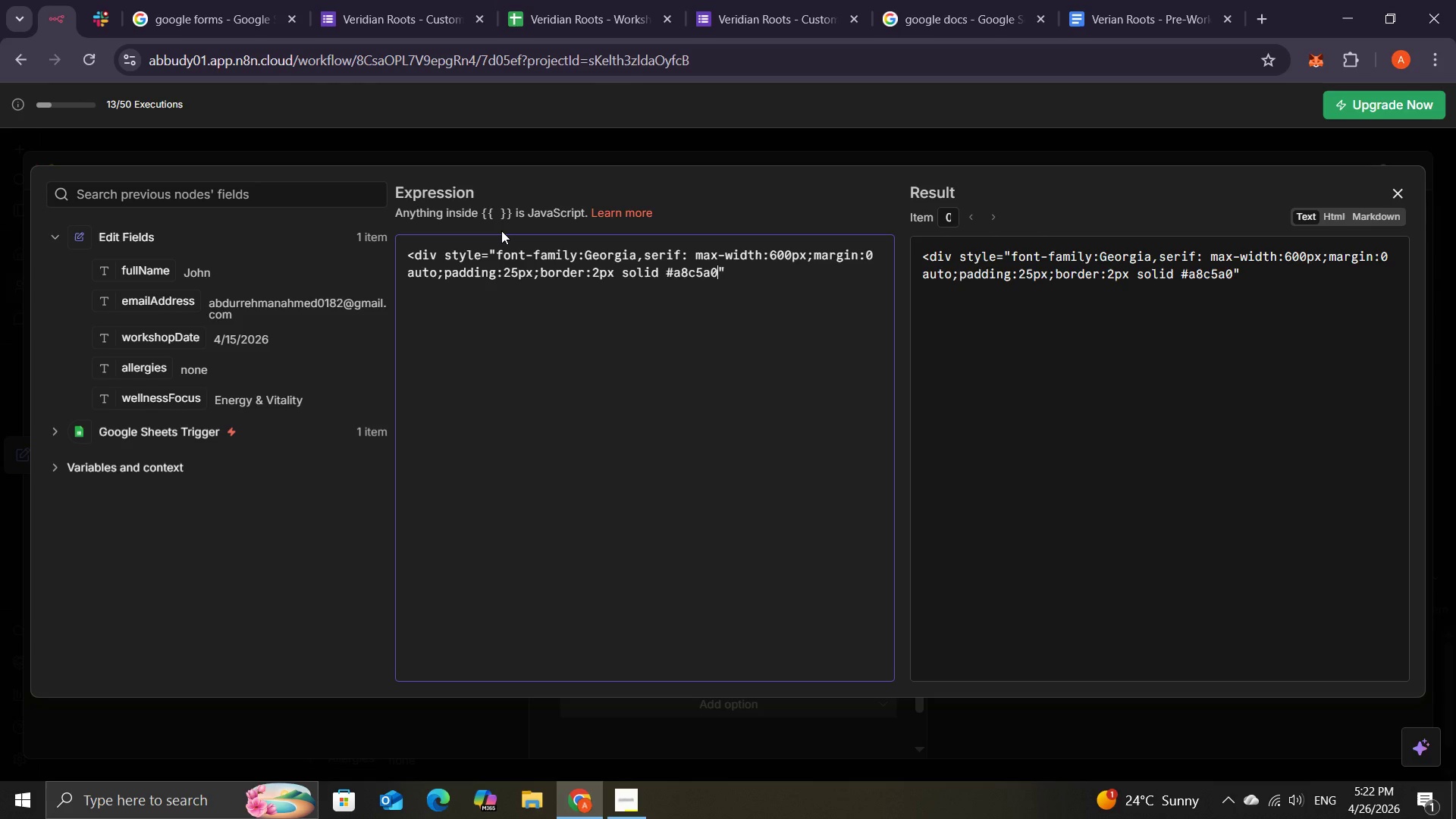 
key(Semicolon)
 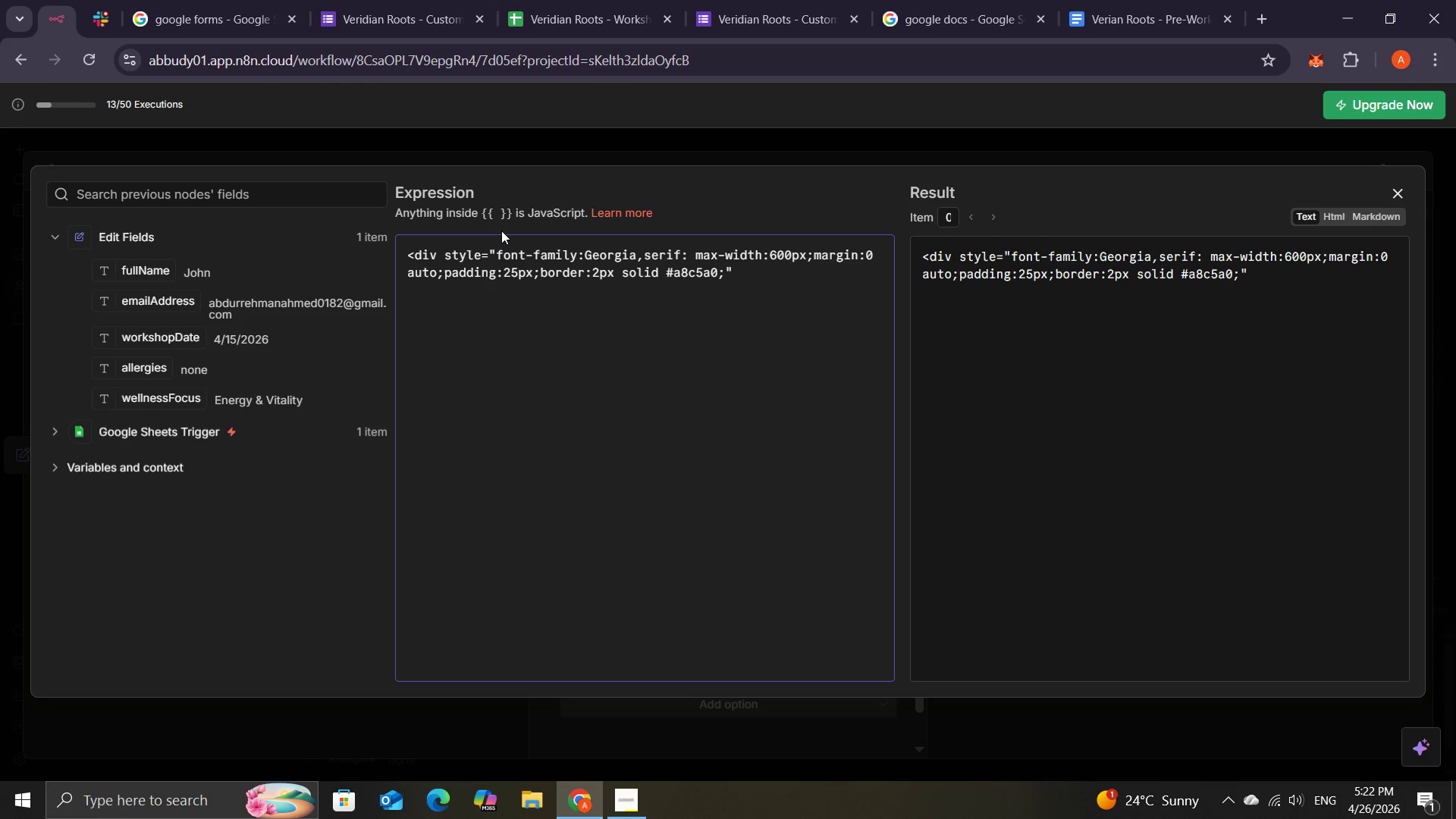 
wait(7.88)
 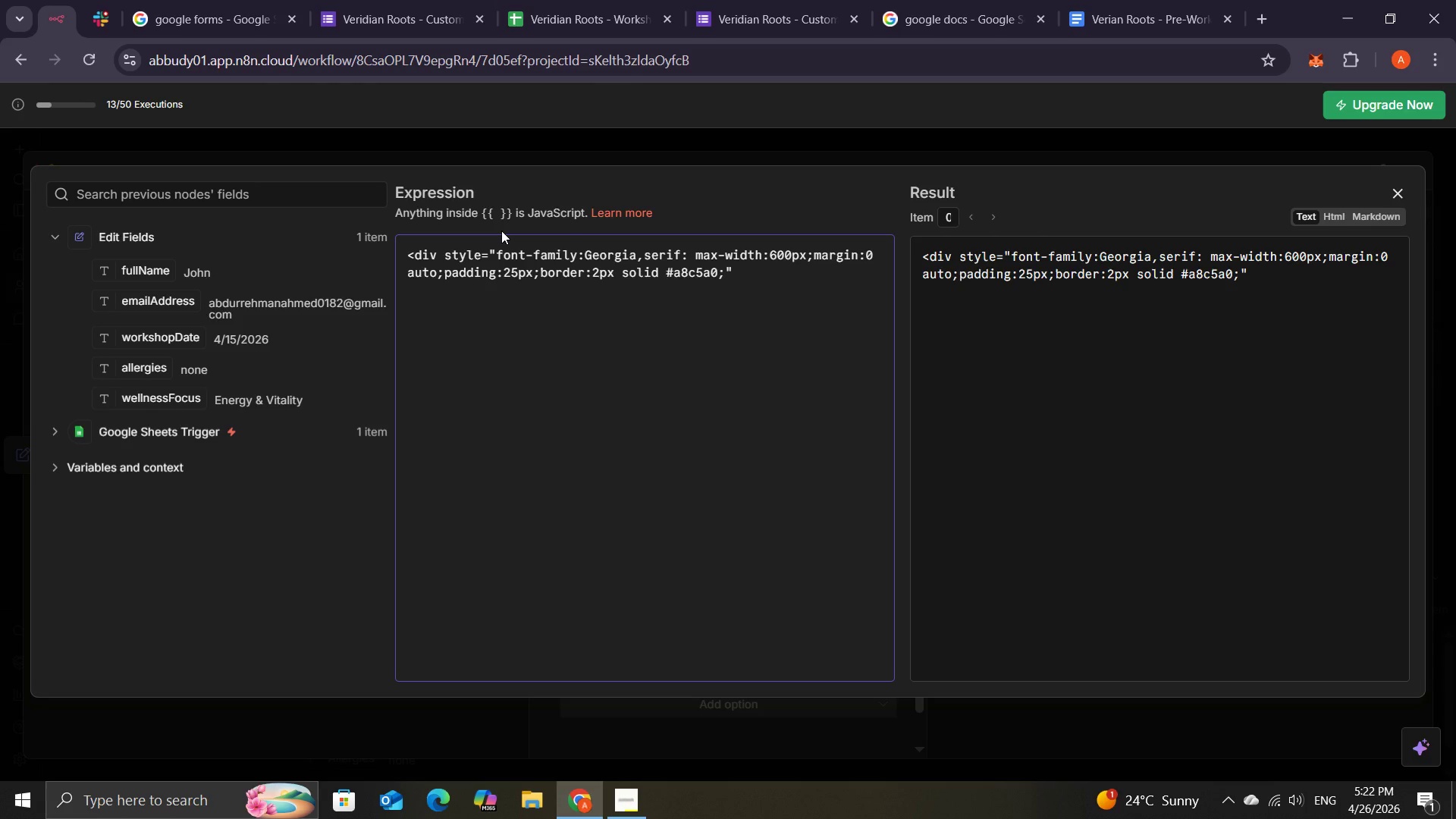 
type(border)
 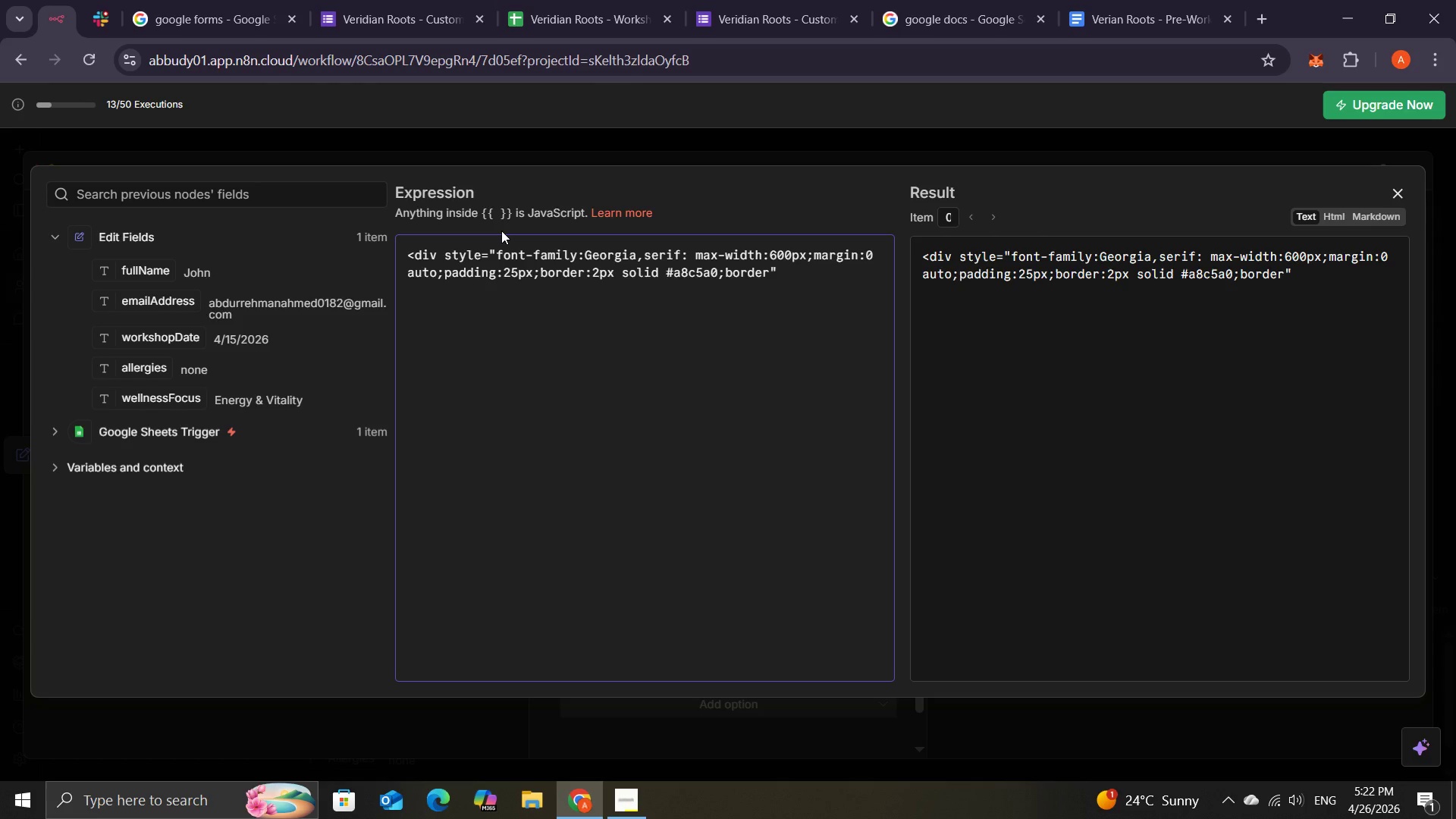 
type(-radius:12px)
 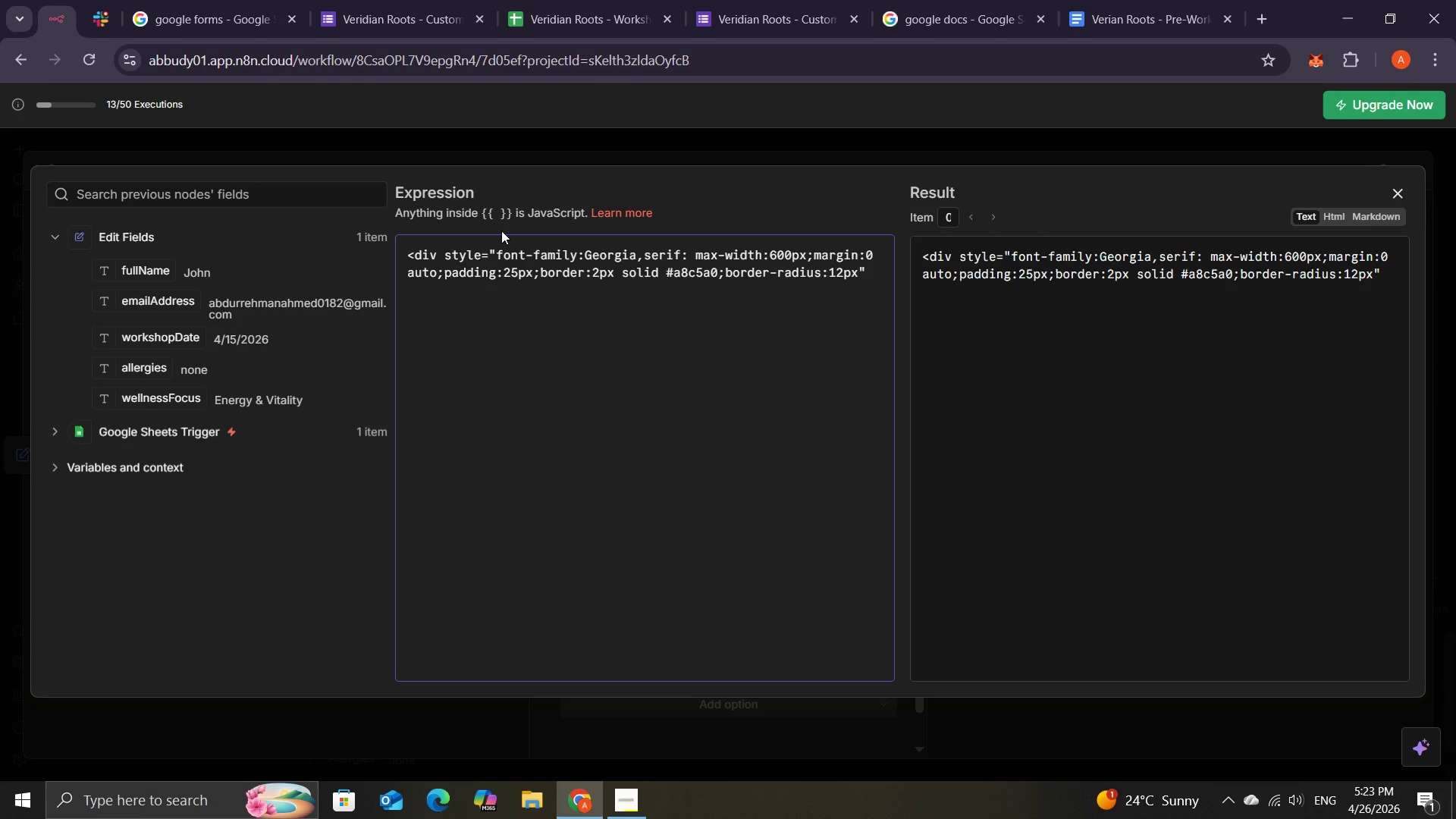 
wait(7.25)
 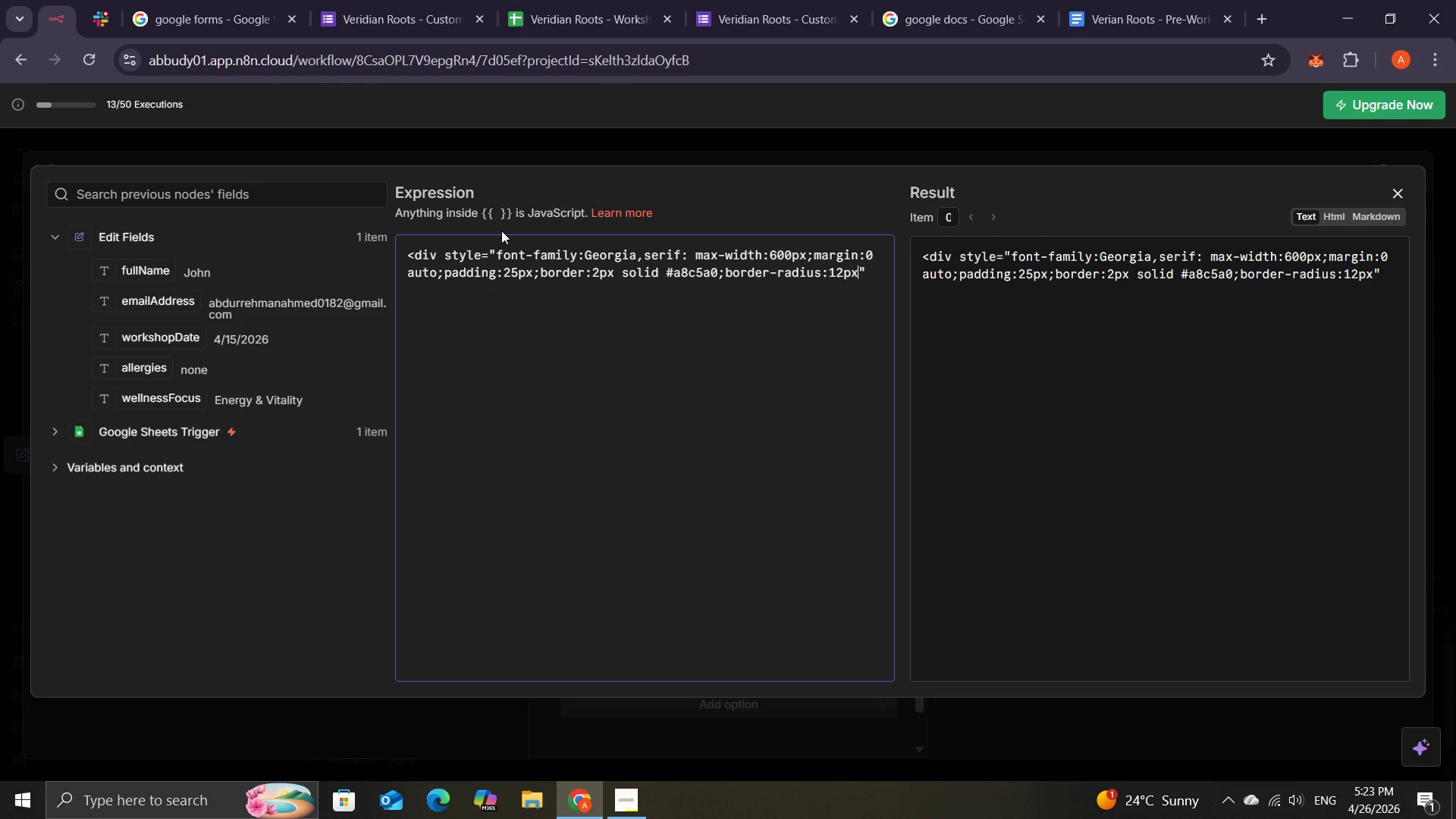 
type(;background-color:)
 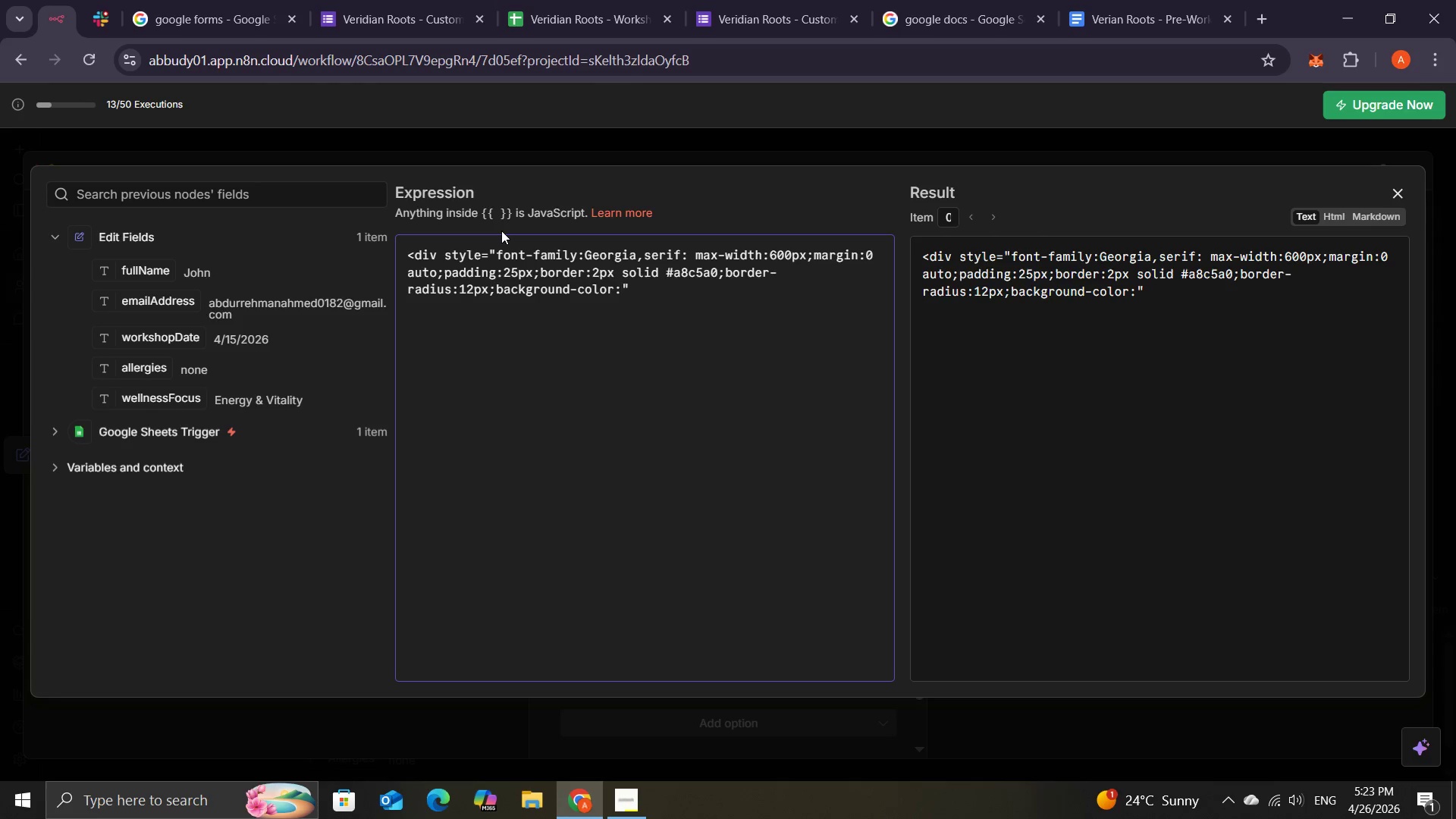 
key(Shift+3)
 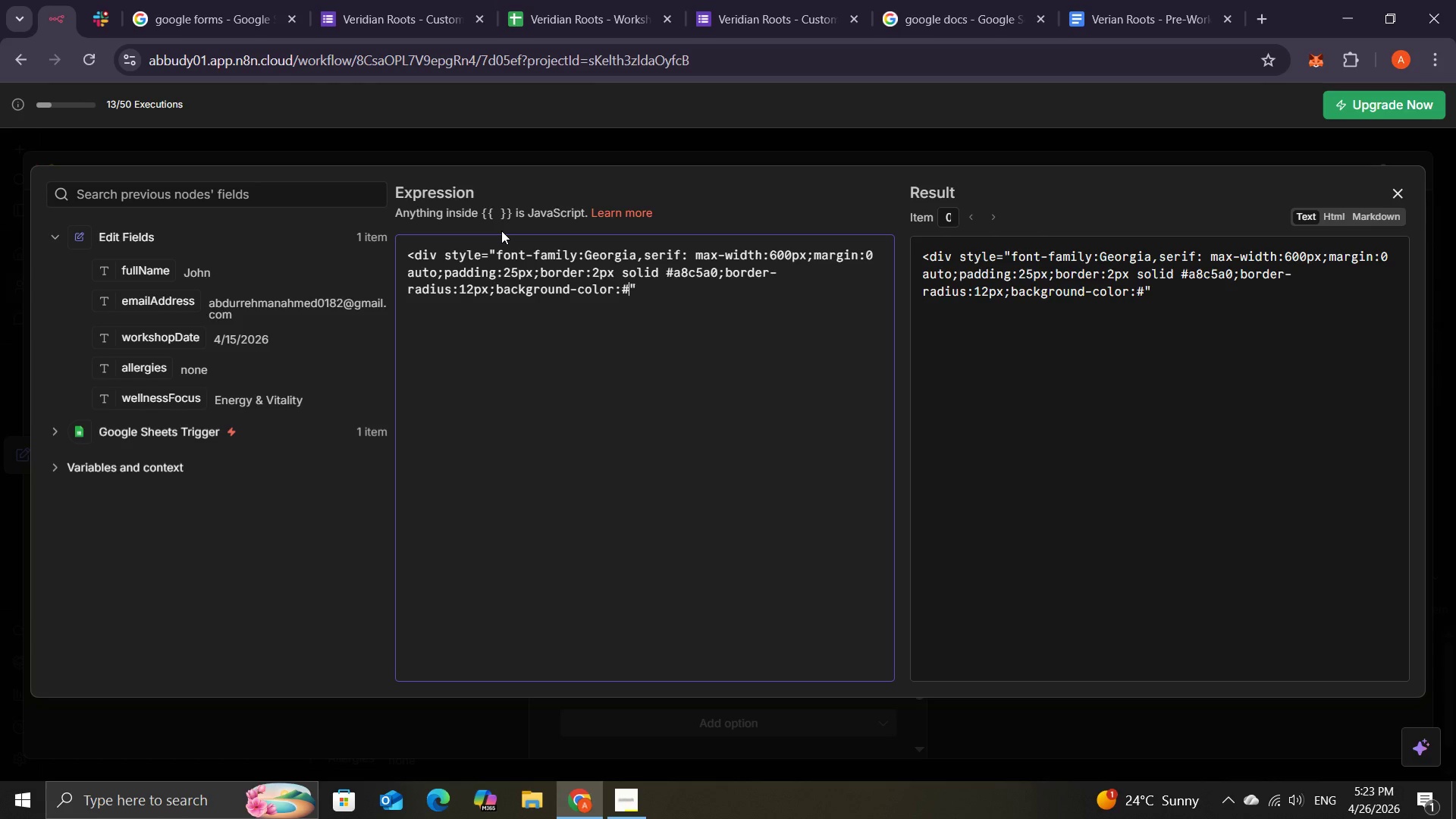 
wait(7.45)
 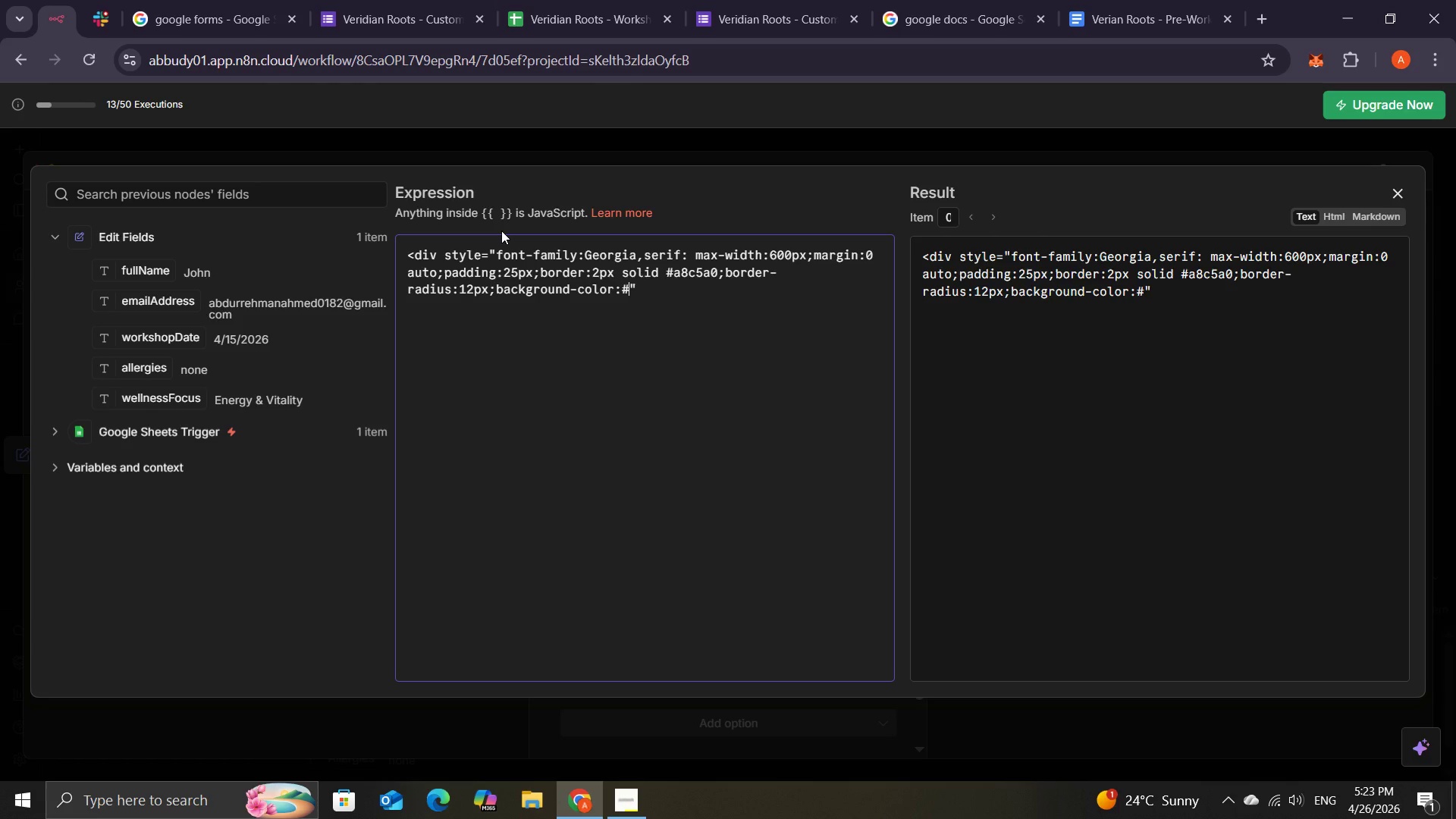 
type(f9f)
 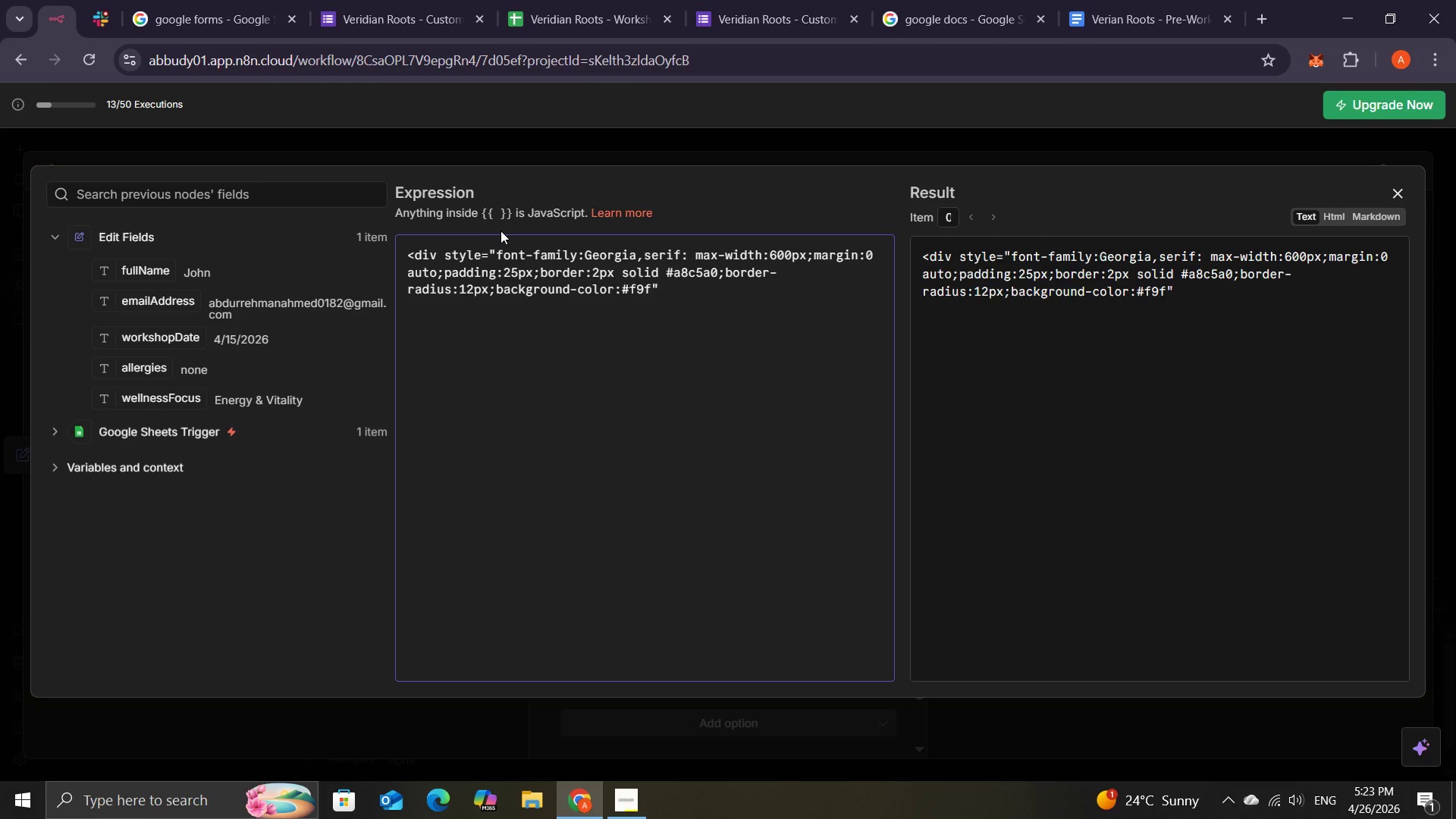 
type(df9)
 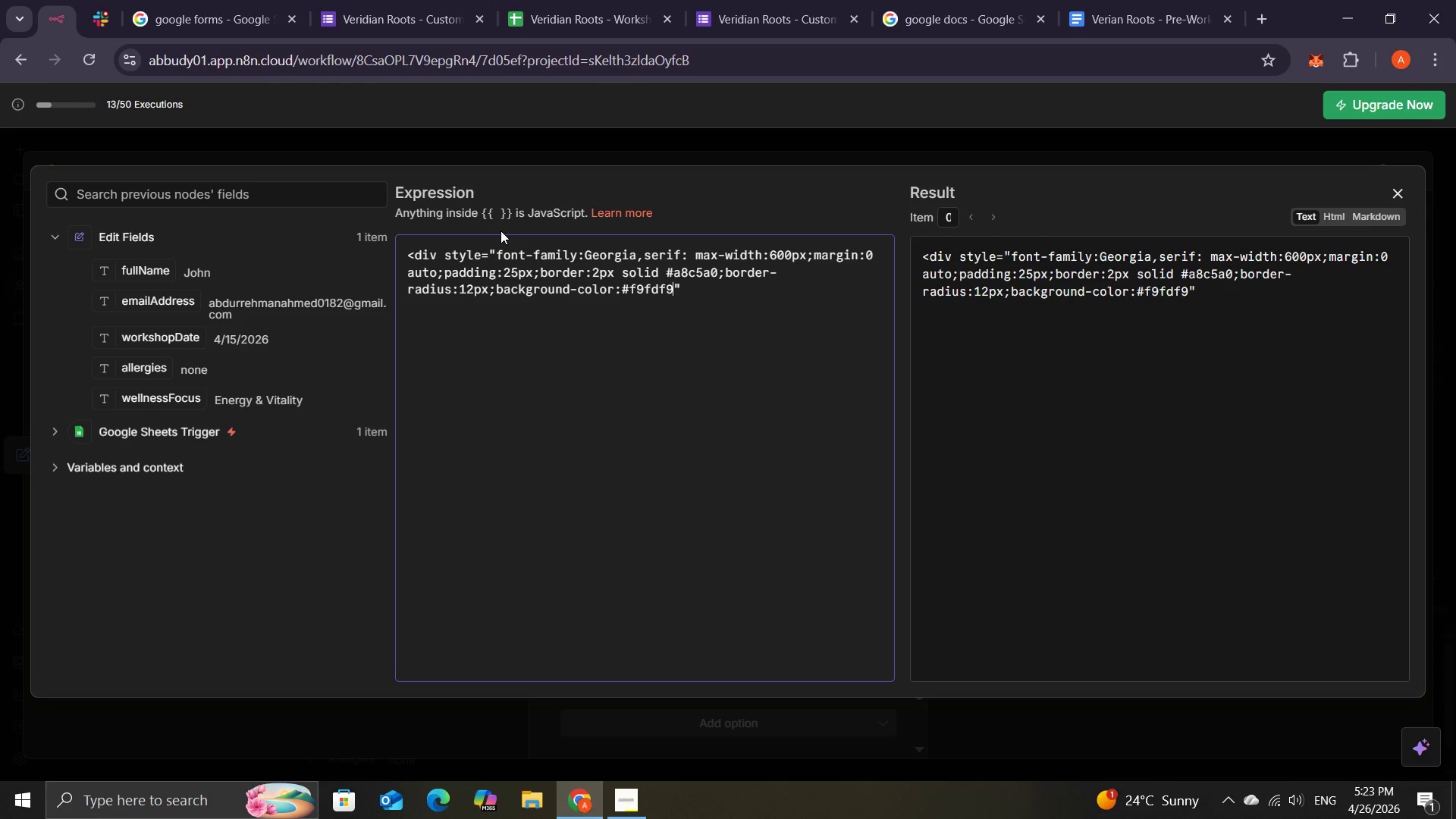 
wait(9.58)
 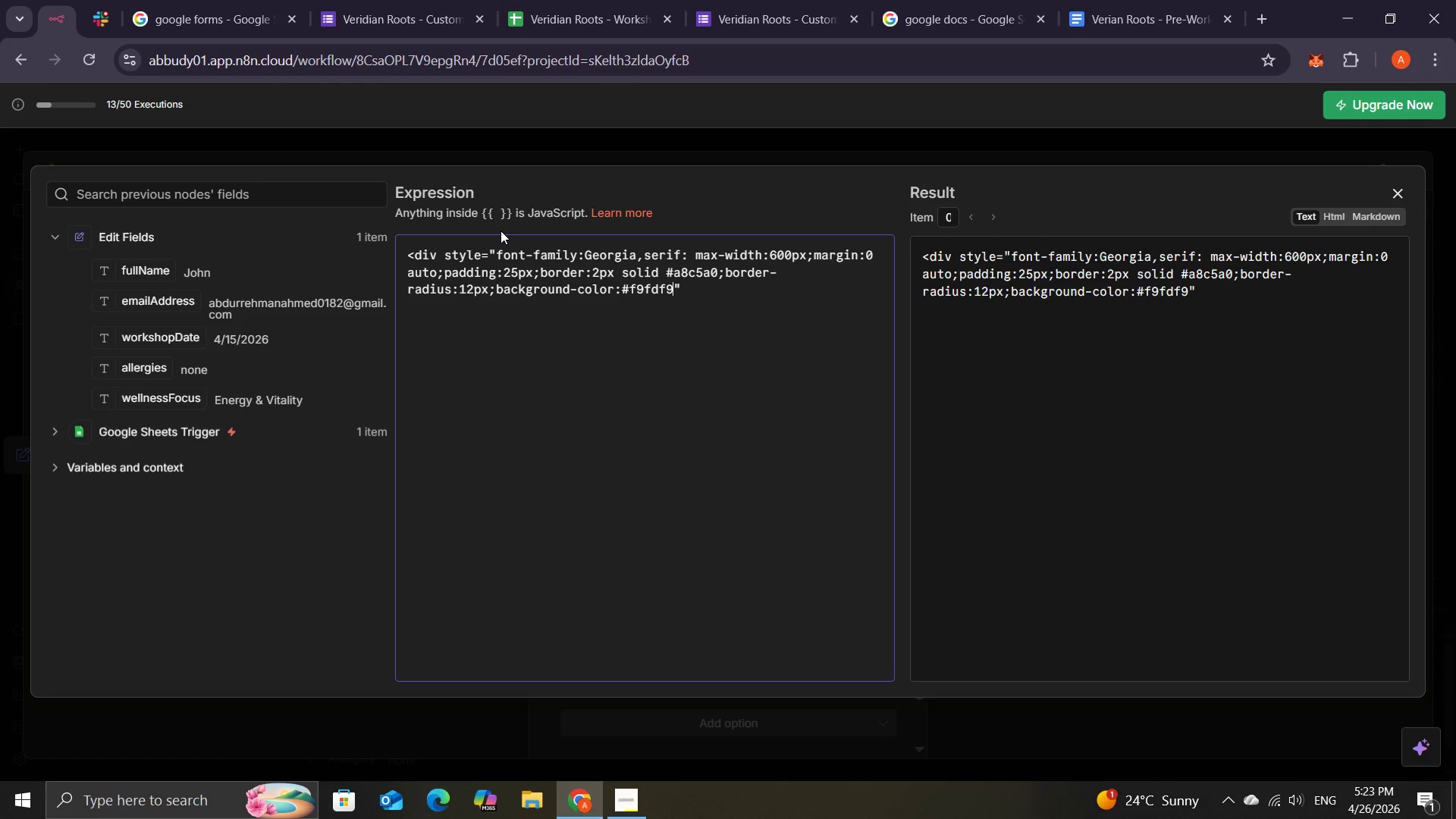 
key(End)
 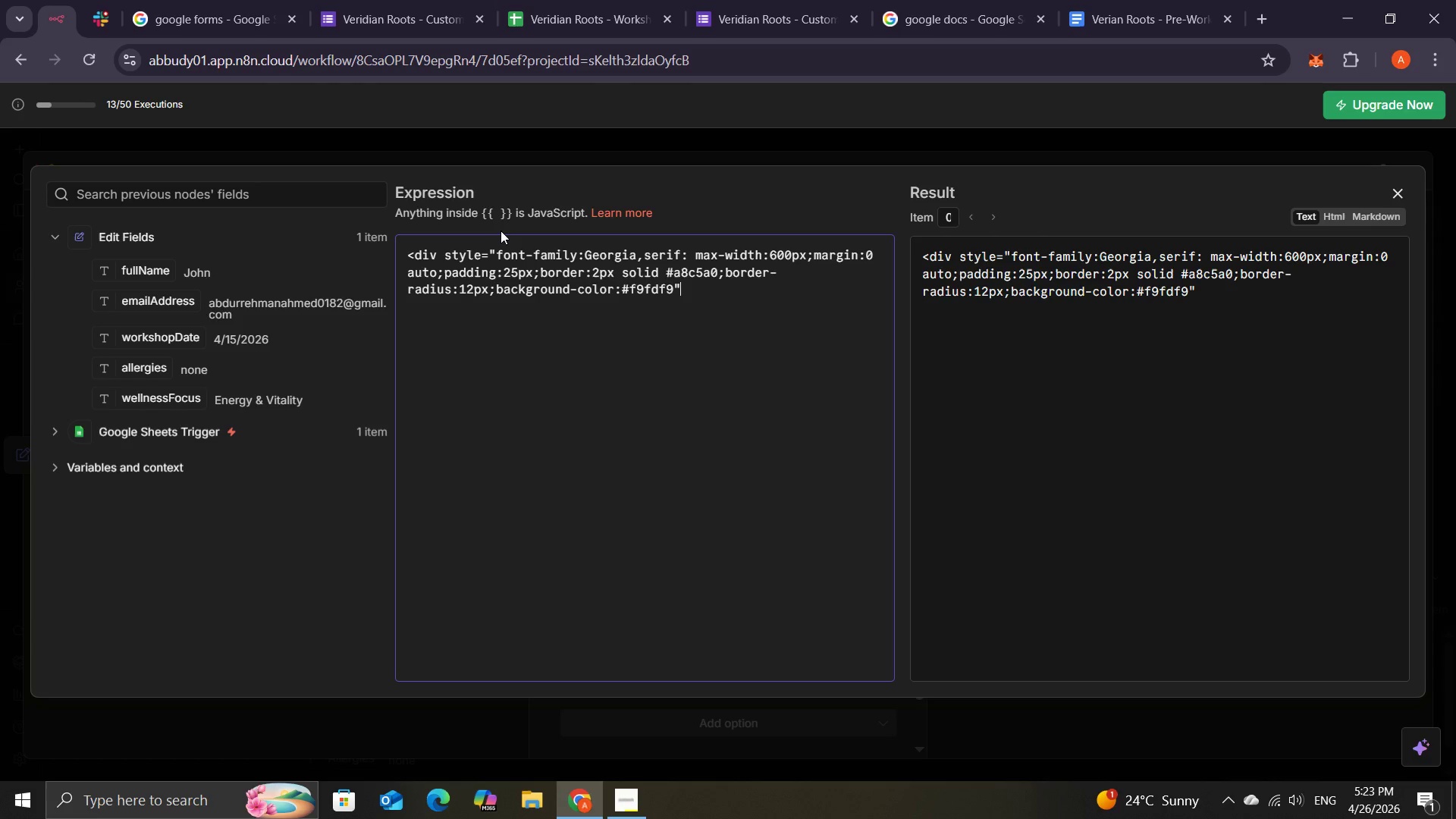 
wait(5.8)
 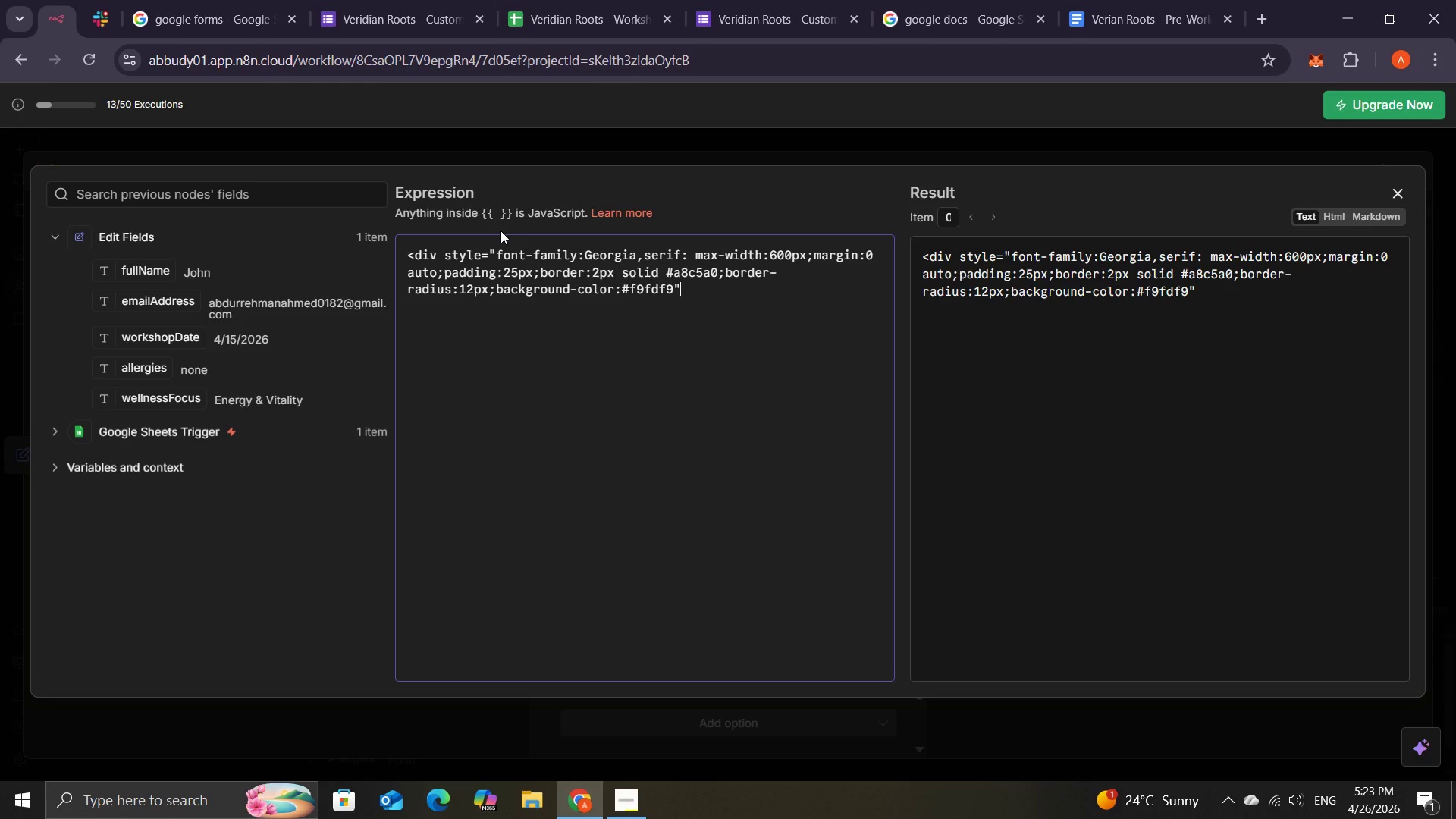 
key(ArrowLeft)
 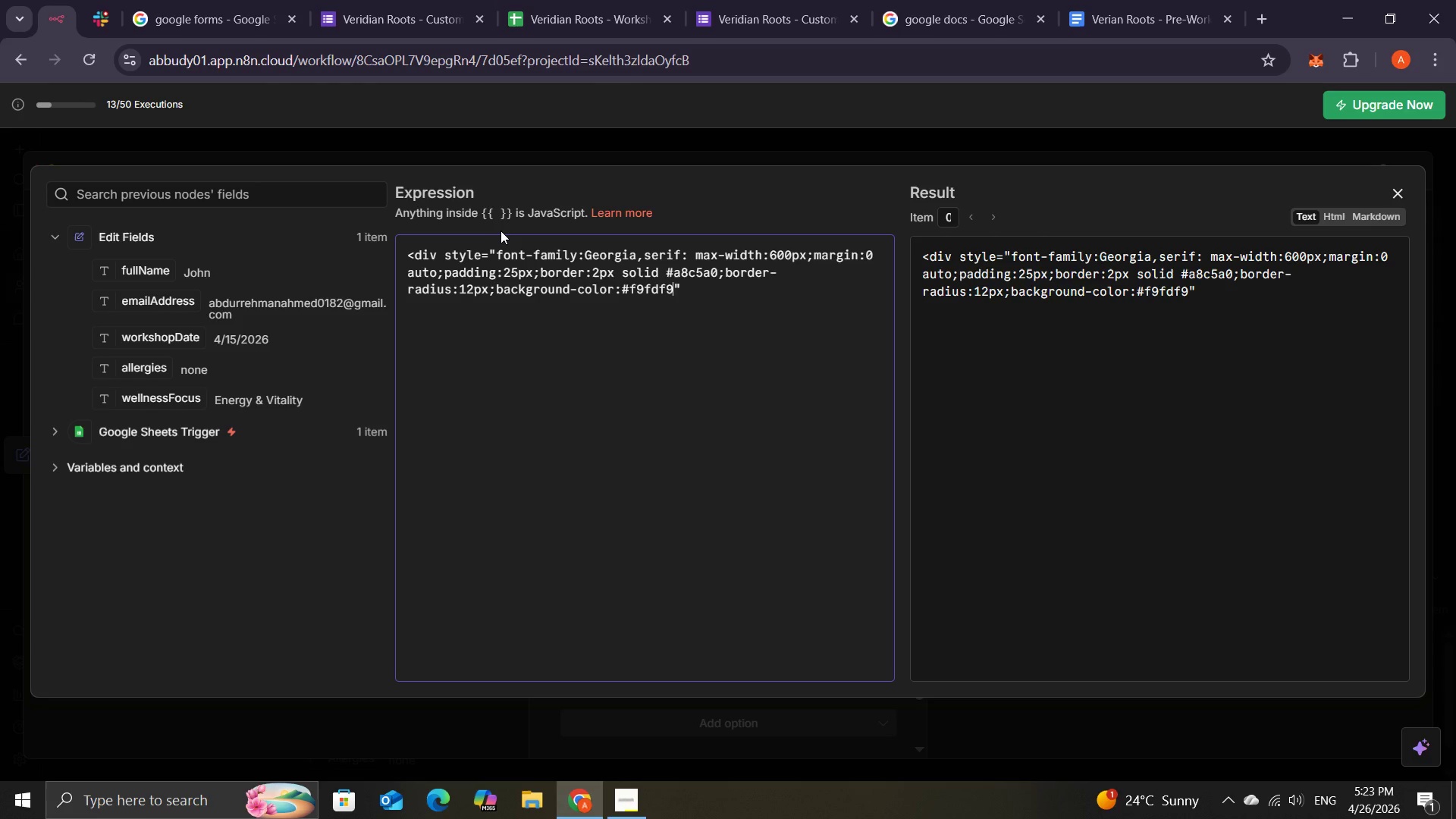 
key(Semicolon)
 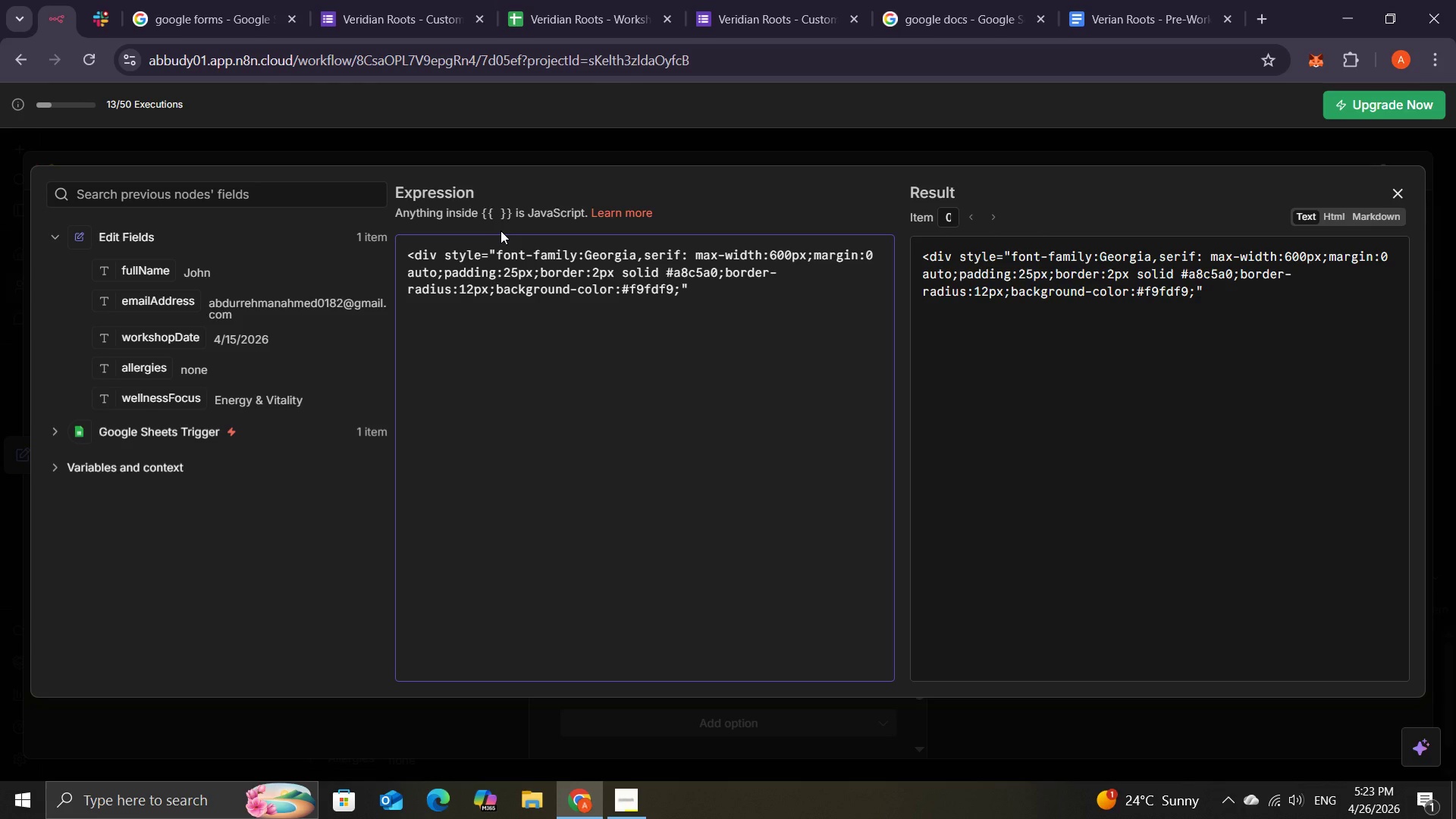 
wait(8.75)
 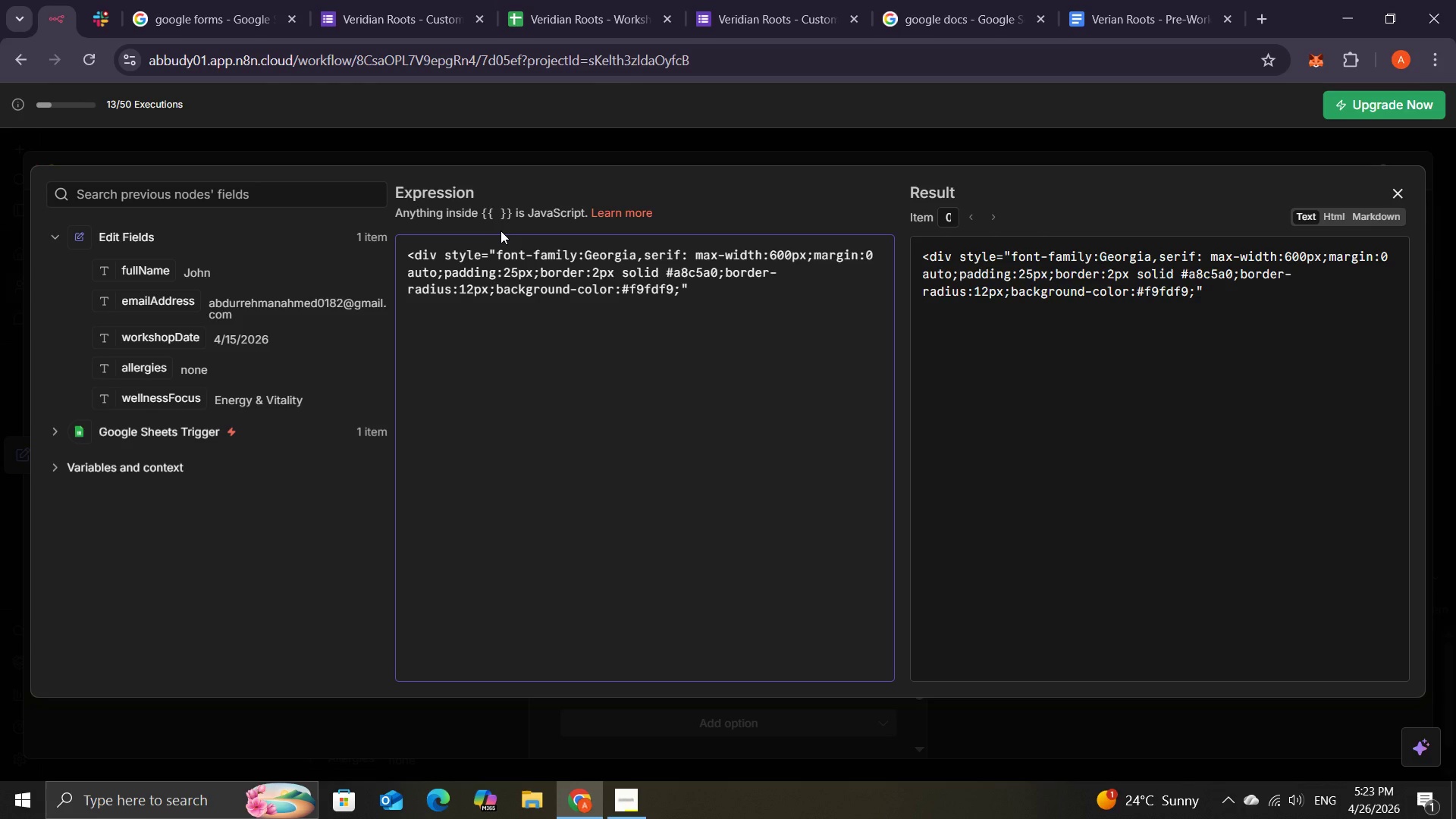 
hold_key(key=ArrowLeft, duration=1.34)
 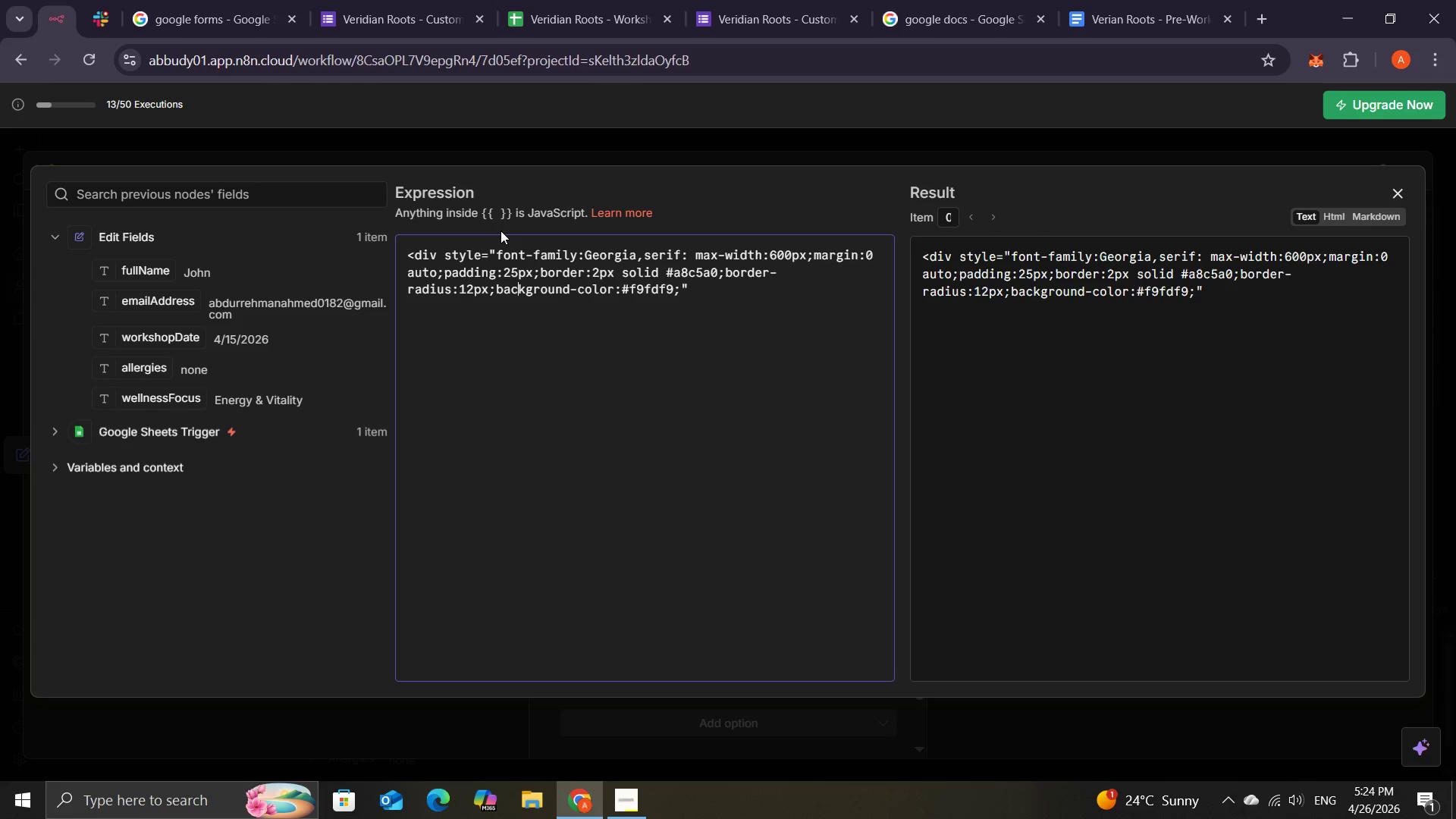 
key(ArrowLeft)
 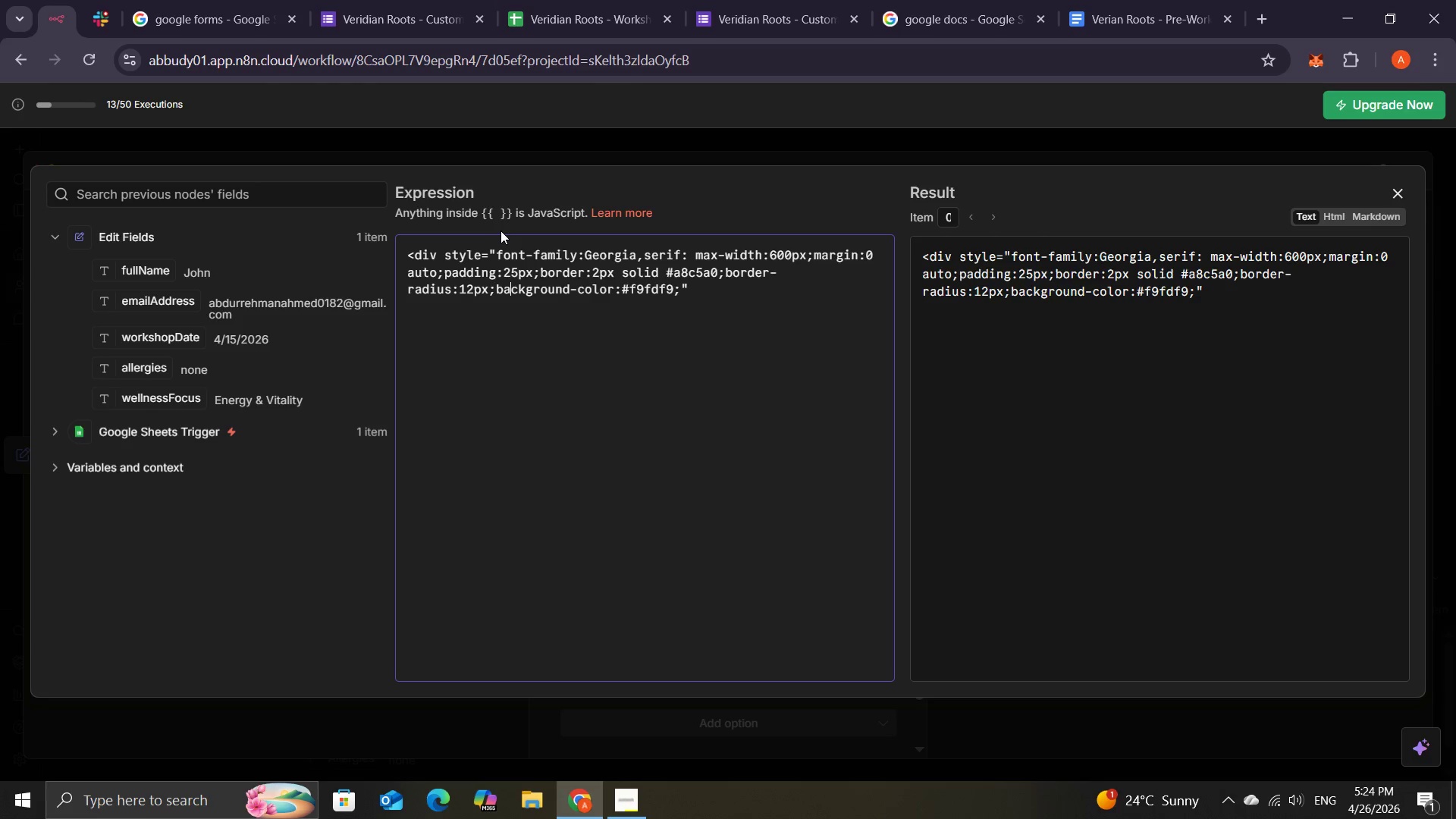 
key(ArrowLeft)
 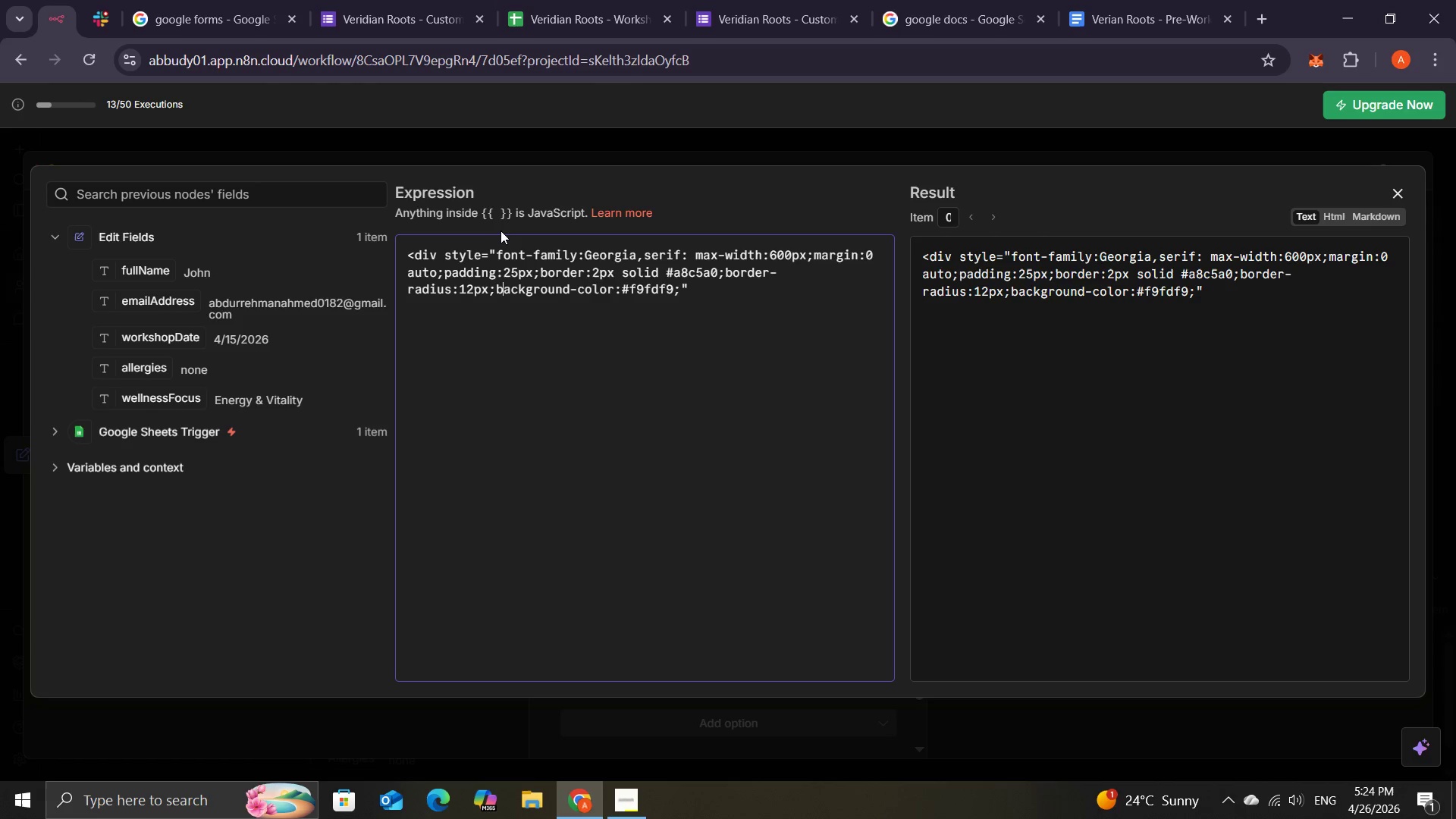 
key(ArrowLeft)
 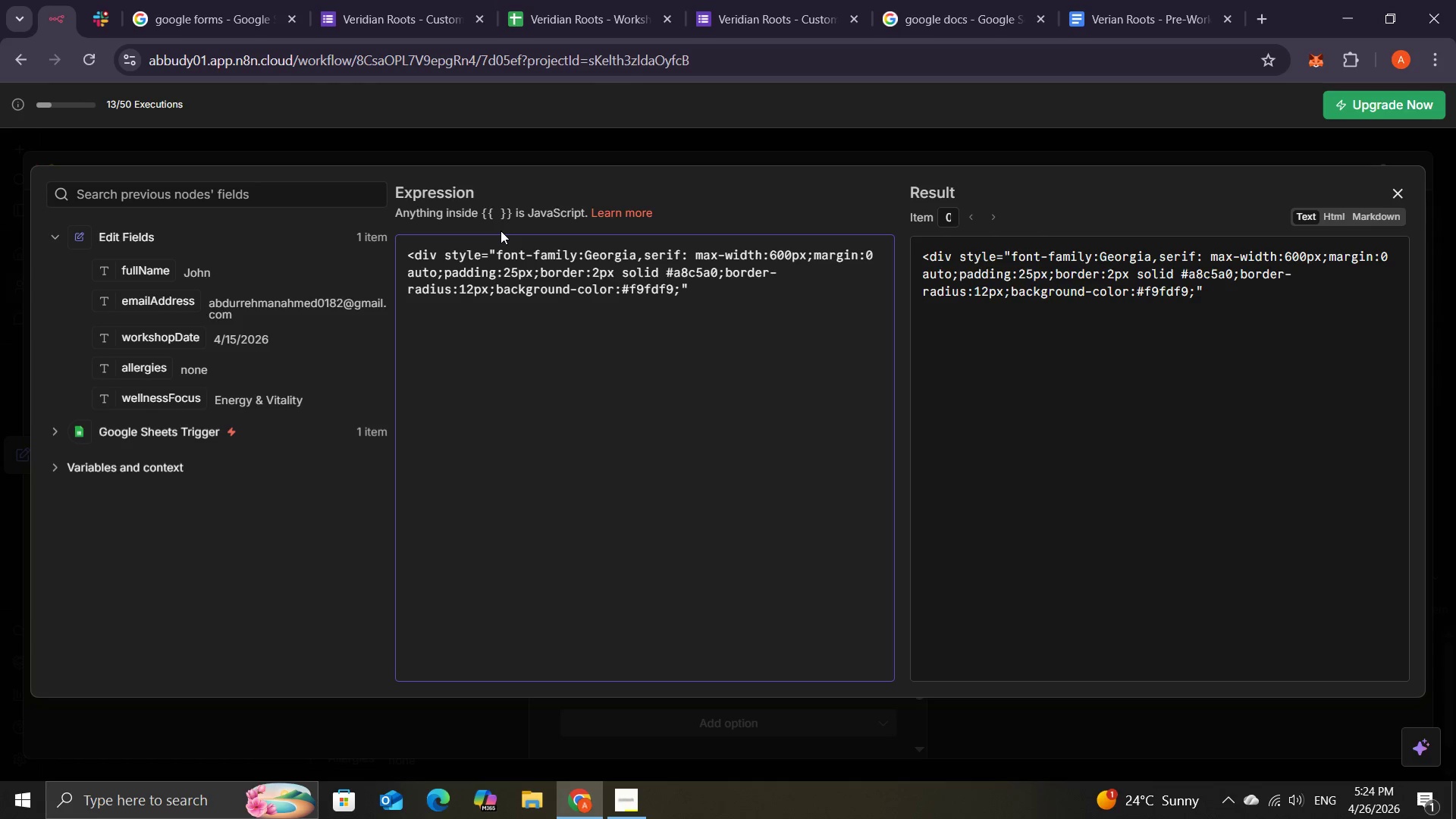 
key(Space)
 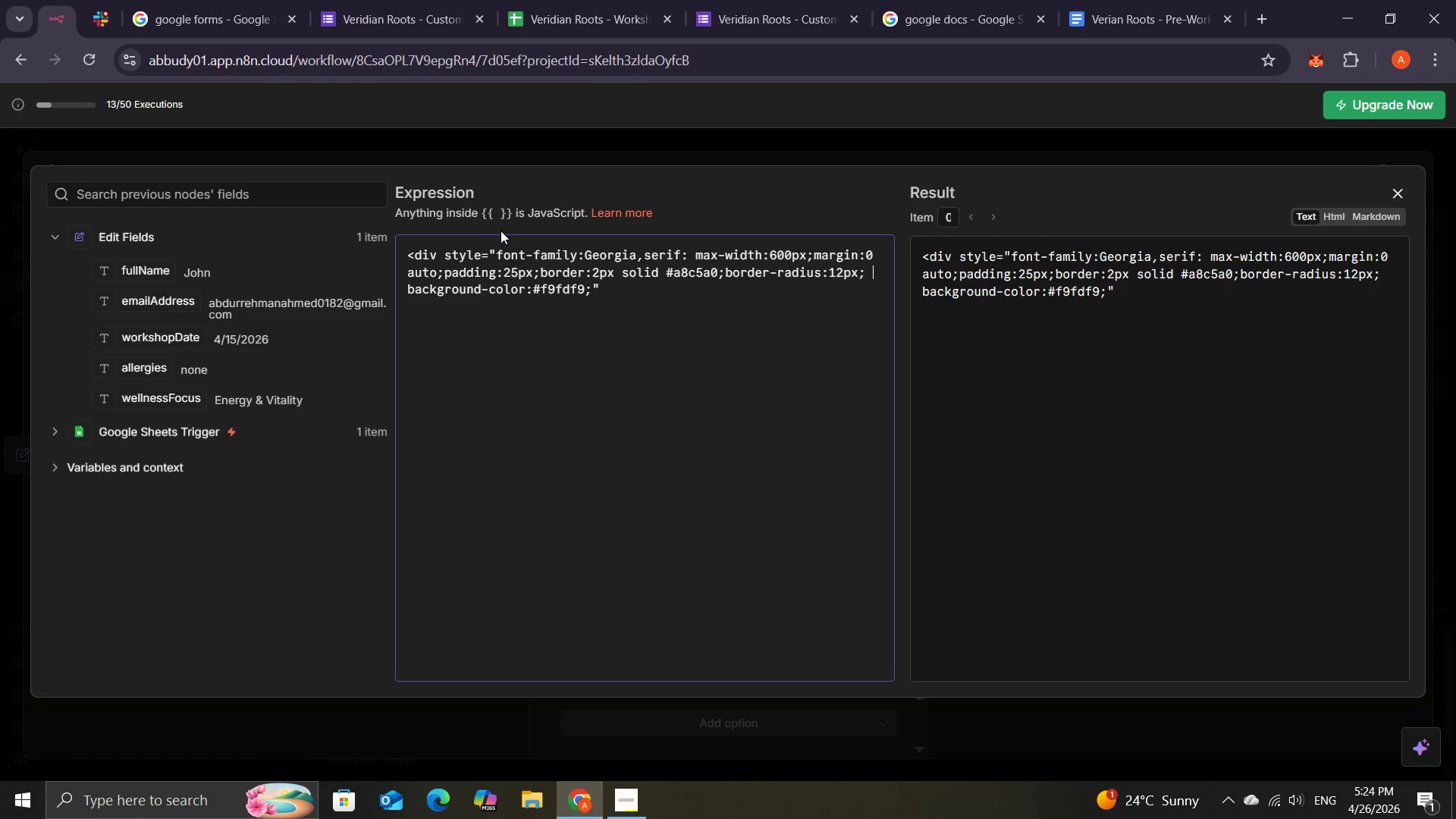 
hold_key(key=ArrowLeft, duration=1.14)
 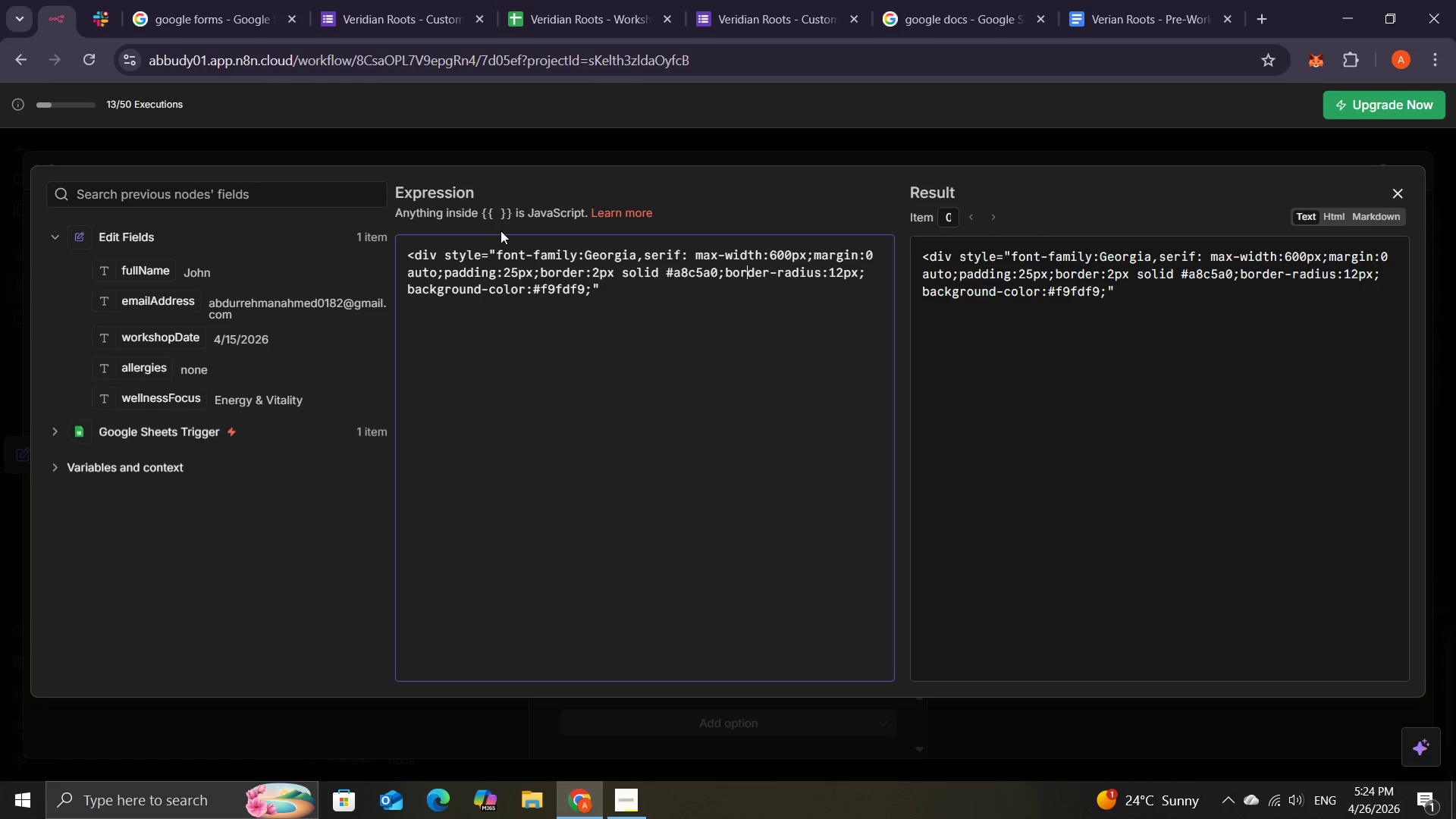 
key(ArrowLeft)
 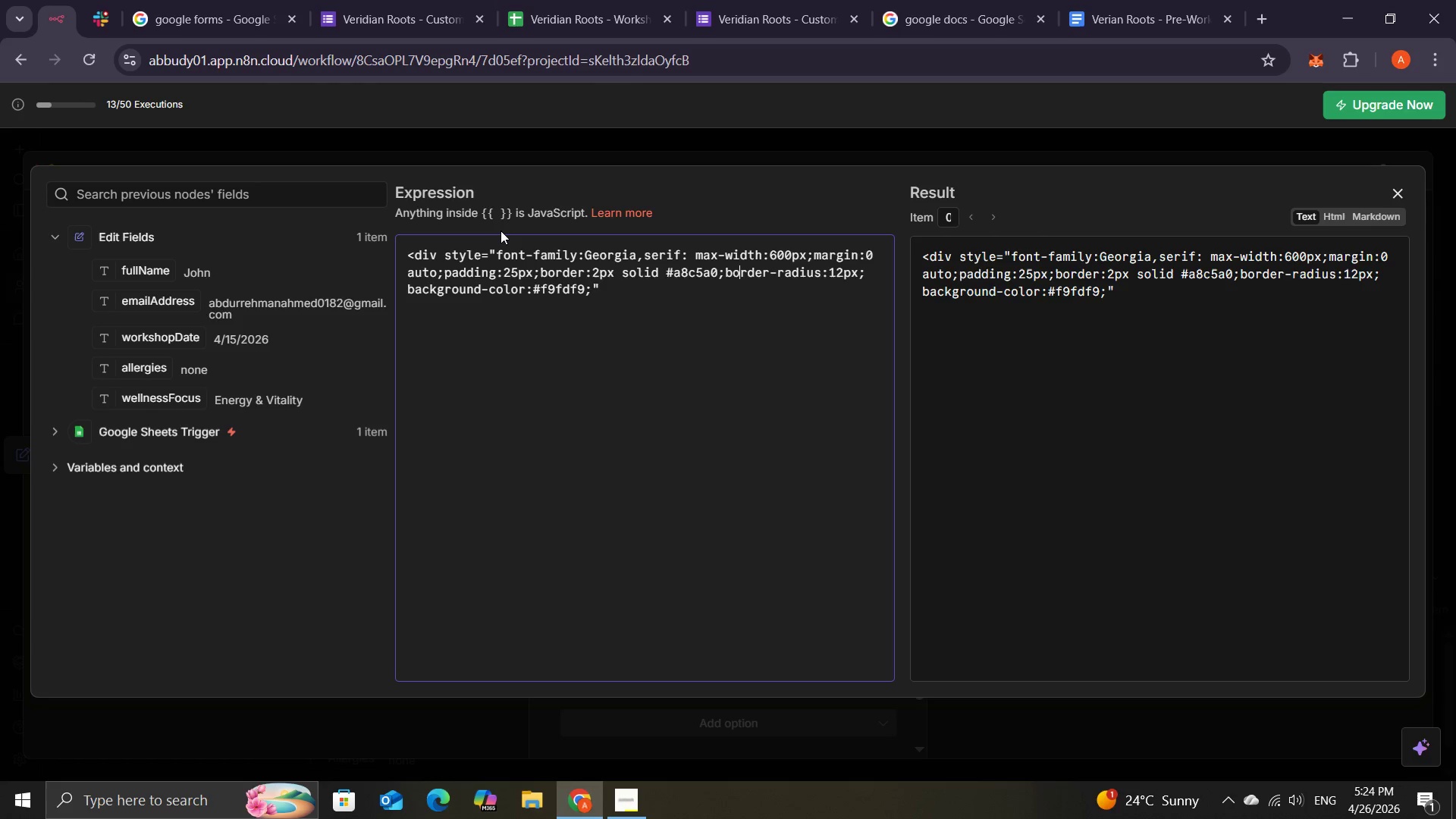 
key(ArrowLeft)
 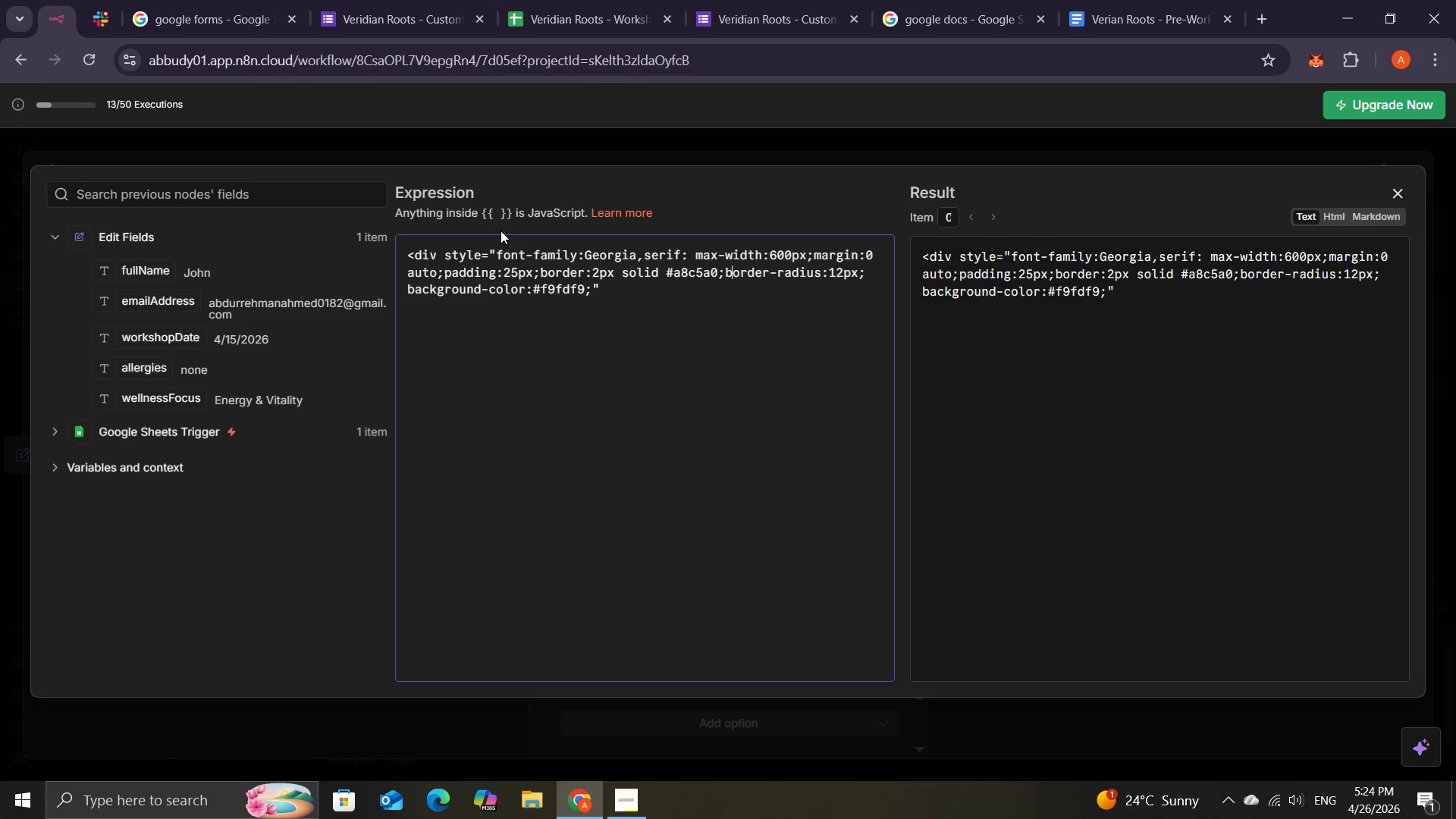 
key(ArrowLeft)
 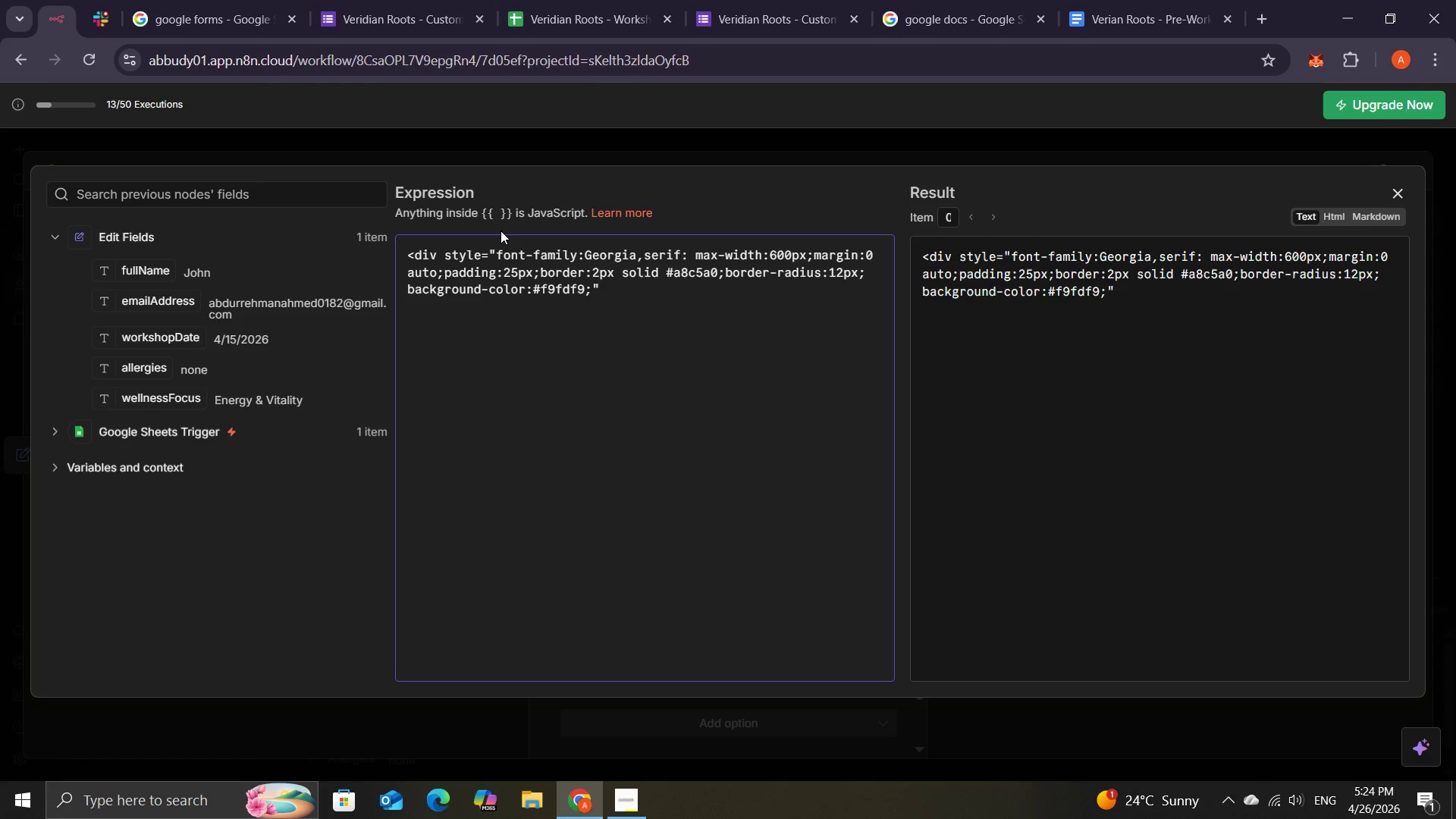 
key(Space)
 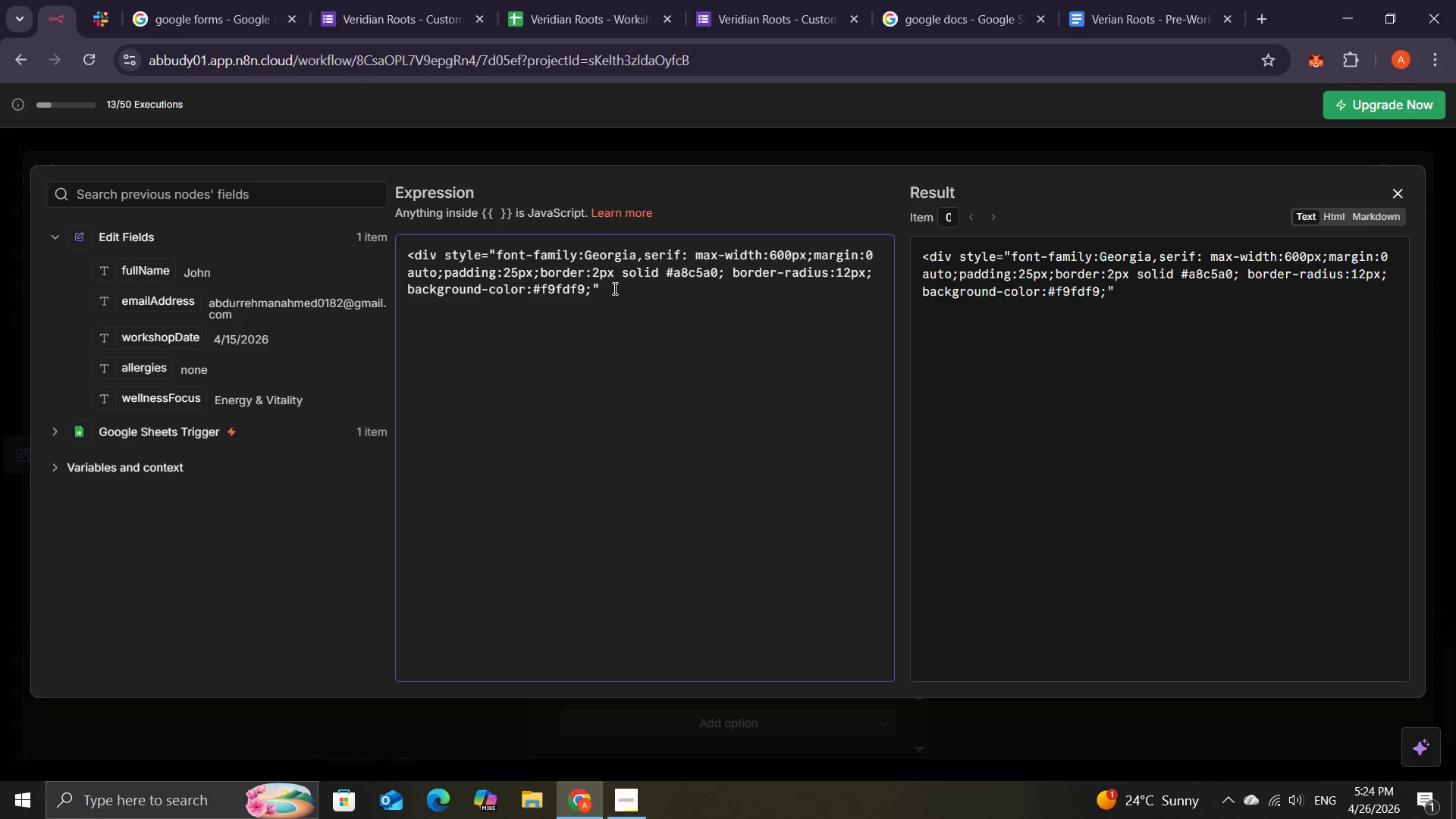 
left_click([613, 297])
 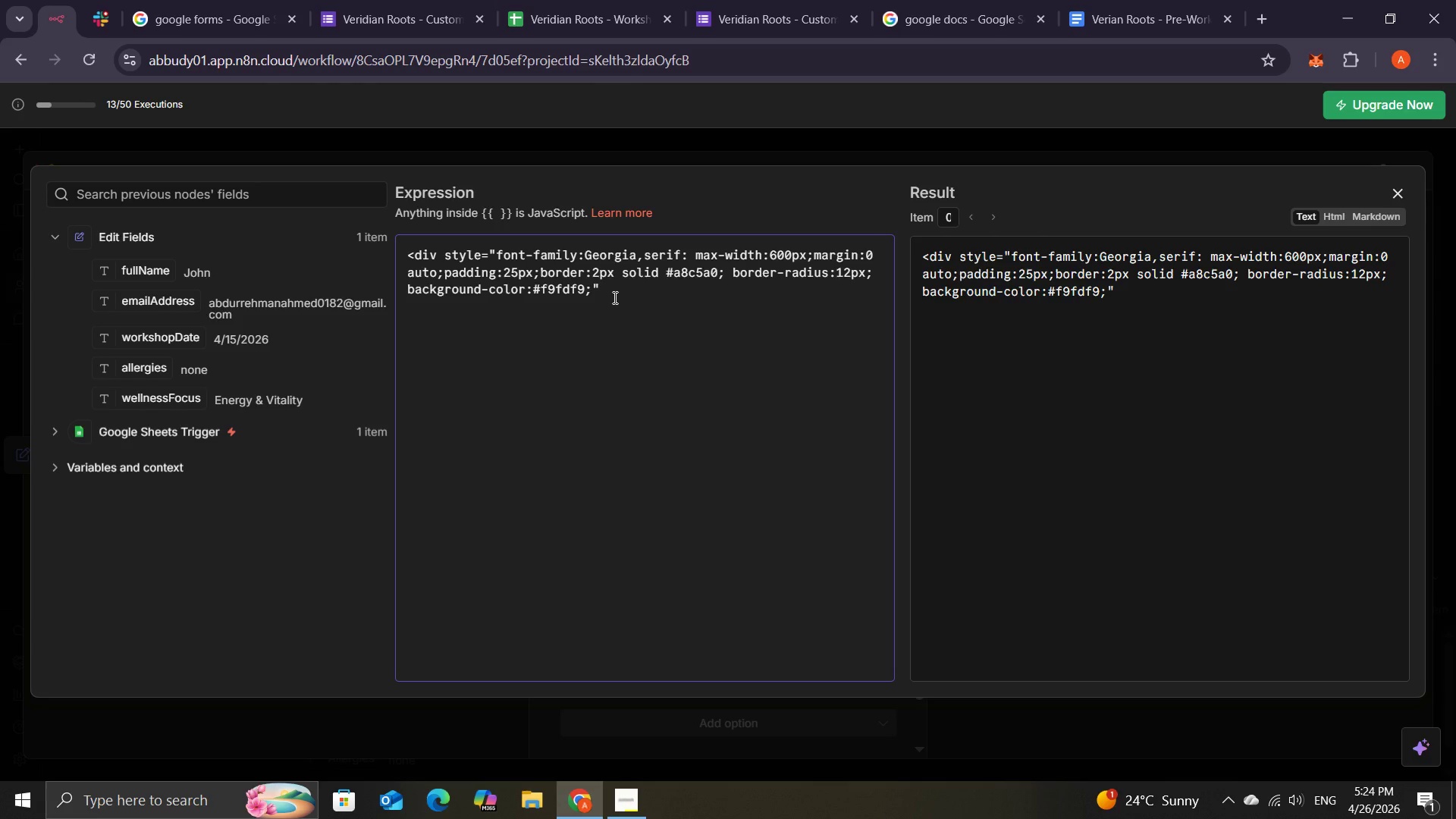 
key(Shift+ShiftLeft)
 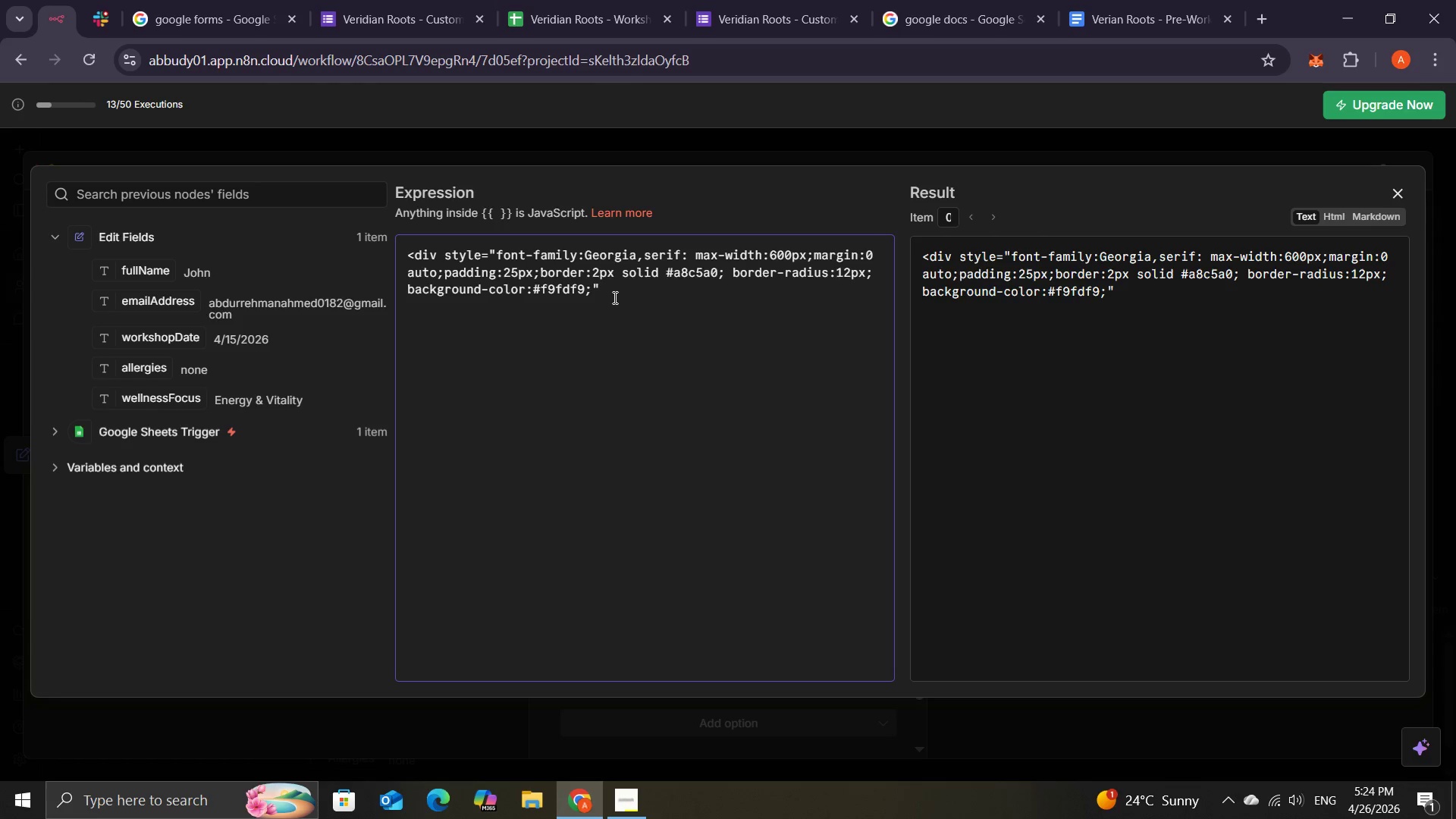 
key(Shift+Period)
 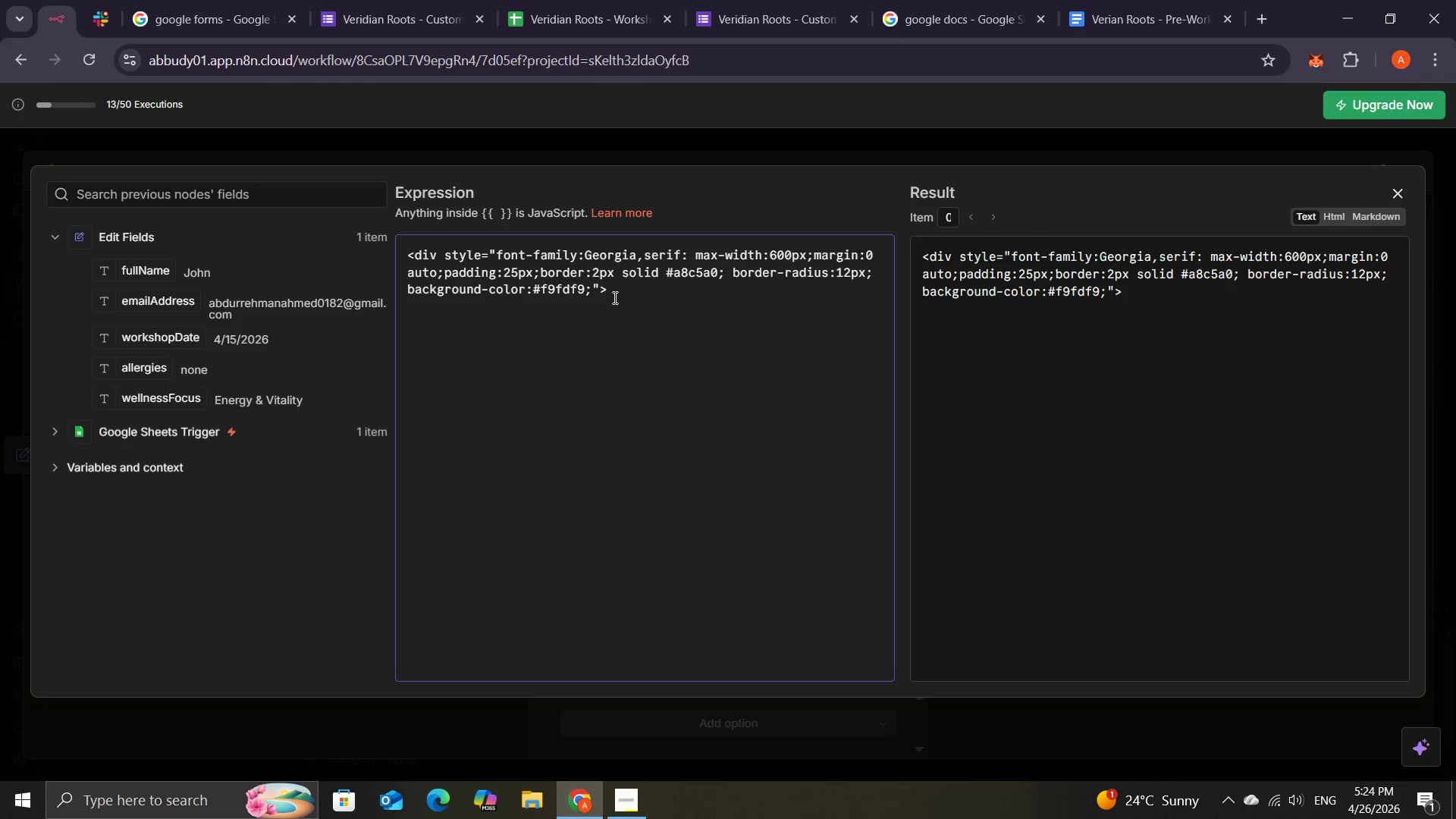 
wait(10.16)
 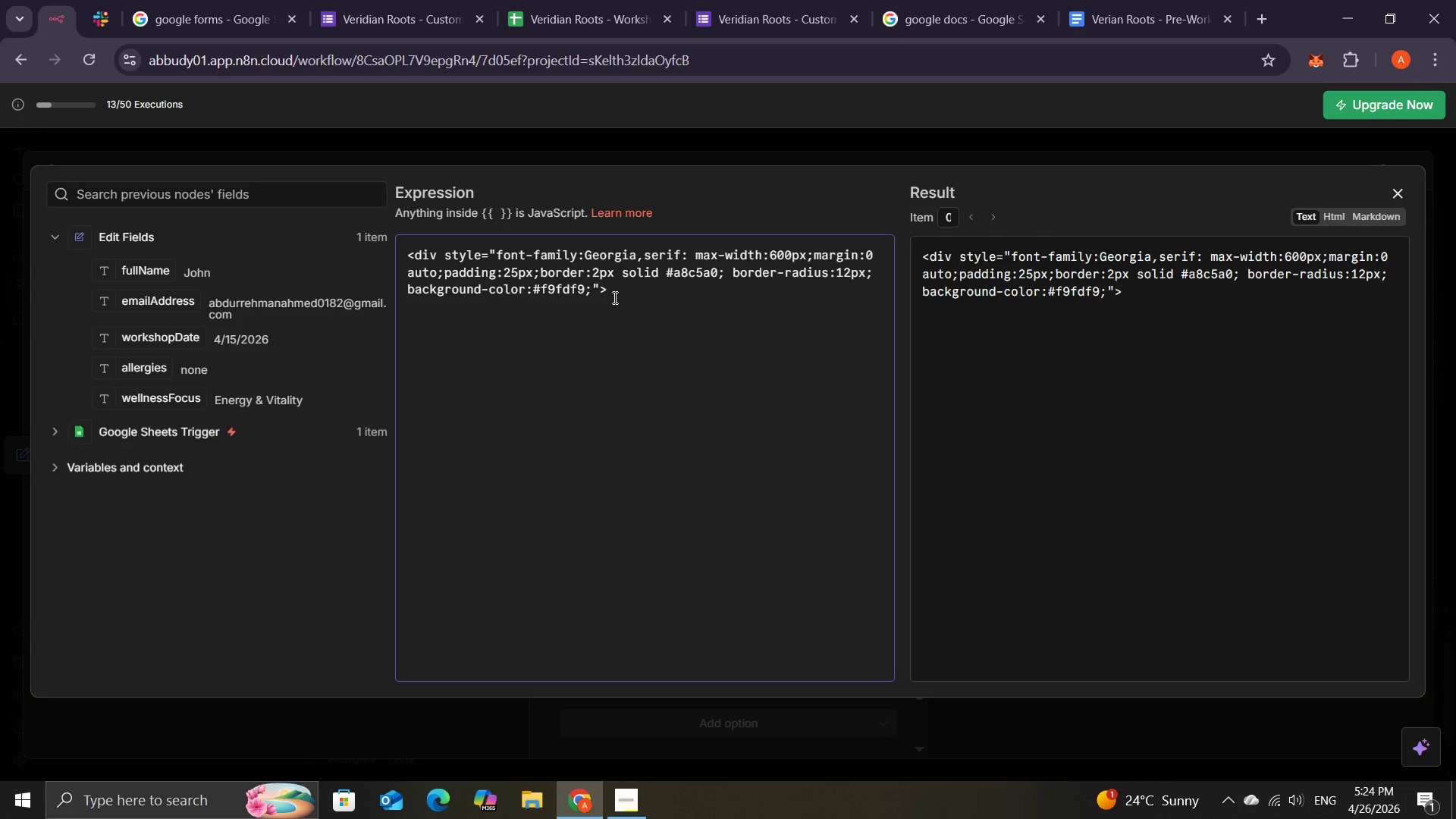 
key(Enter)
 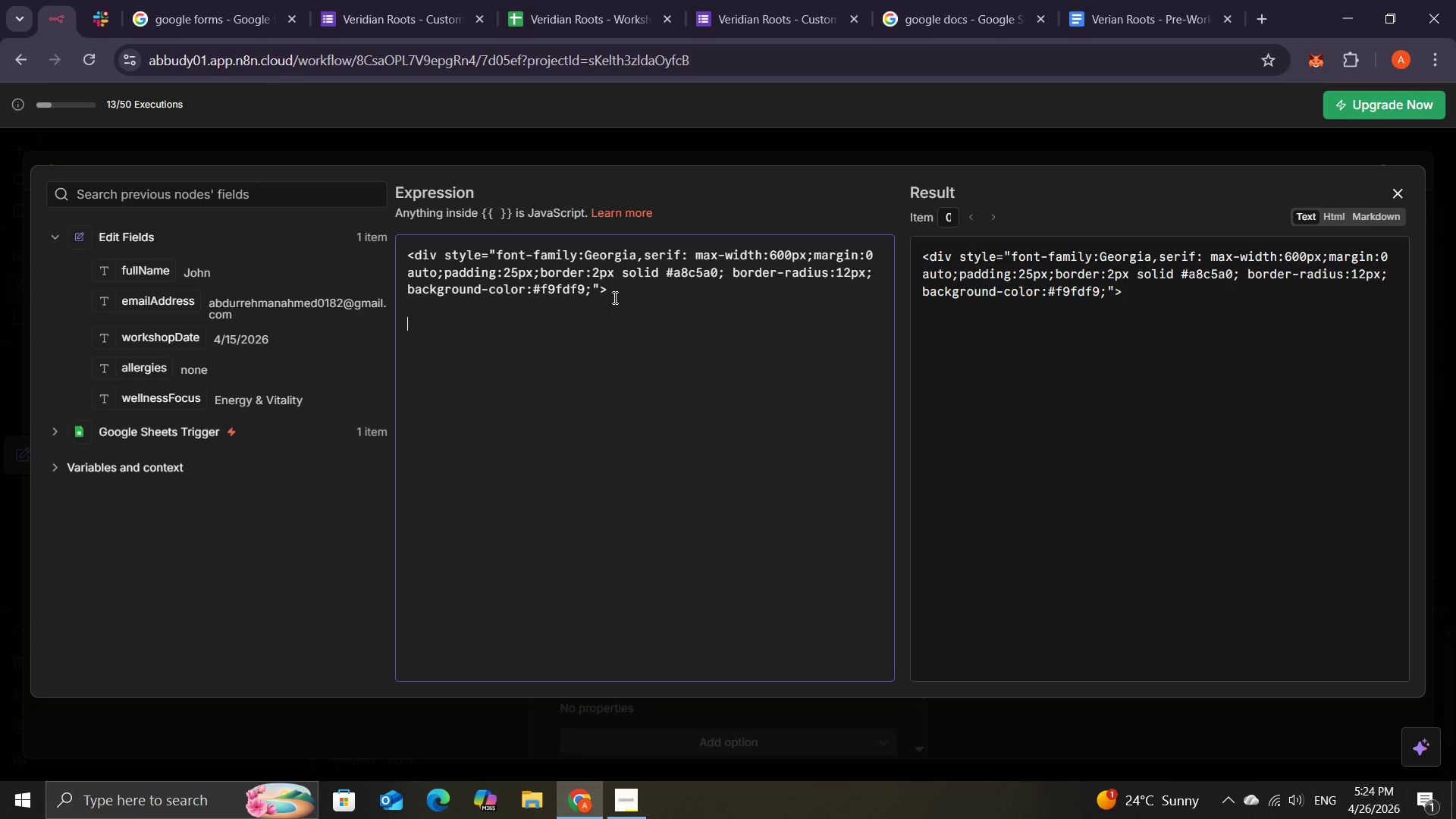 
key(Enter)
 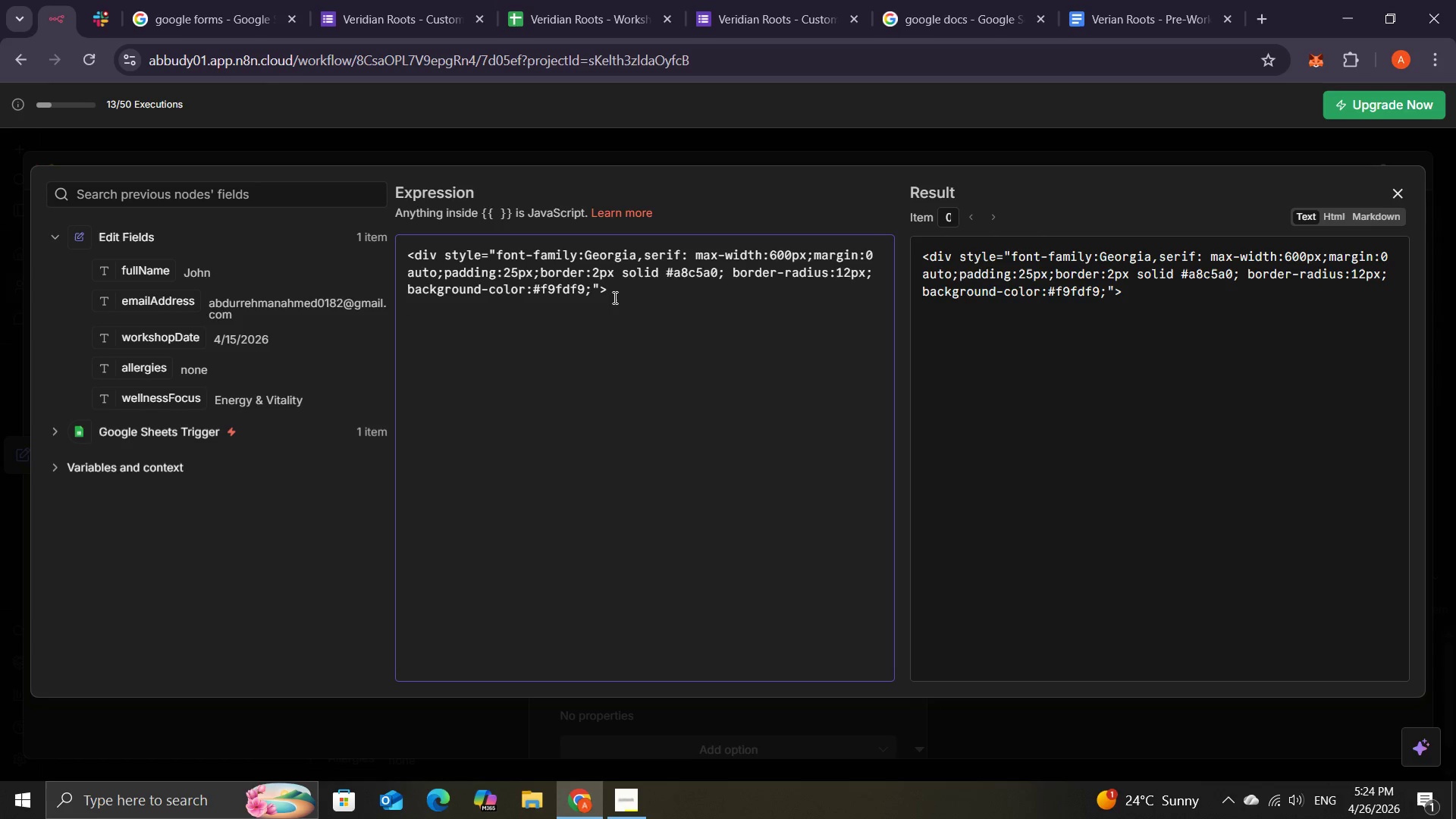 
type(<h2>)
 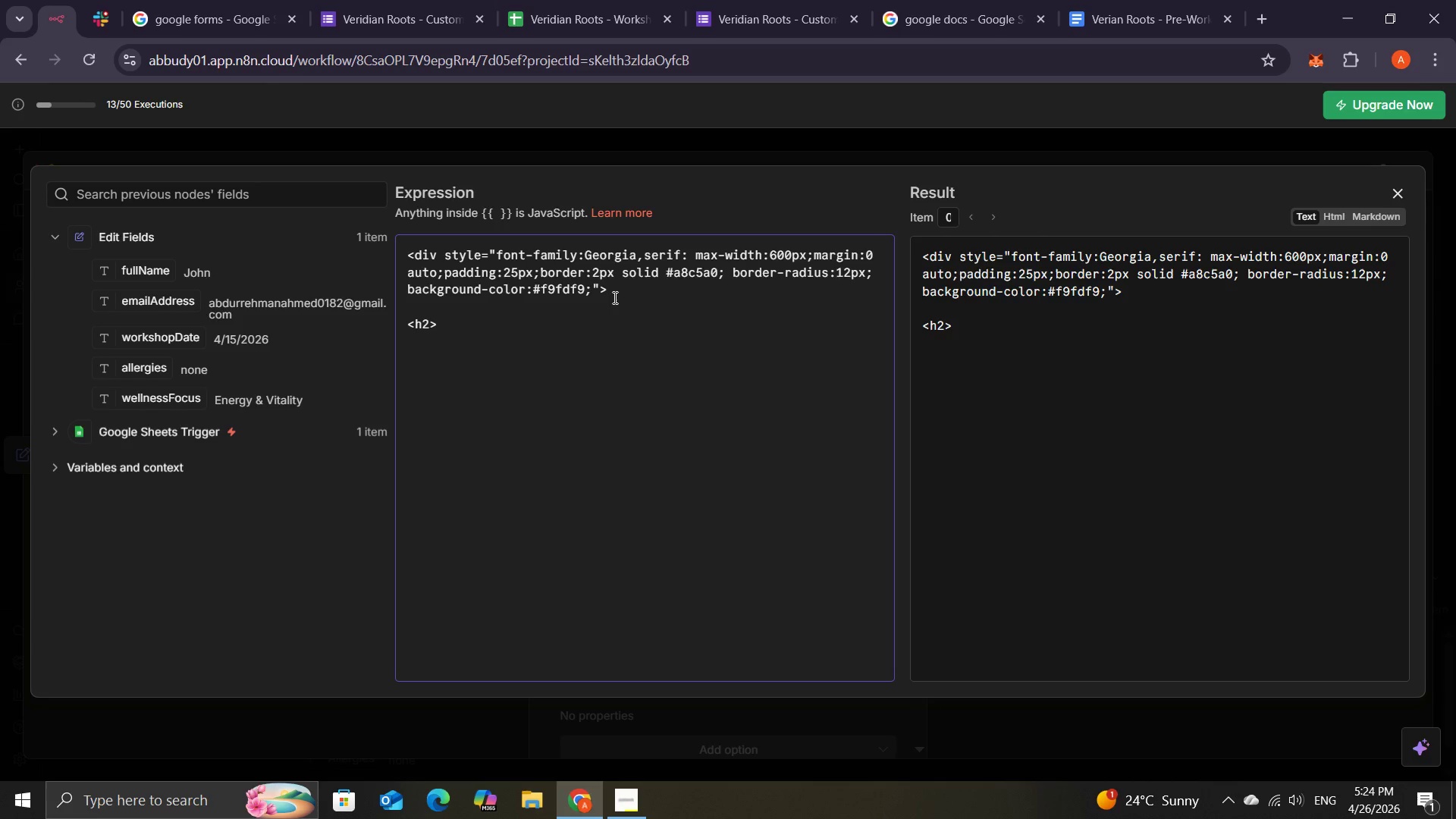 
key(ArrowLeft)
 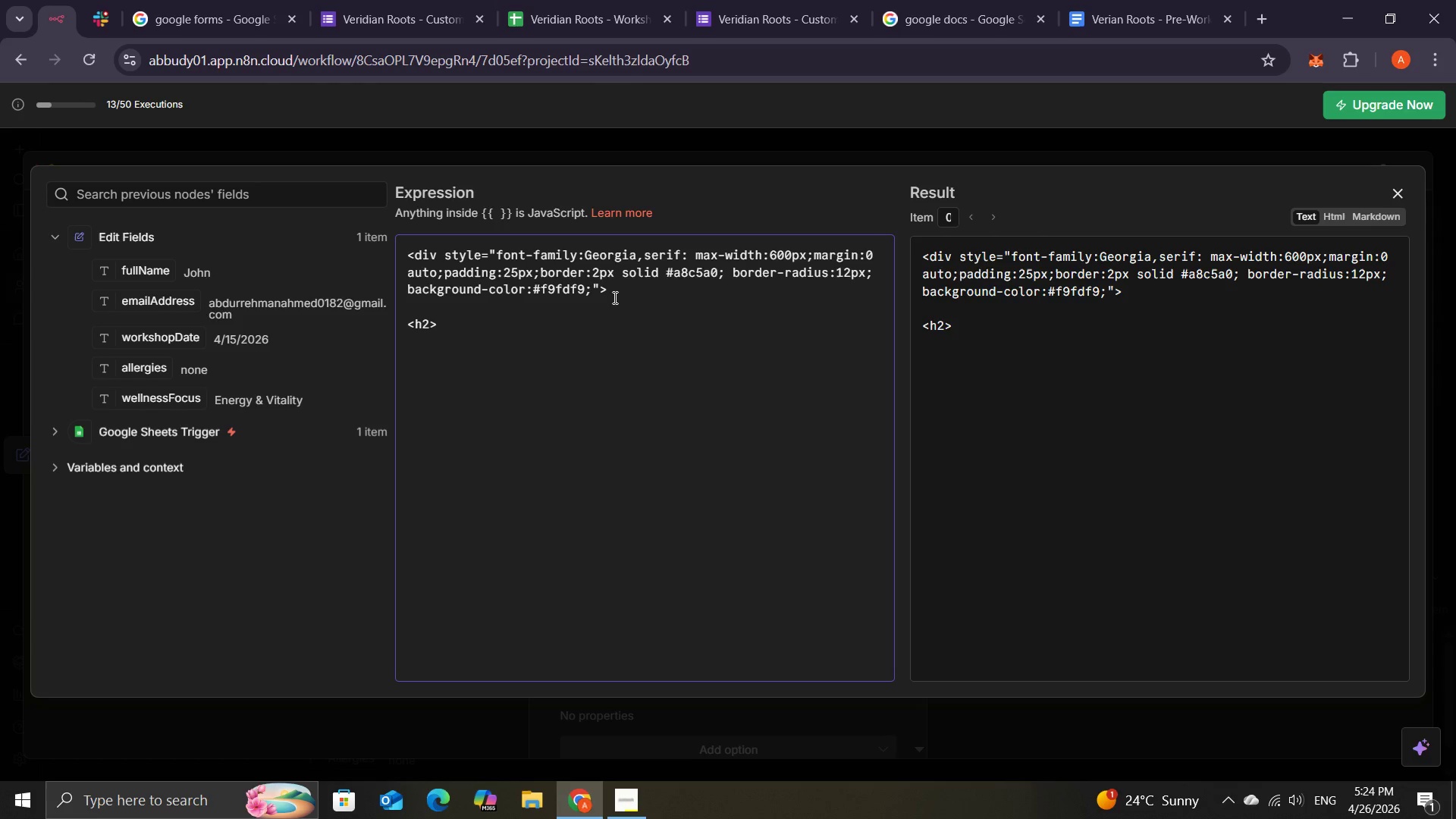 
type( style=)
 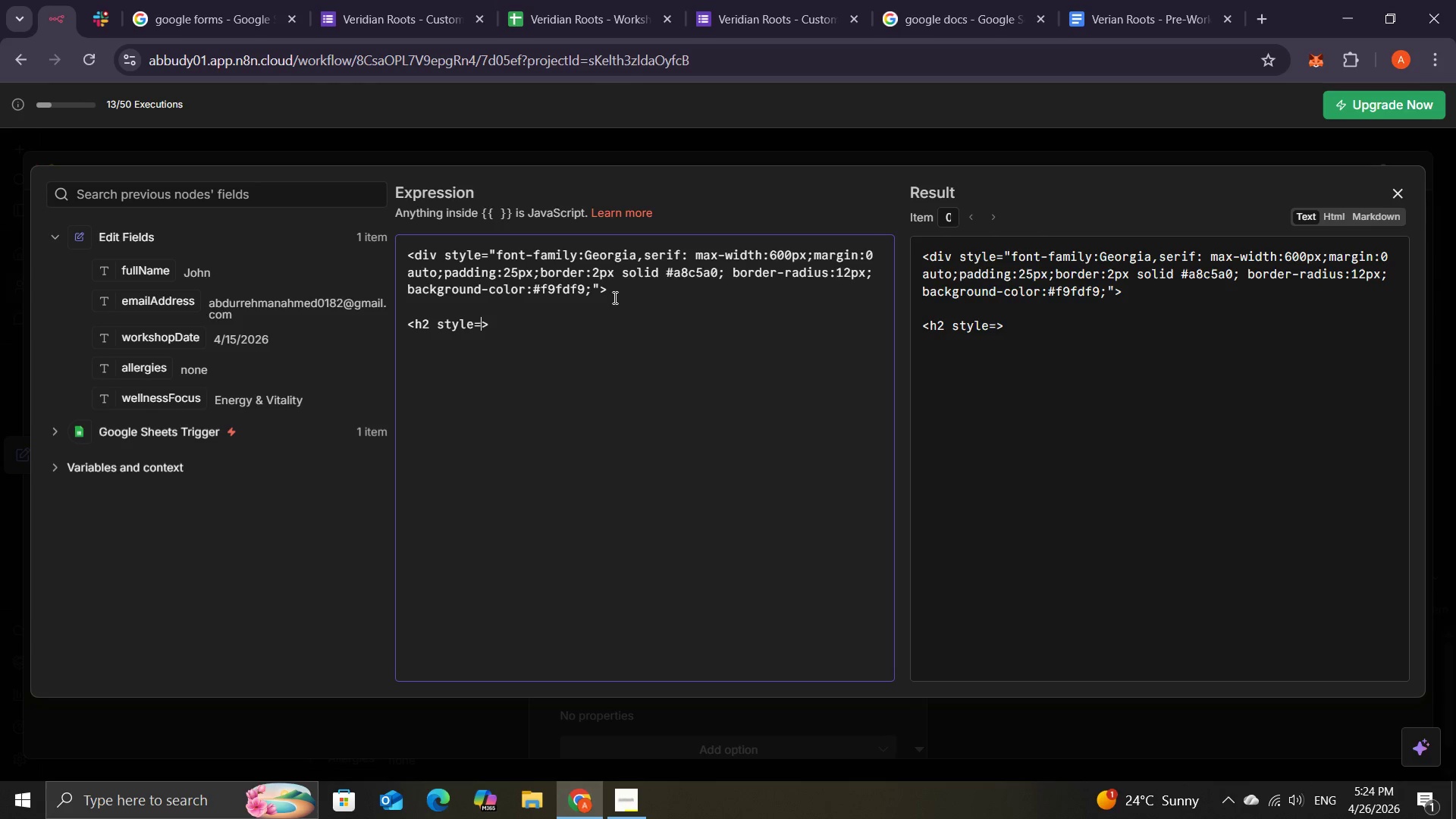 
type("color:)
 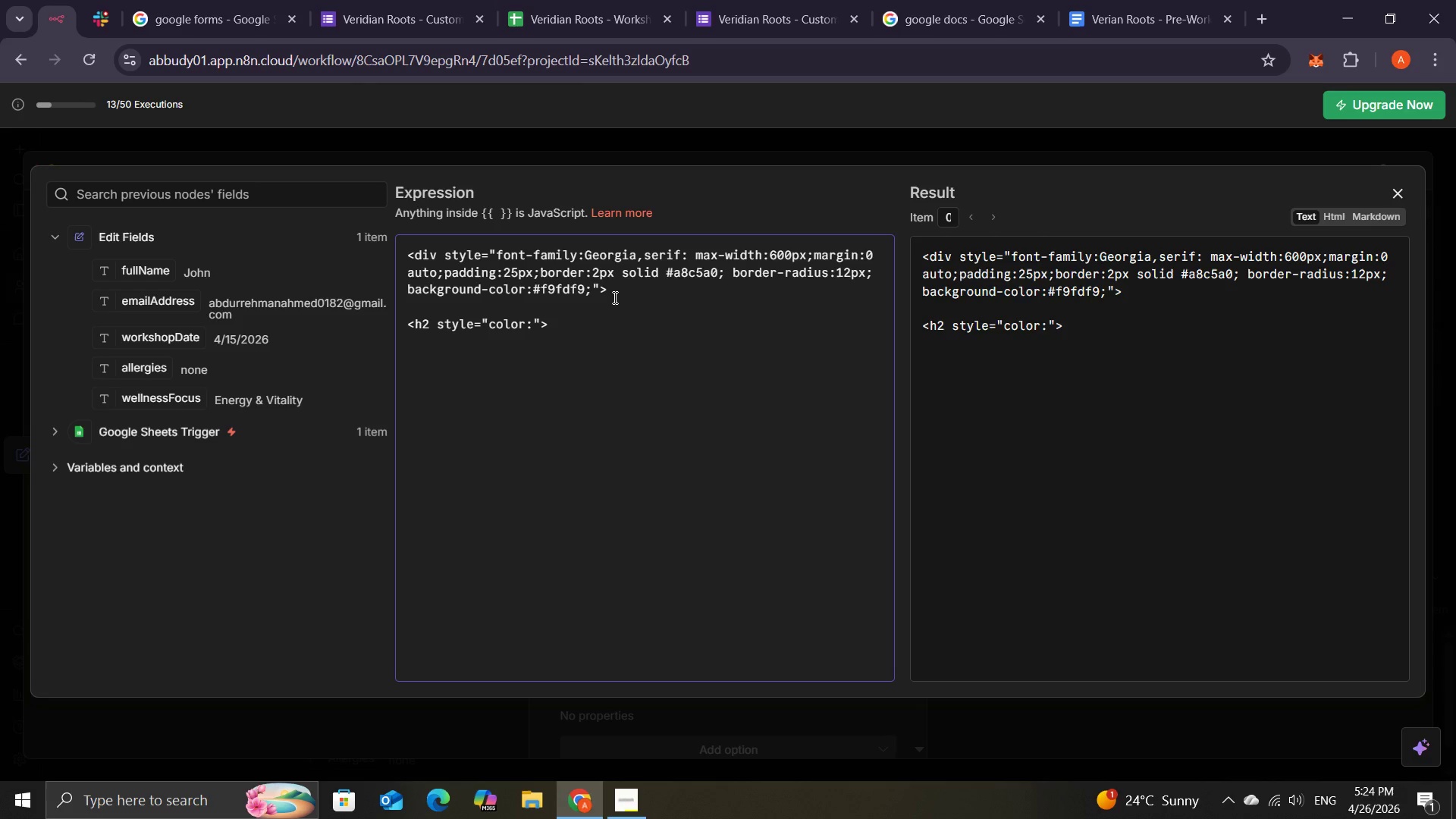 
key(Shift+3)
 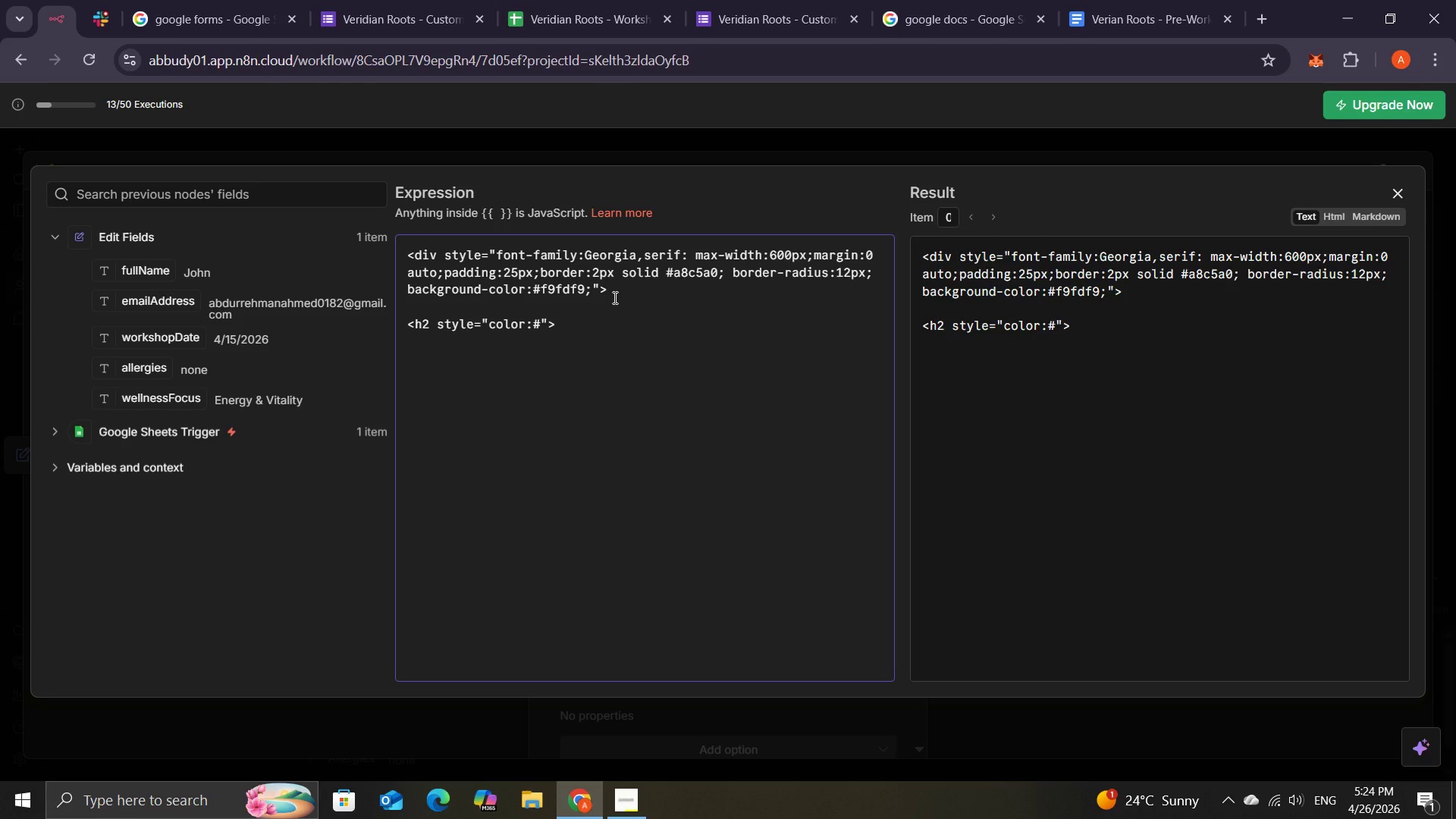 
wait(5.22)
 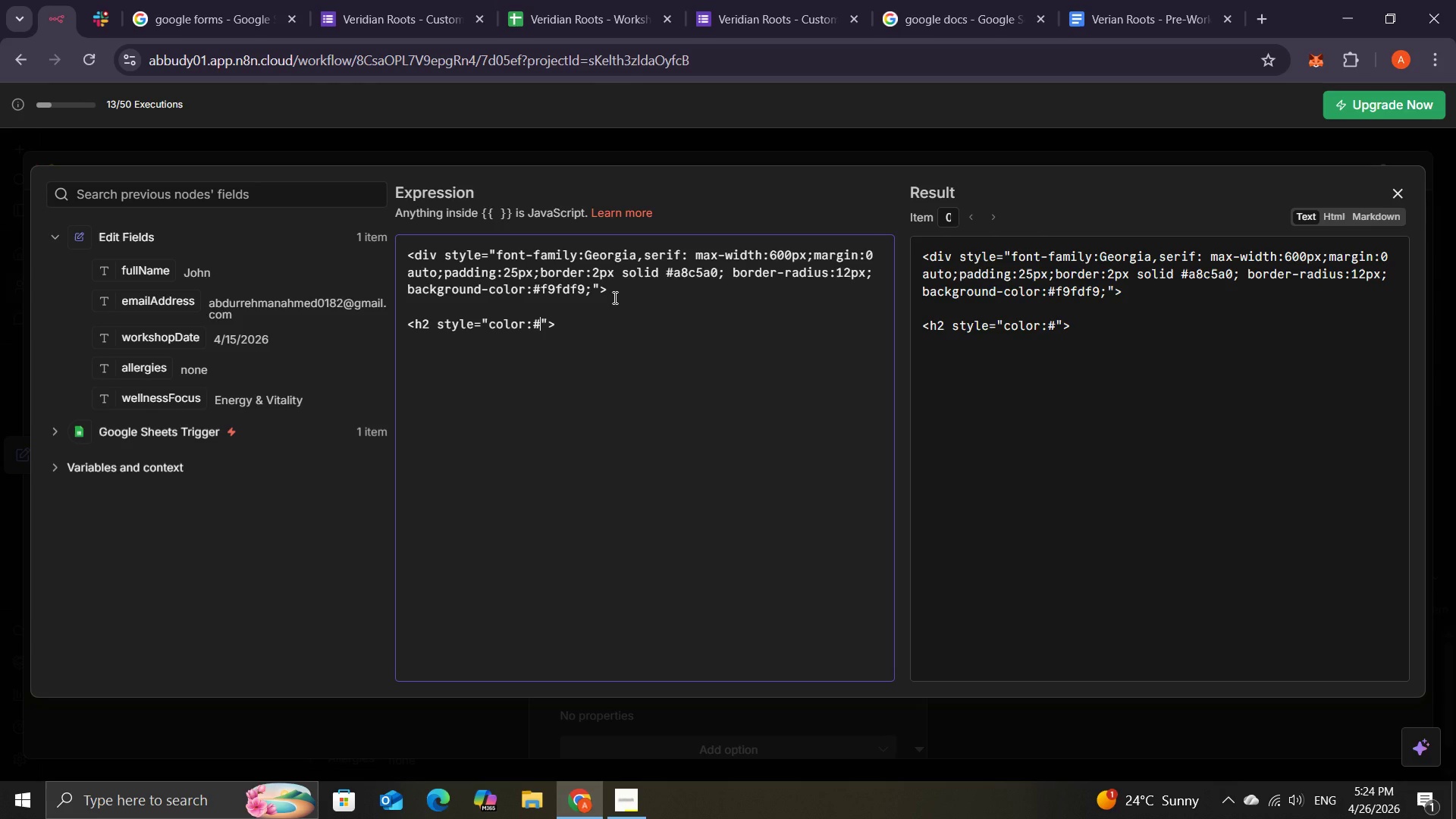 
type(3a6b)
 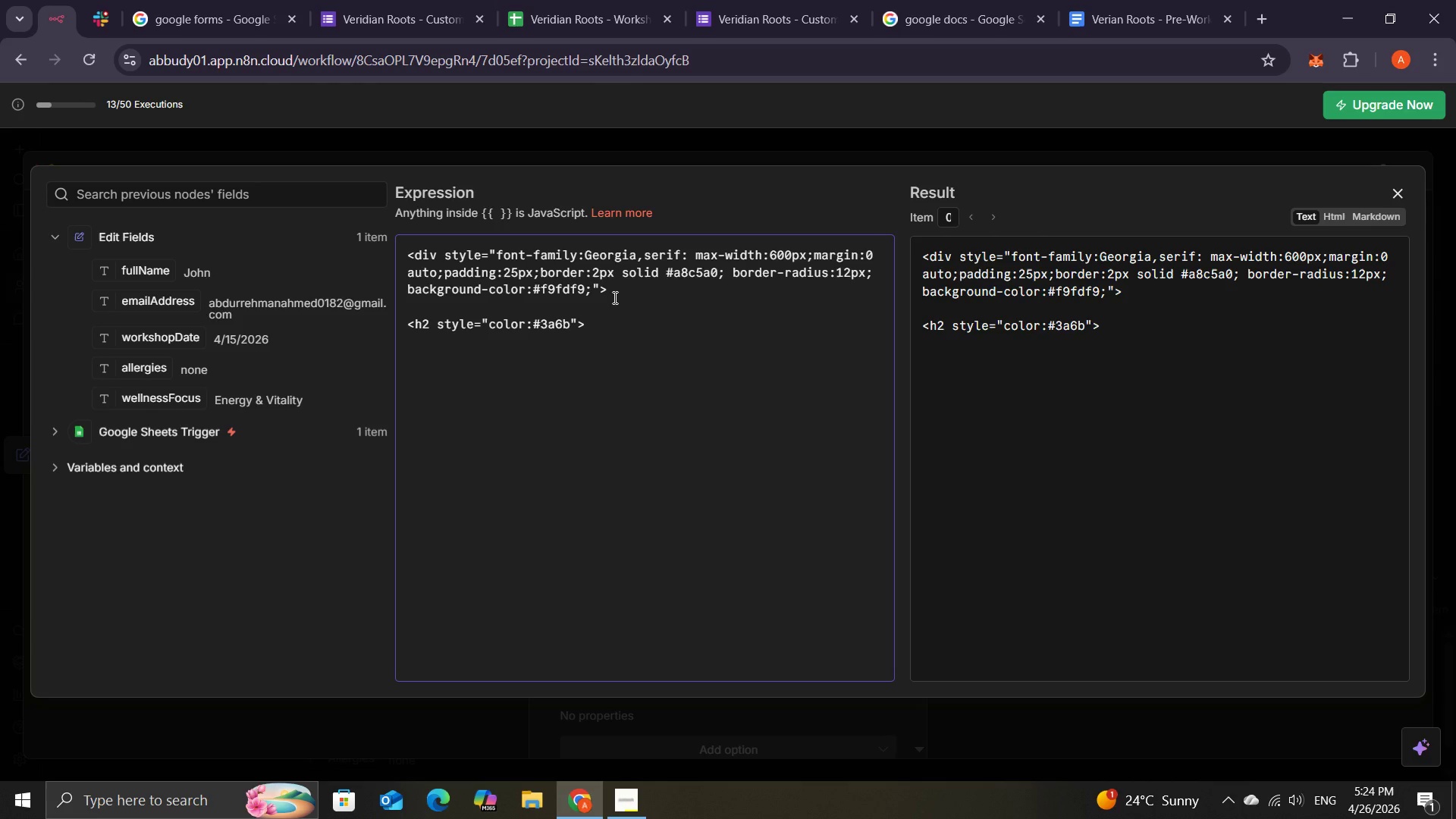 
wait(6.5)
 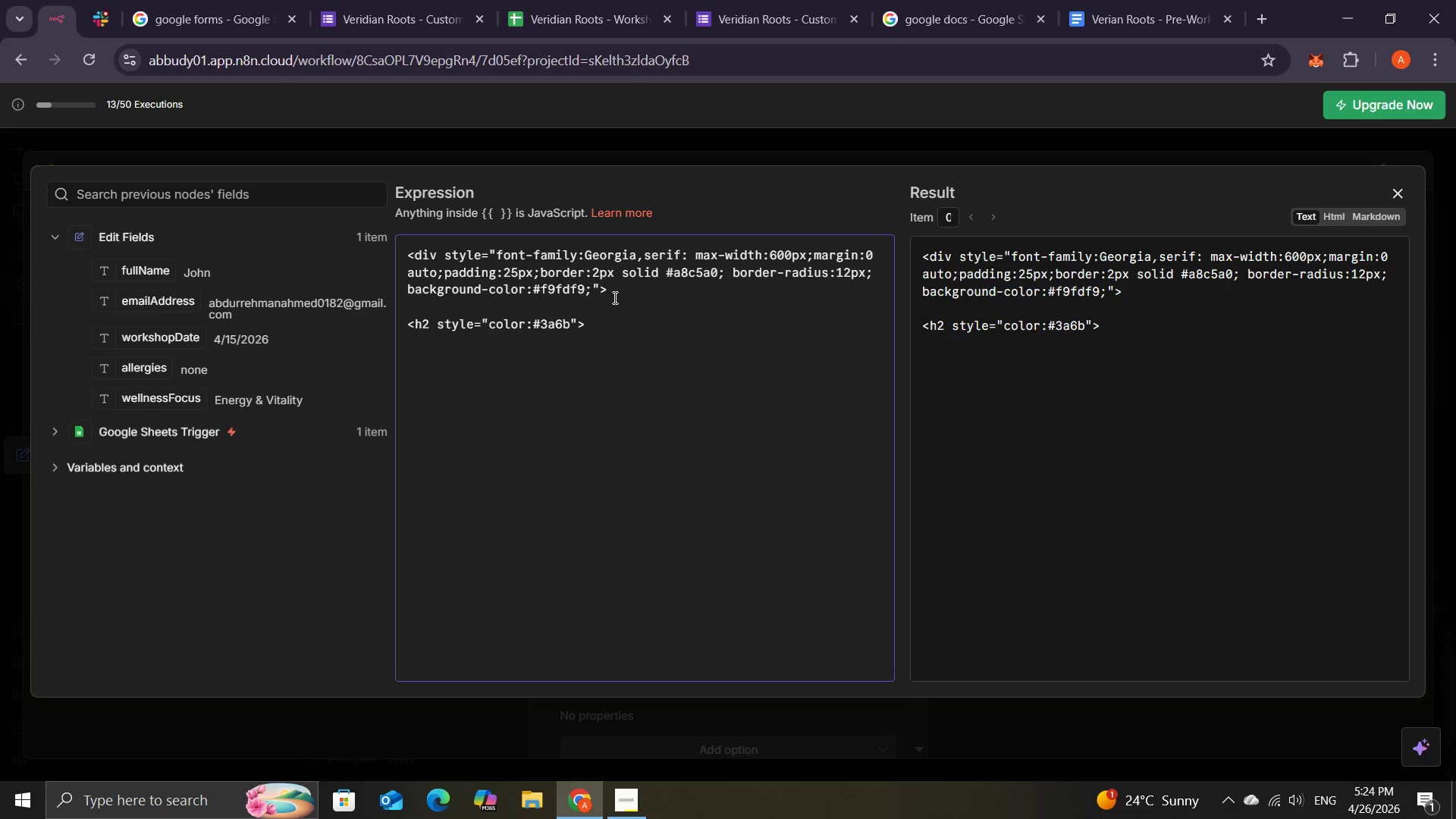 
type(35;)
 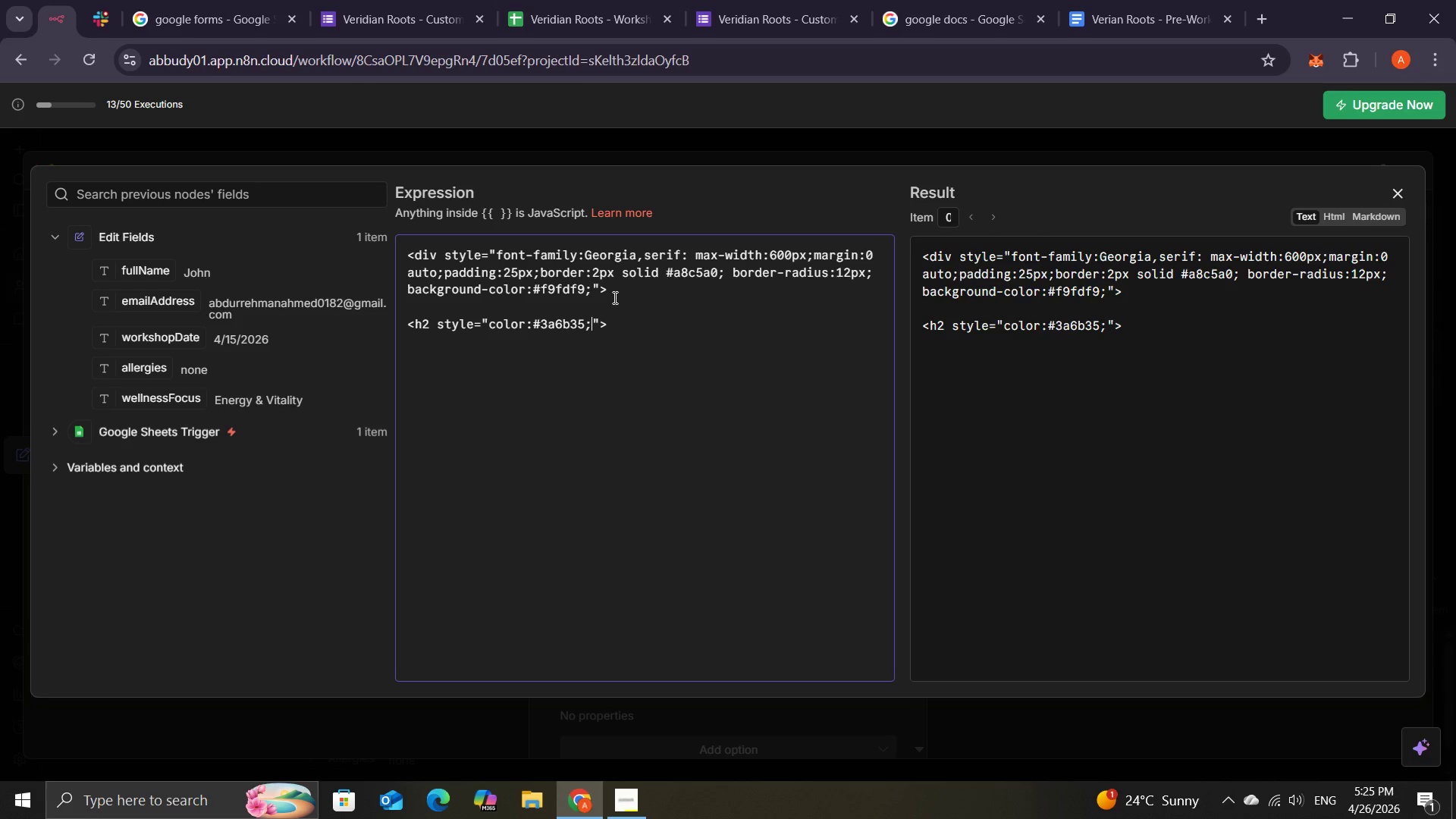 
type(text-align:center)
 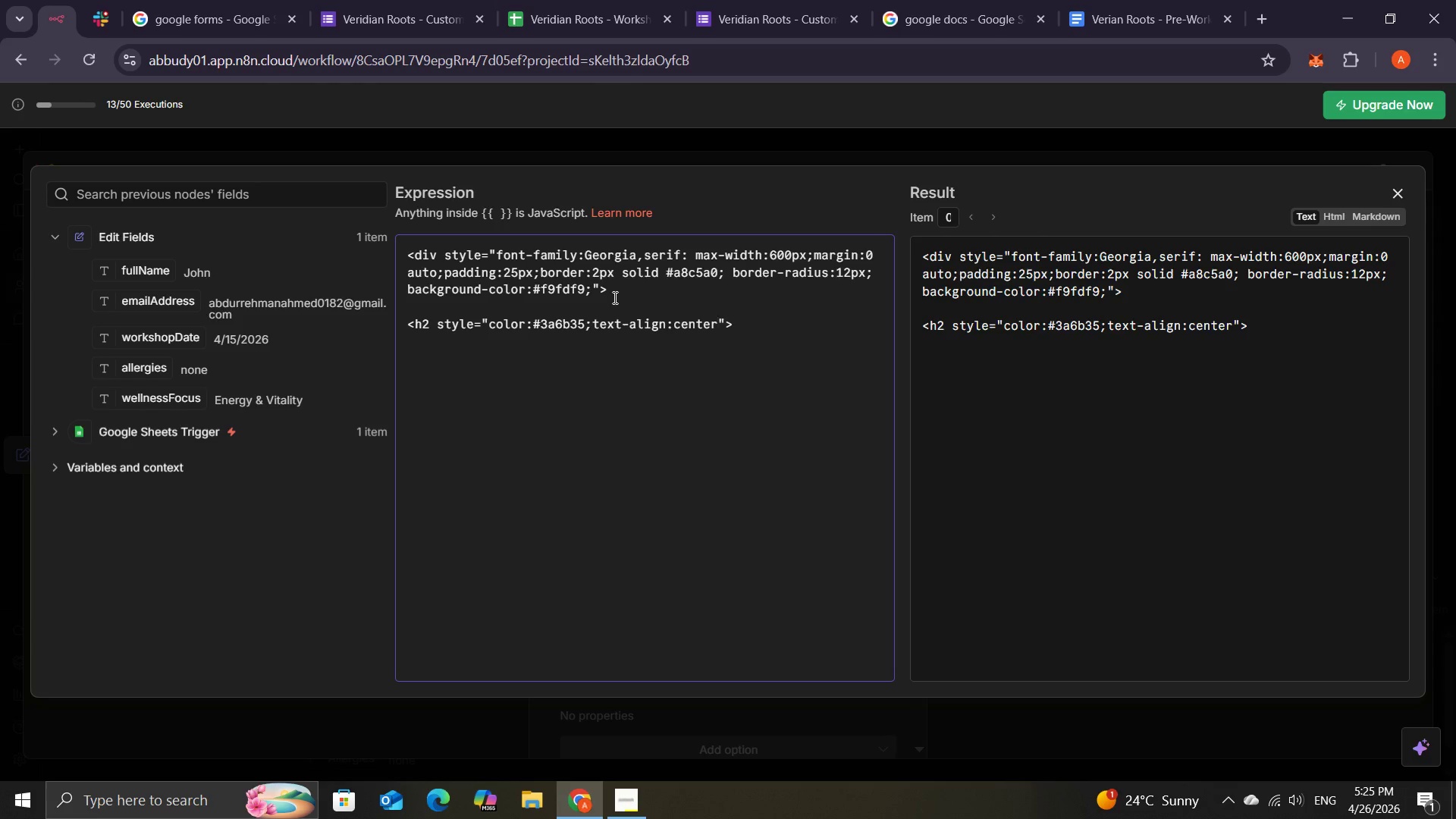 
wait(6.3)
 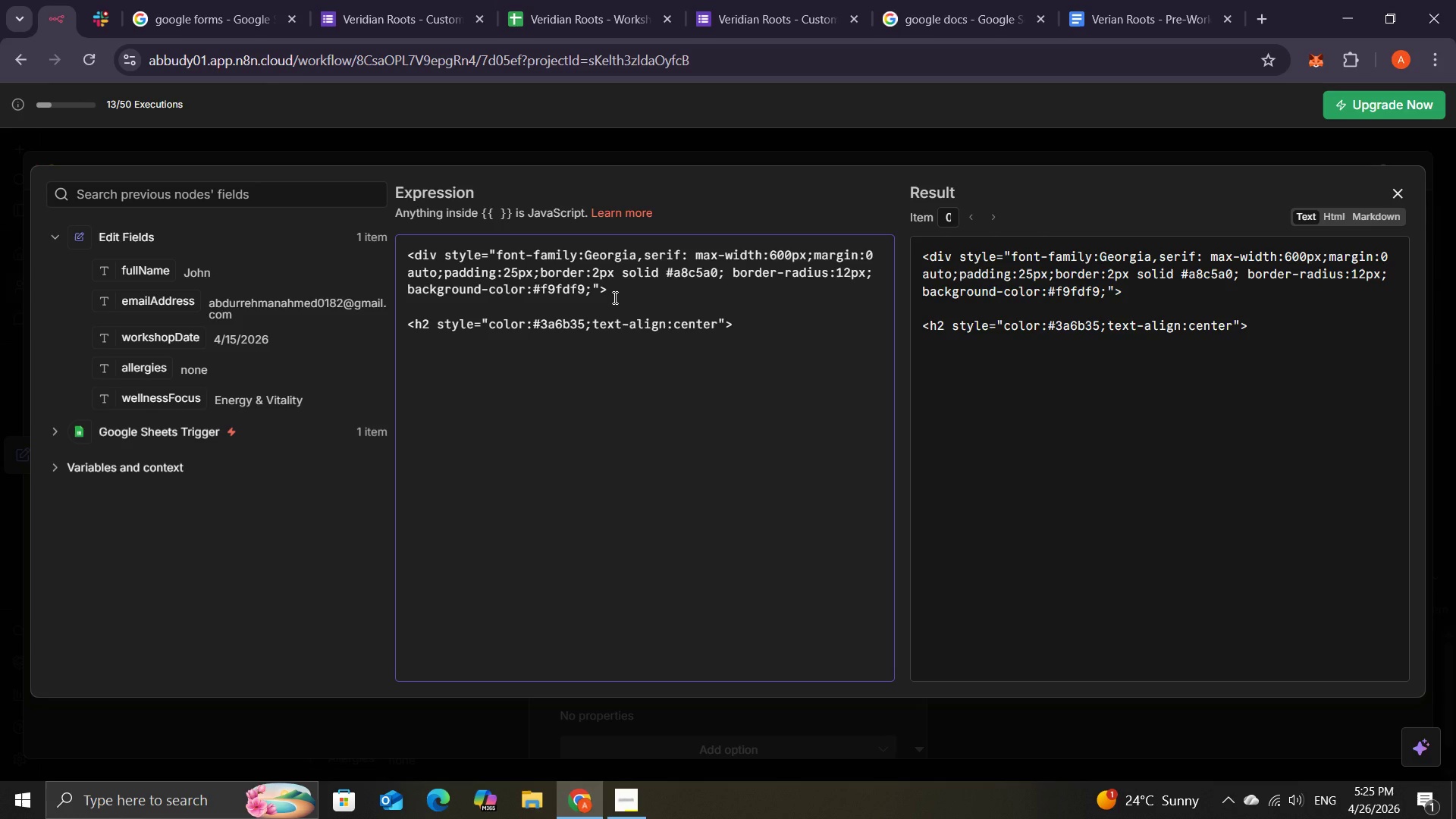 
key(Semicolon)
 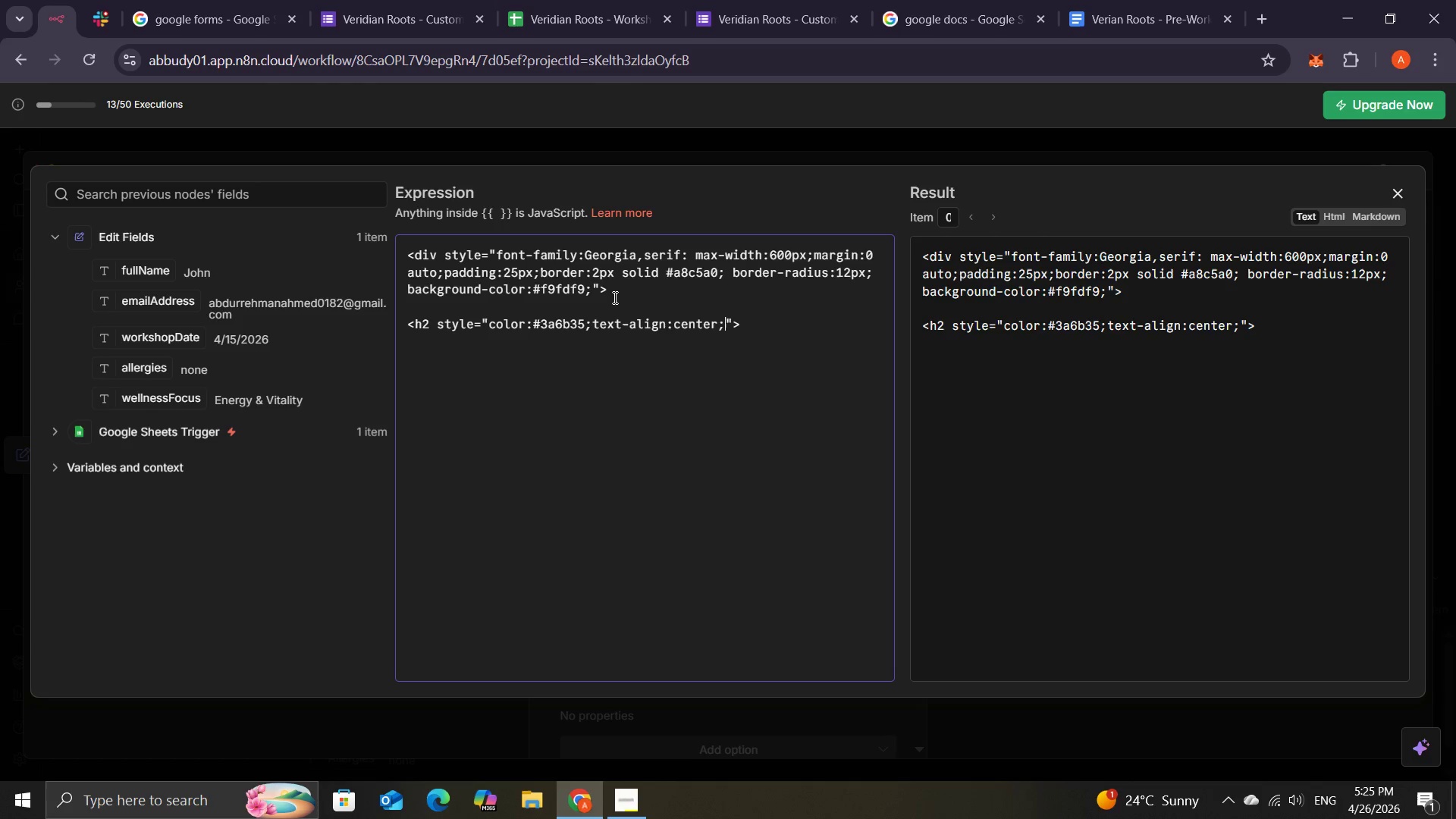 
wait(11.3)
 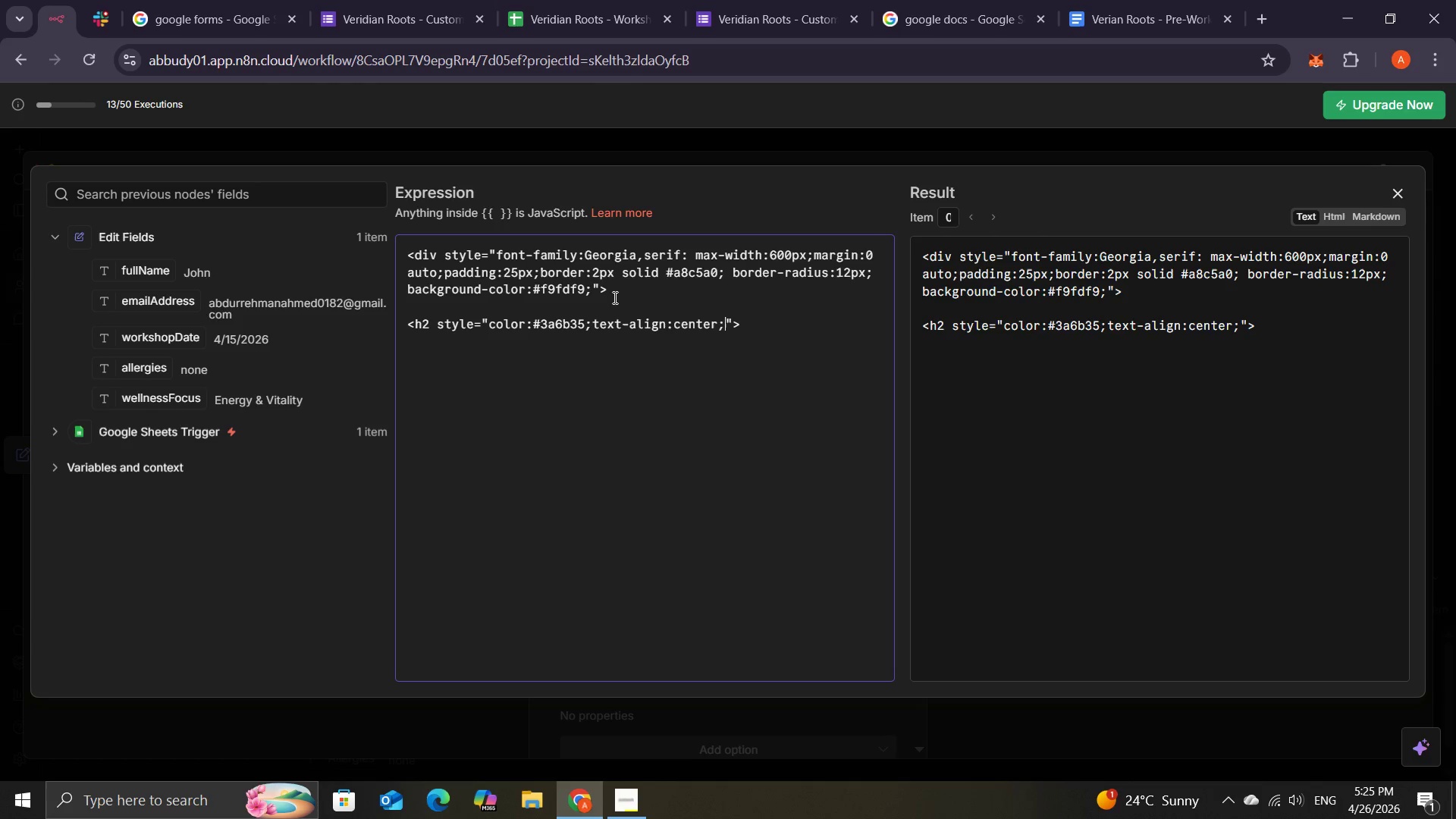 
key(ArrowRight)
 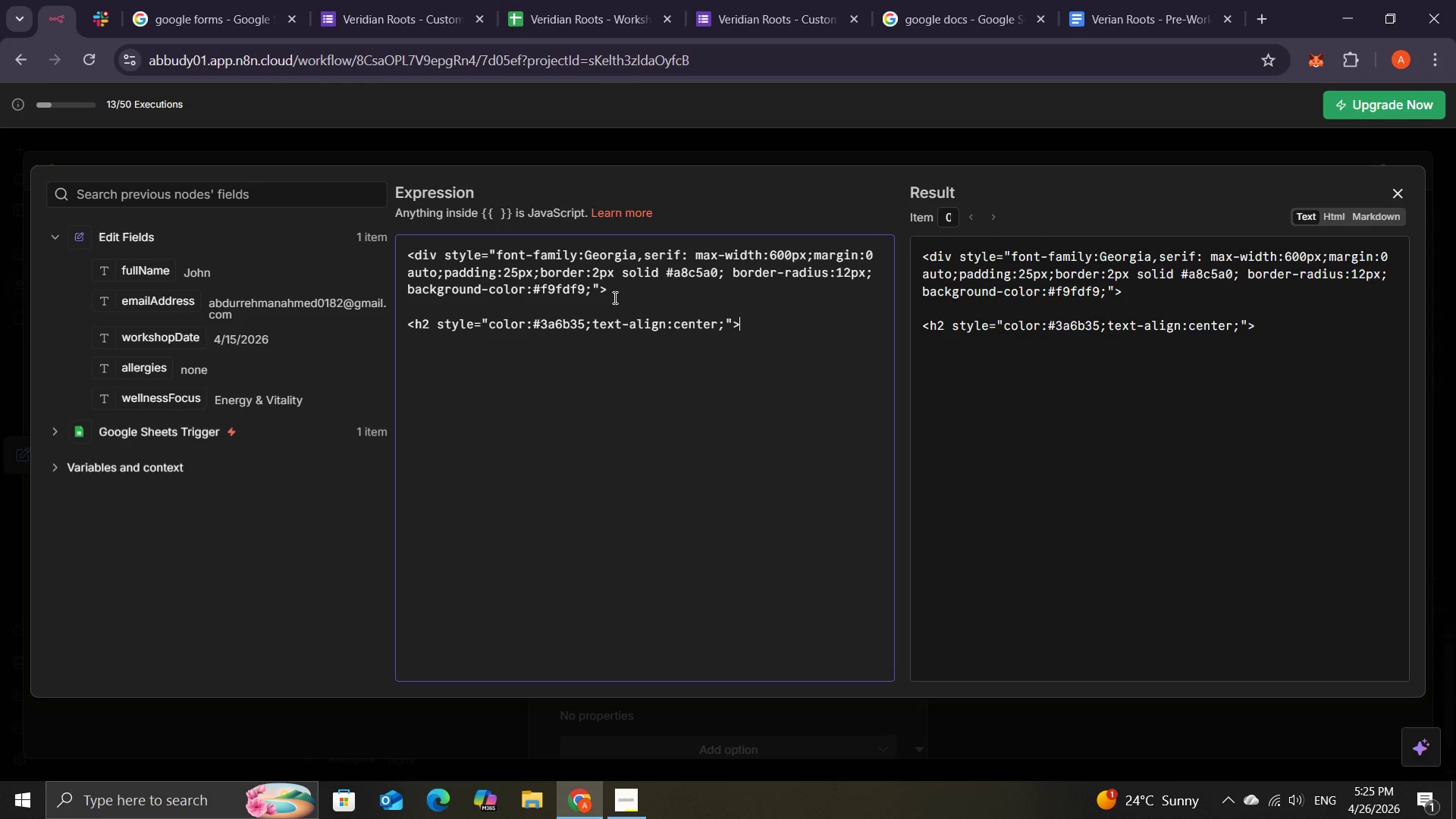 
key(ArrowRight)
 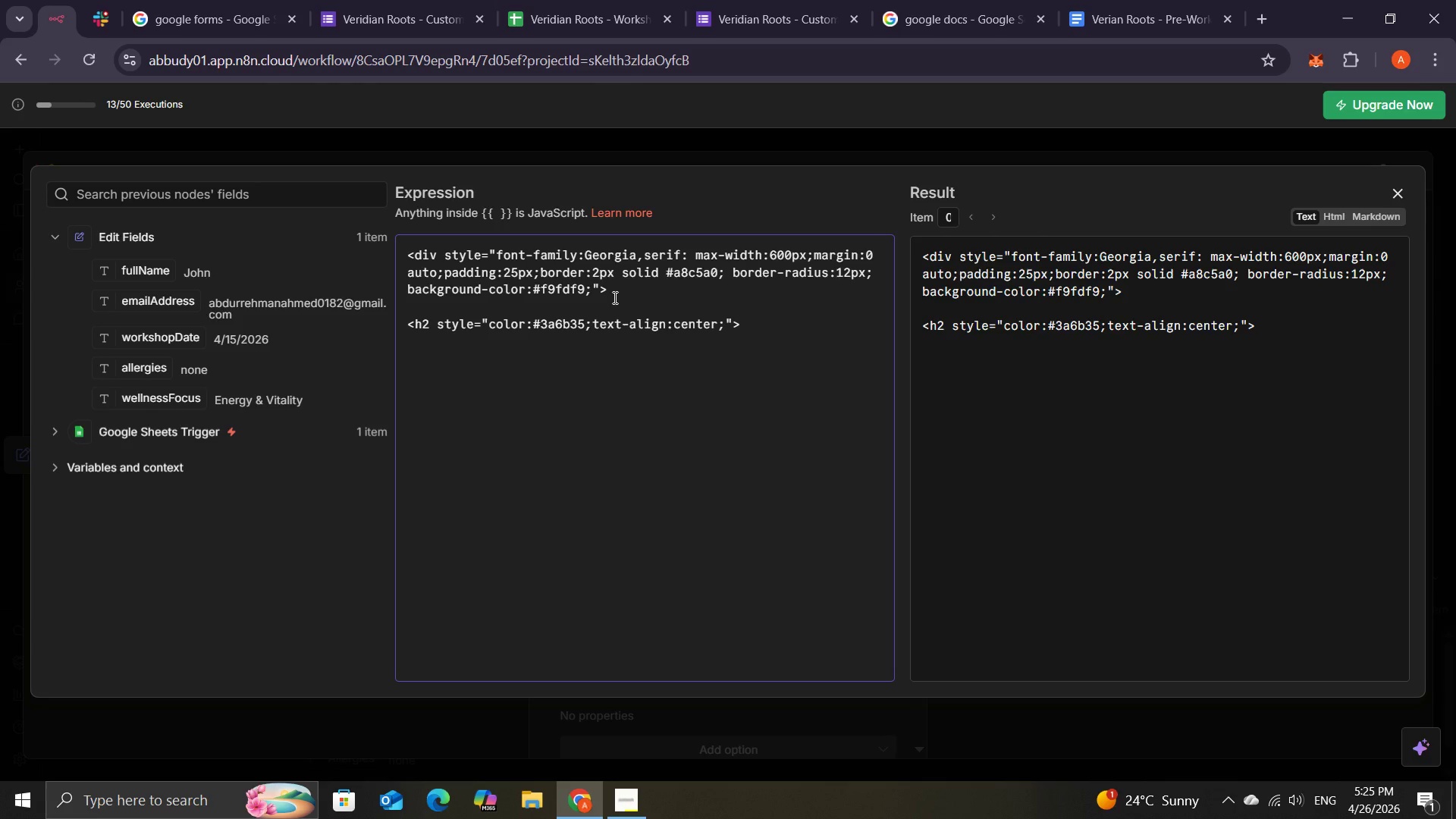 
key(Enter)
 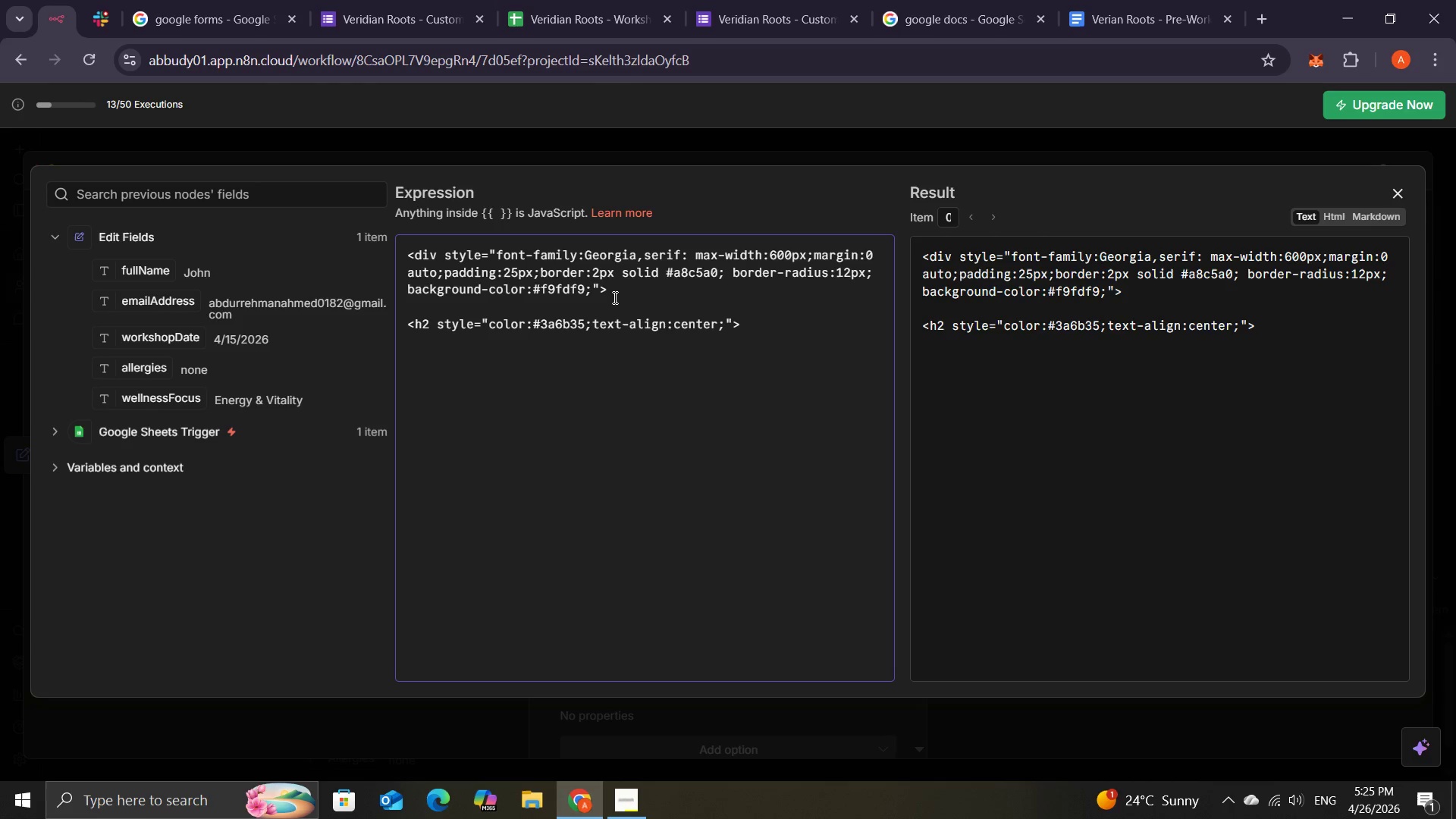 
type(Welcome to verdian roots)
 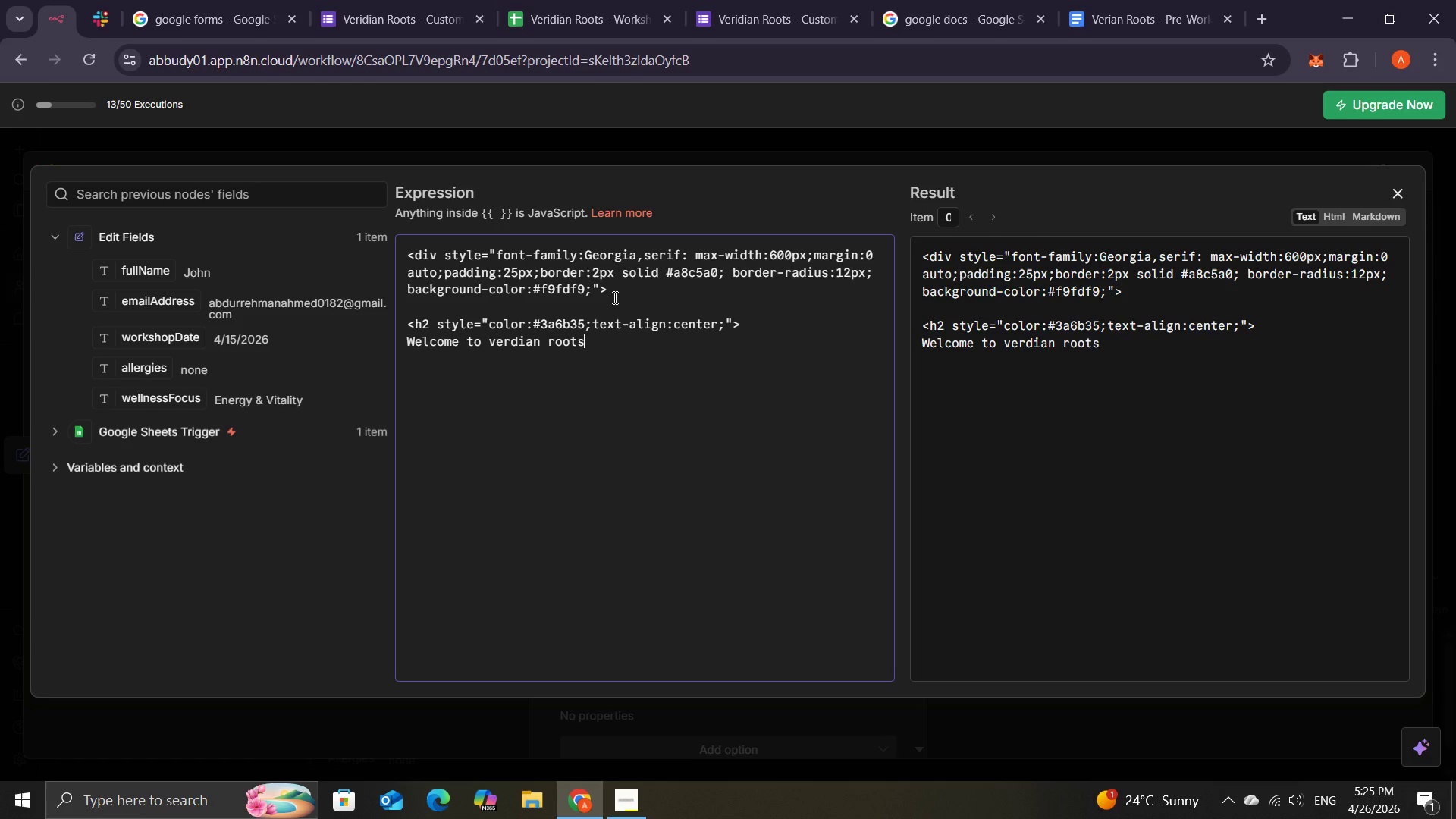 
key(Shift+ShiftLeft)
 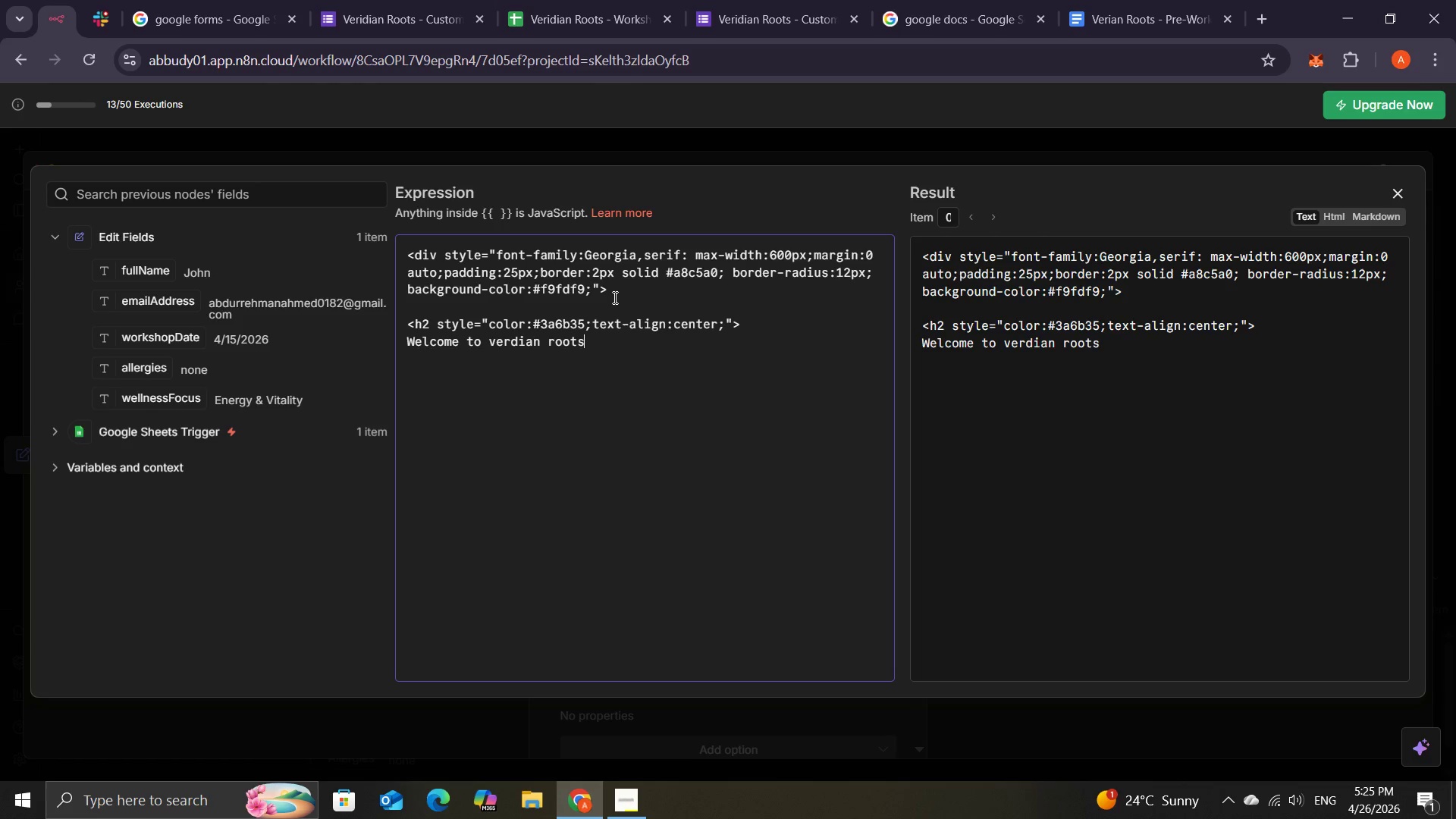 
key(Shift+1)
 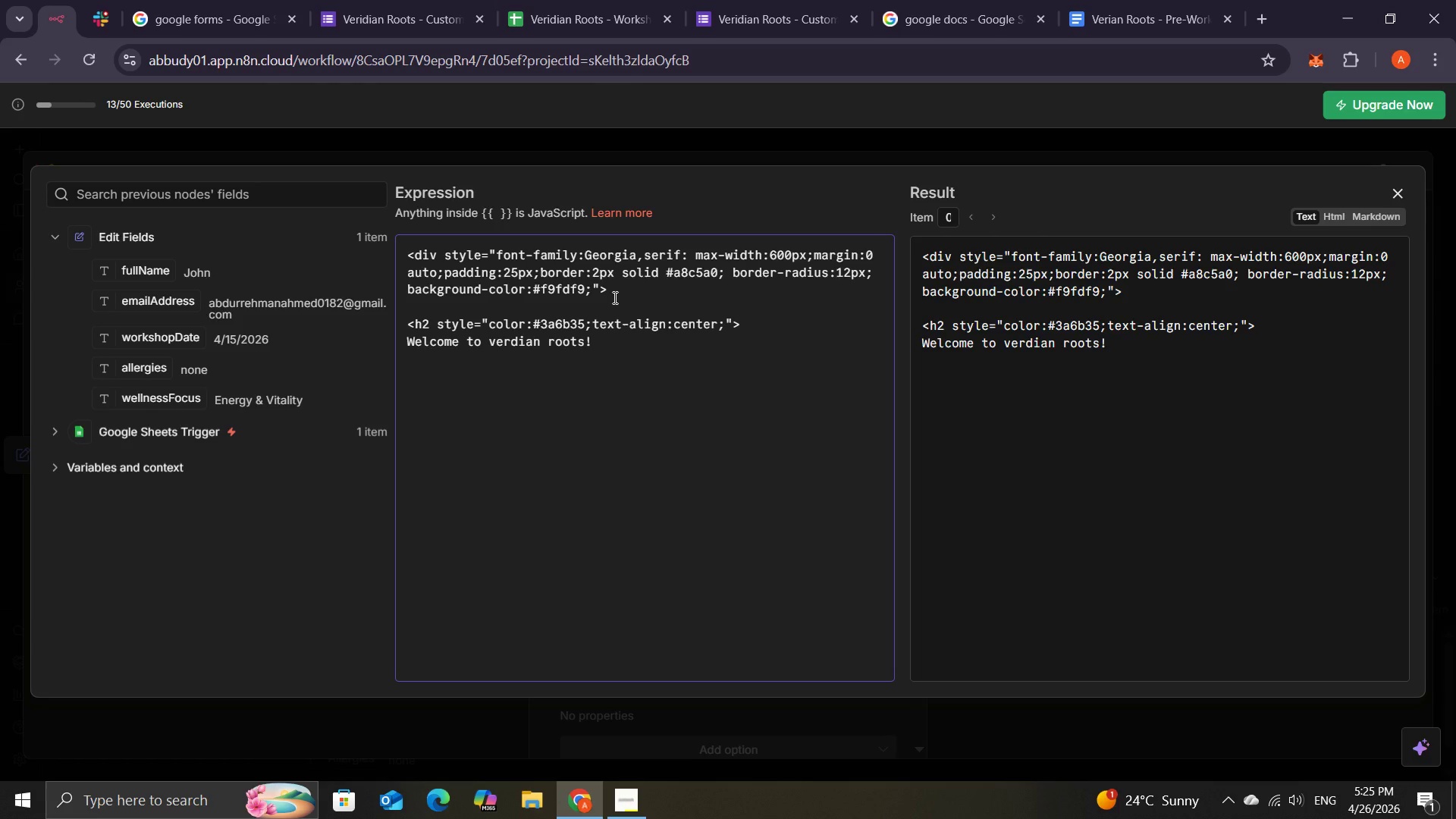 
key(Shift+Comma)
 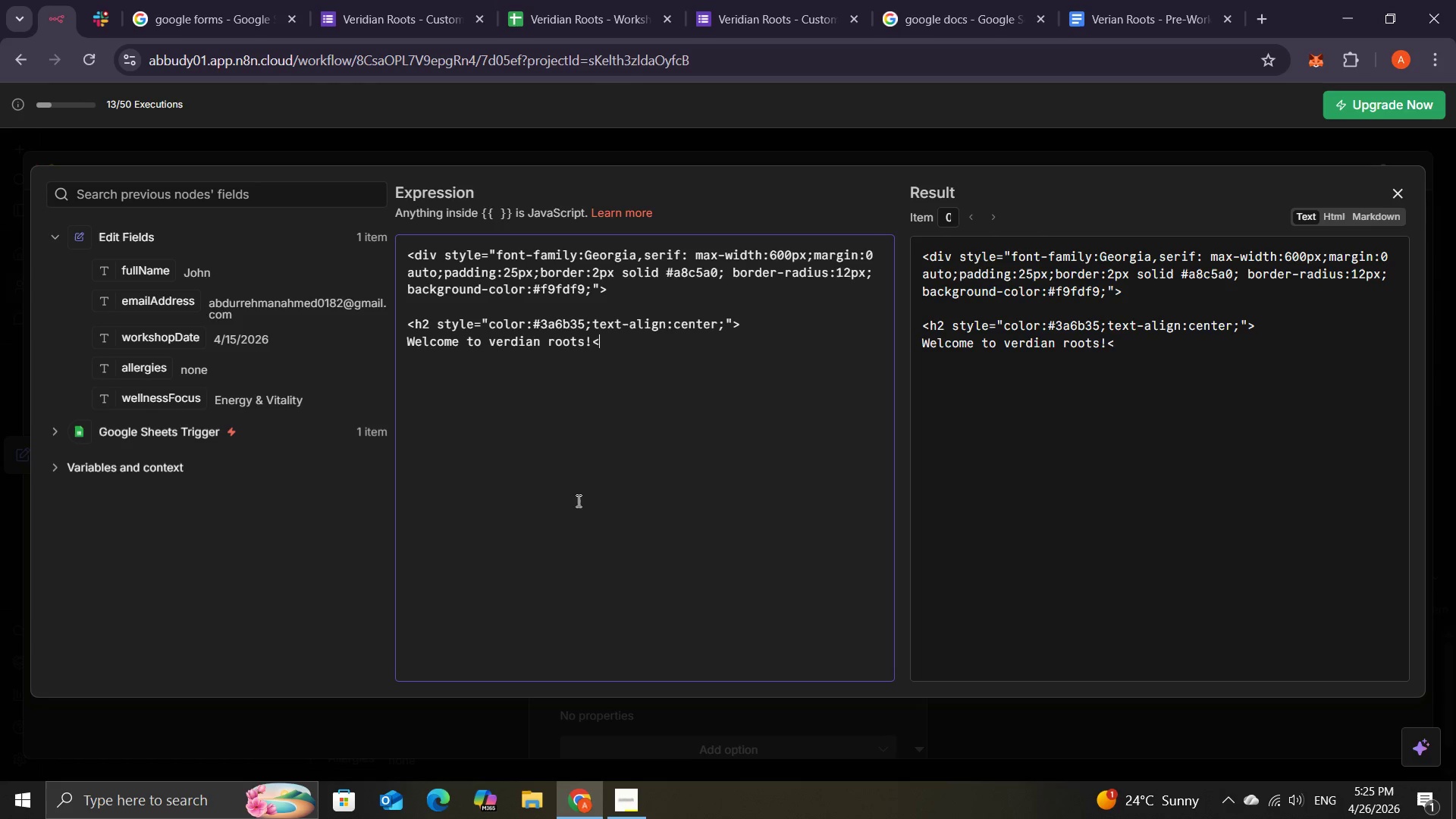 
mouse_move([629, 752])
 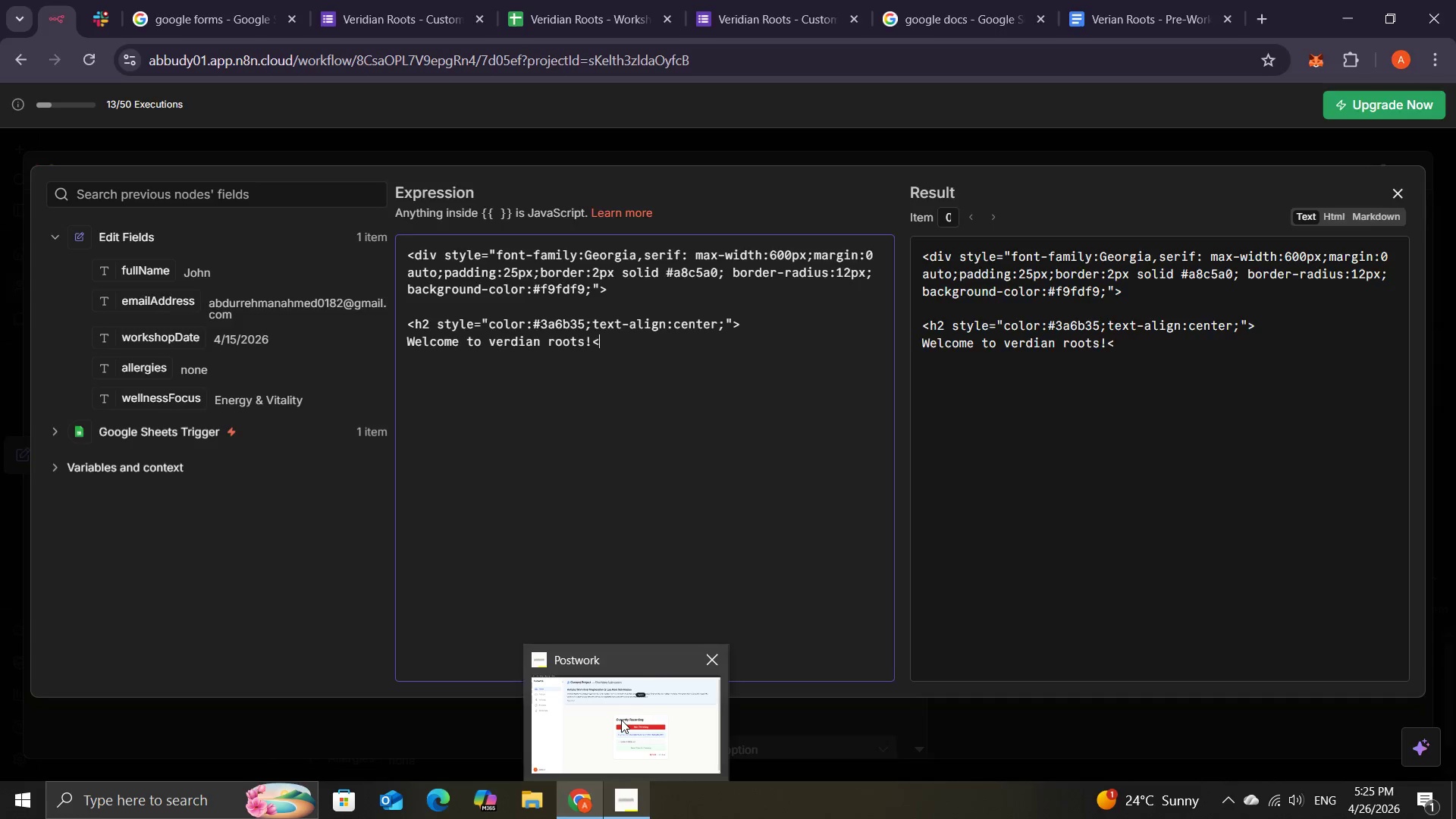 
left_click([621, 720])